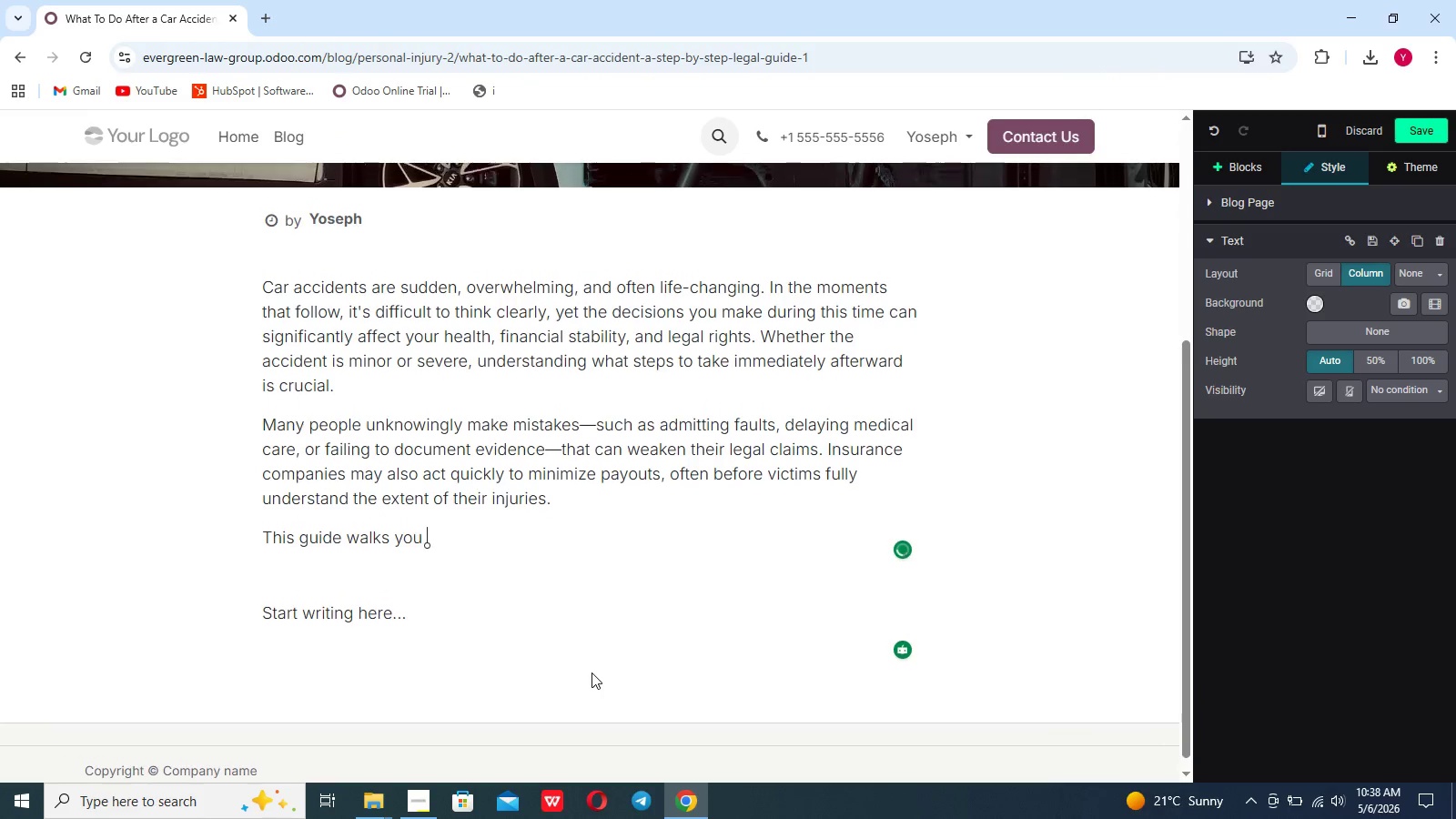 
type(rough exactly what to do after a car aci)
key(Backspace)
type(cident,step by step,sn)
key(Backspace)
key(Backspace)
type(ensuring you protect yourself legally,medically. and)
key(Backspace)
key(Backspace)
key(Backspace)
key(Backspace)
key(Backspace)
type(, and e)
key(Backspace)
type(technica)
key(Backspace)
key(Backspace)
key(Backspace)
key(Backspace)
key(Backspace)
key(Backspace)
key(Backspace)
key(Backspace)
type(financially)
 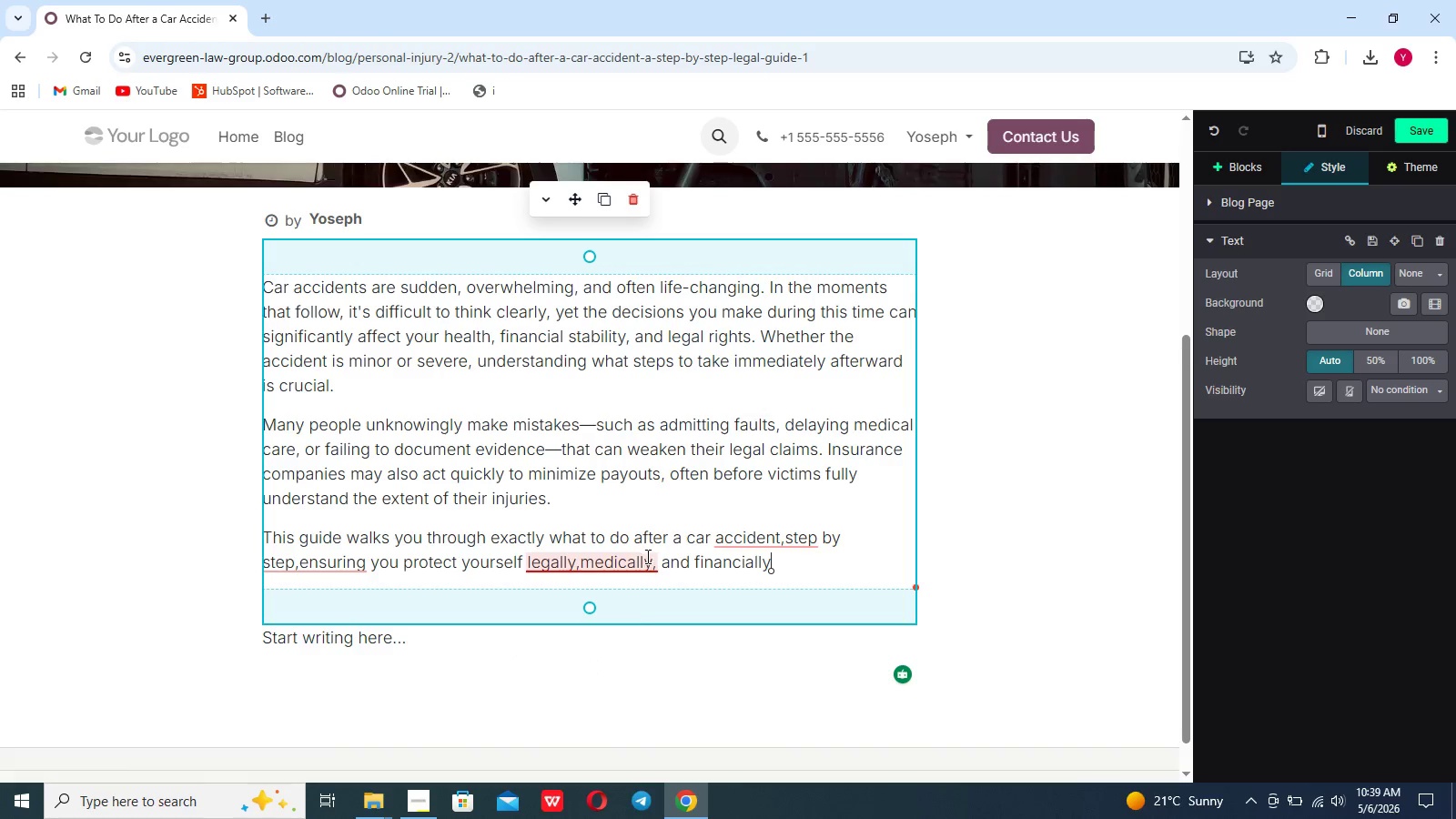 
left_click([642, 561])
 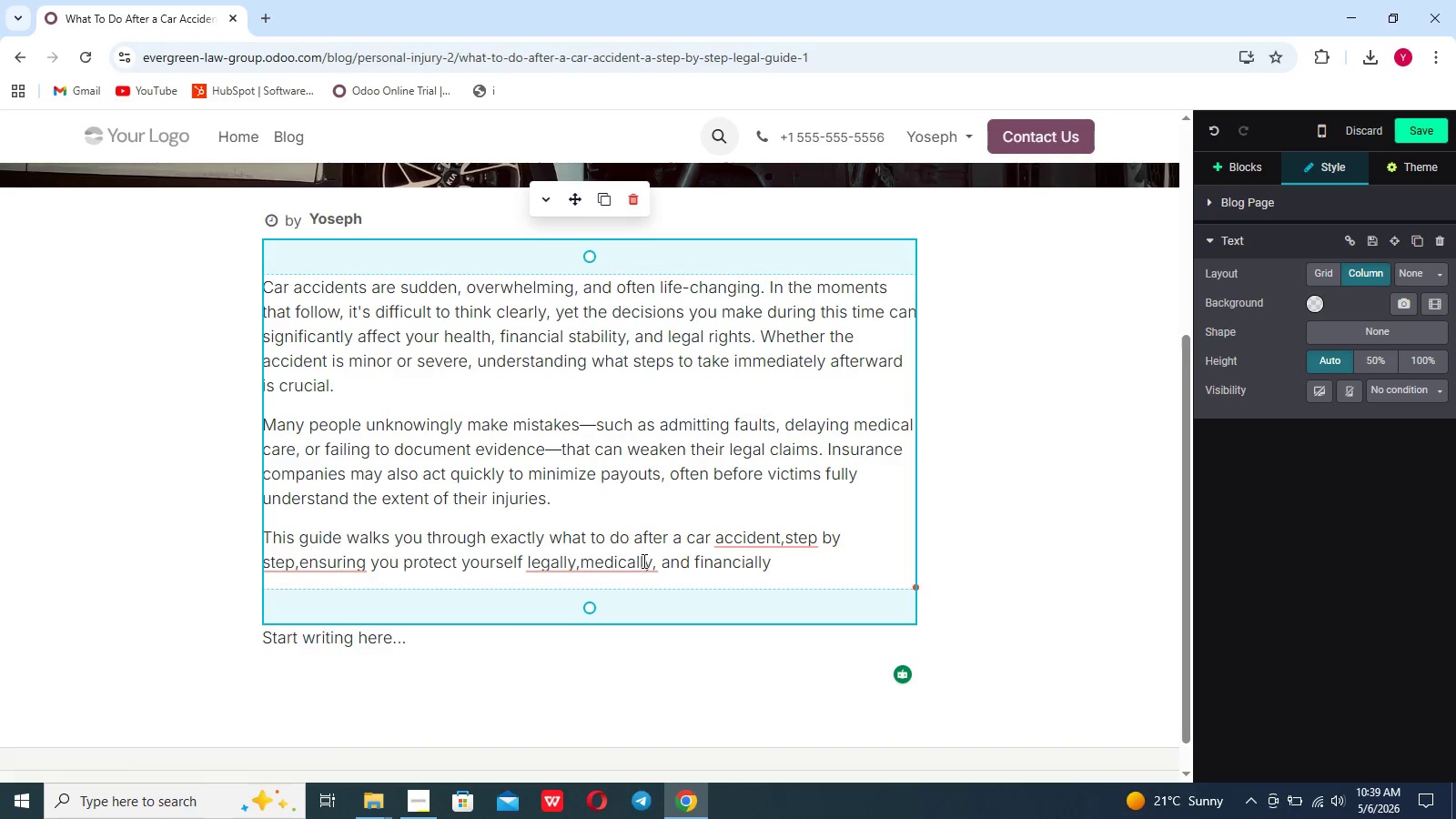 
left_click([642, 561])
 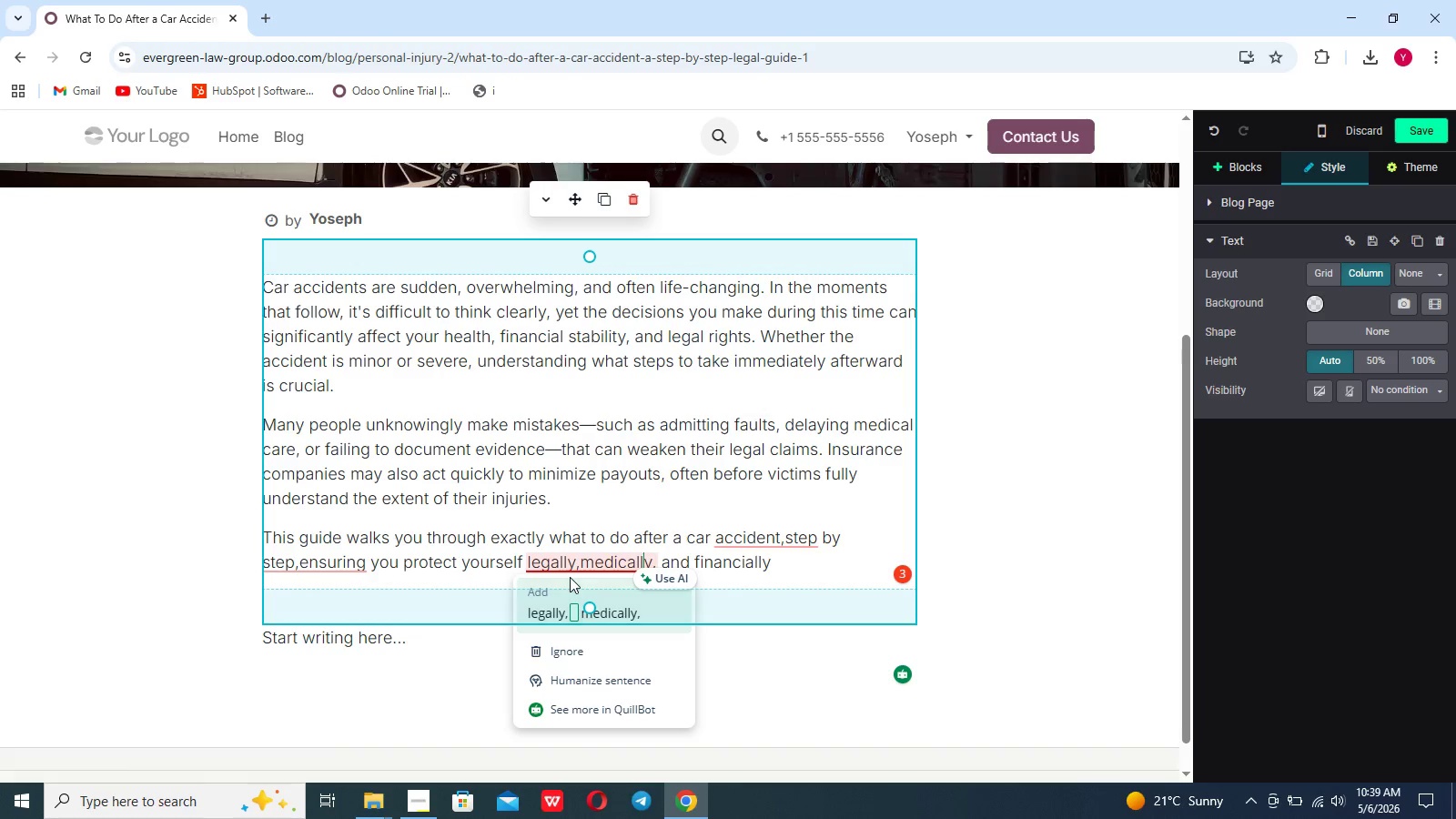 
left_click([581, 564])
 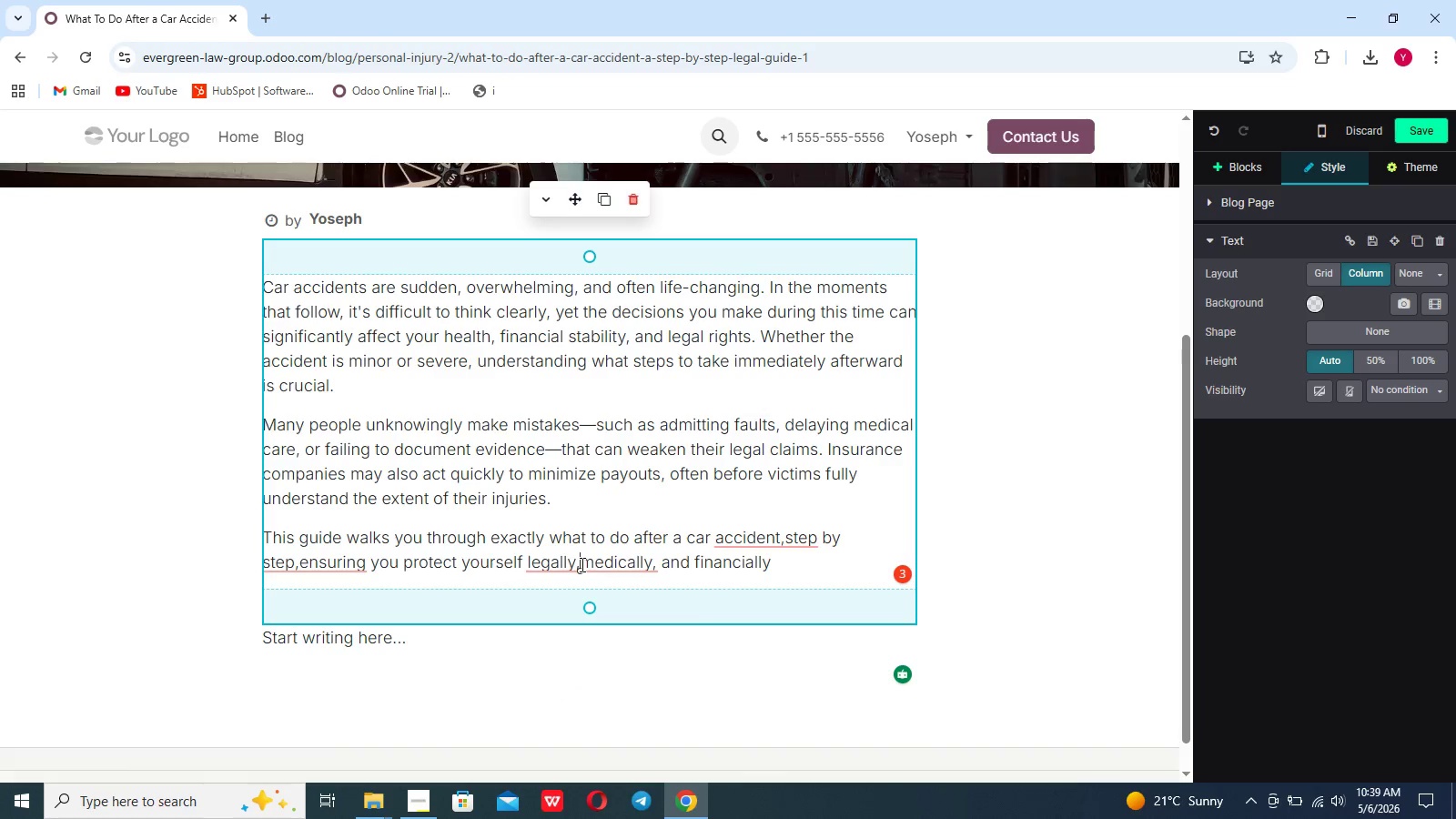 
key(Space)
 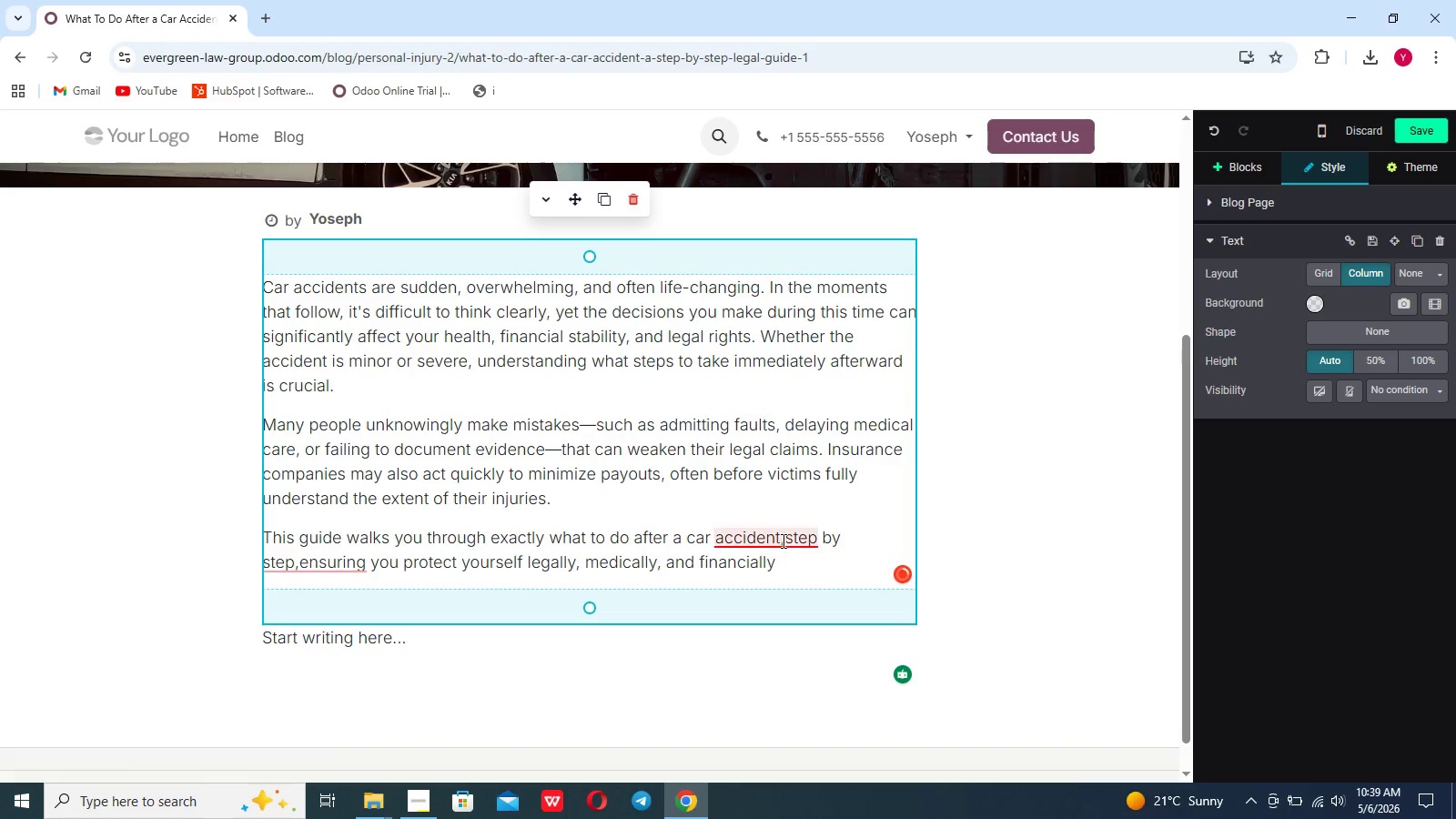 
left_click([782, 538])
 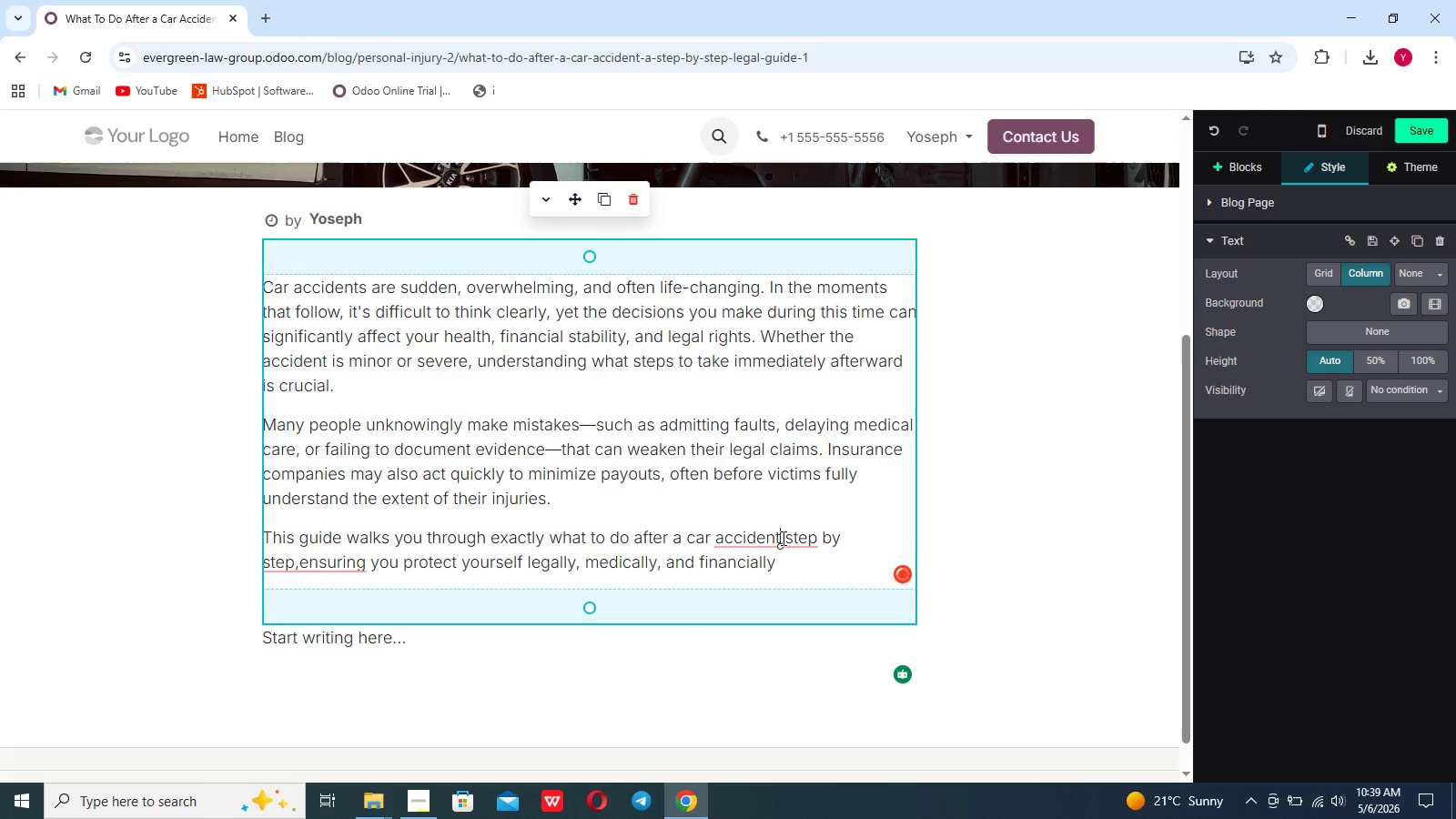 
key(Space)
 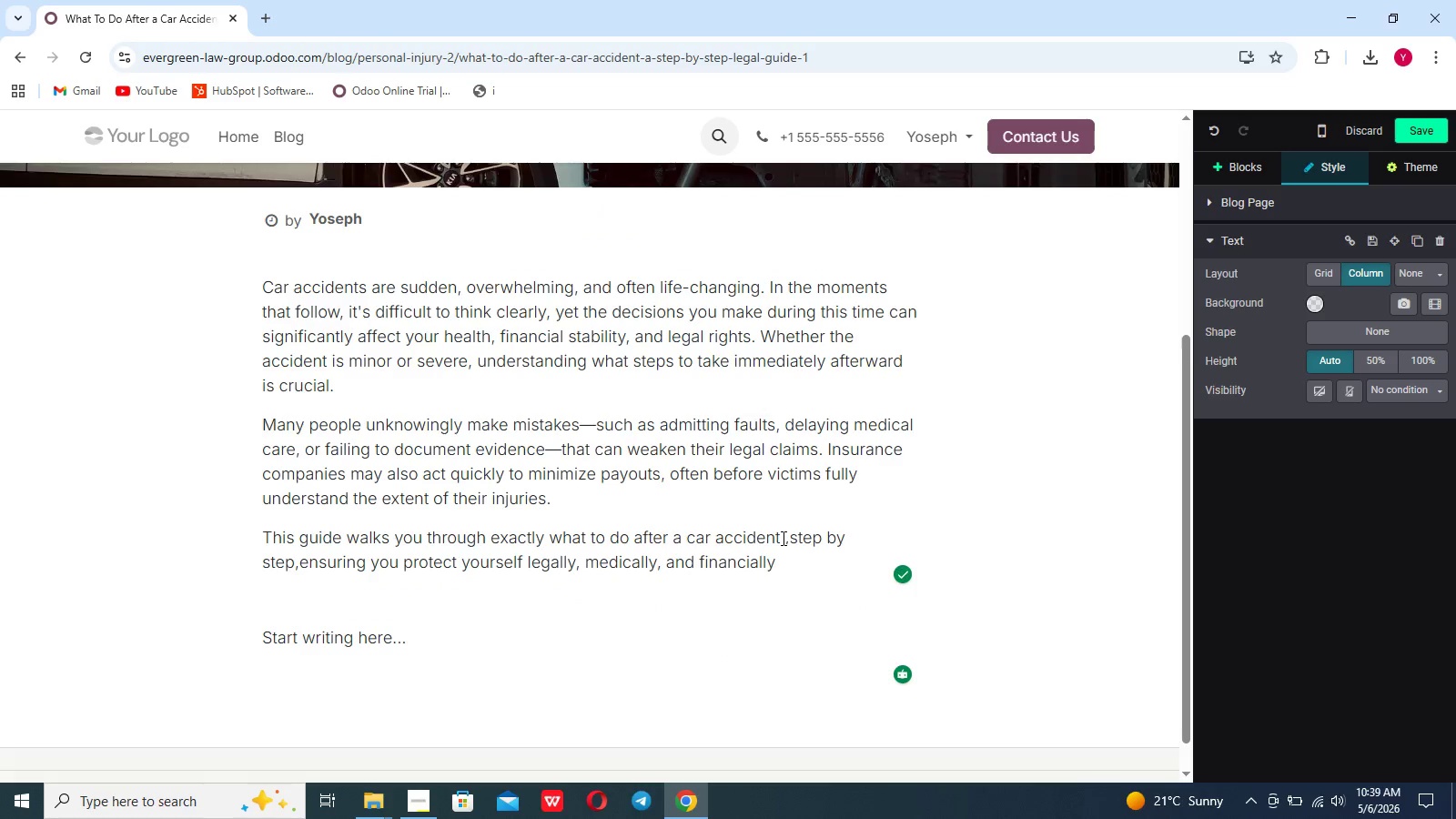 
key(Backspace)
 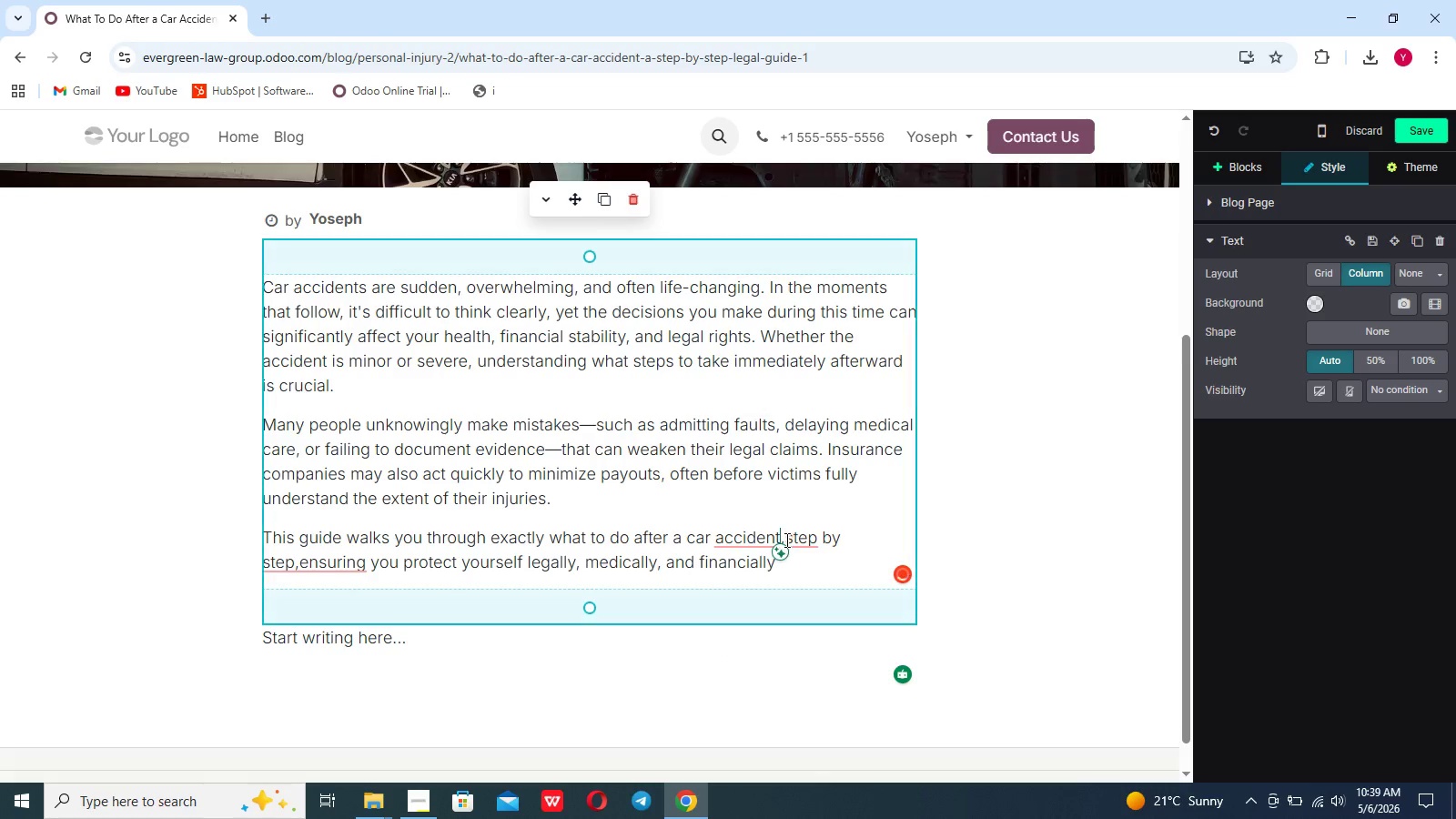 
left_click([785, 539])
 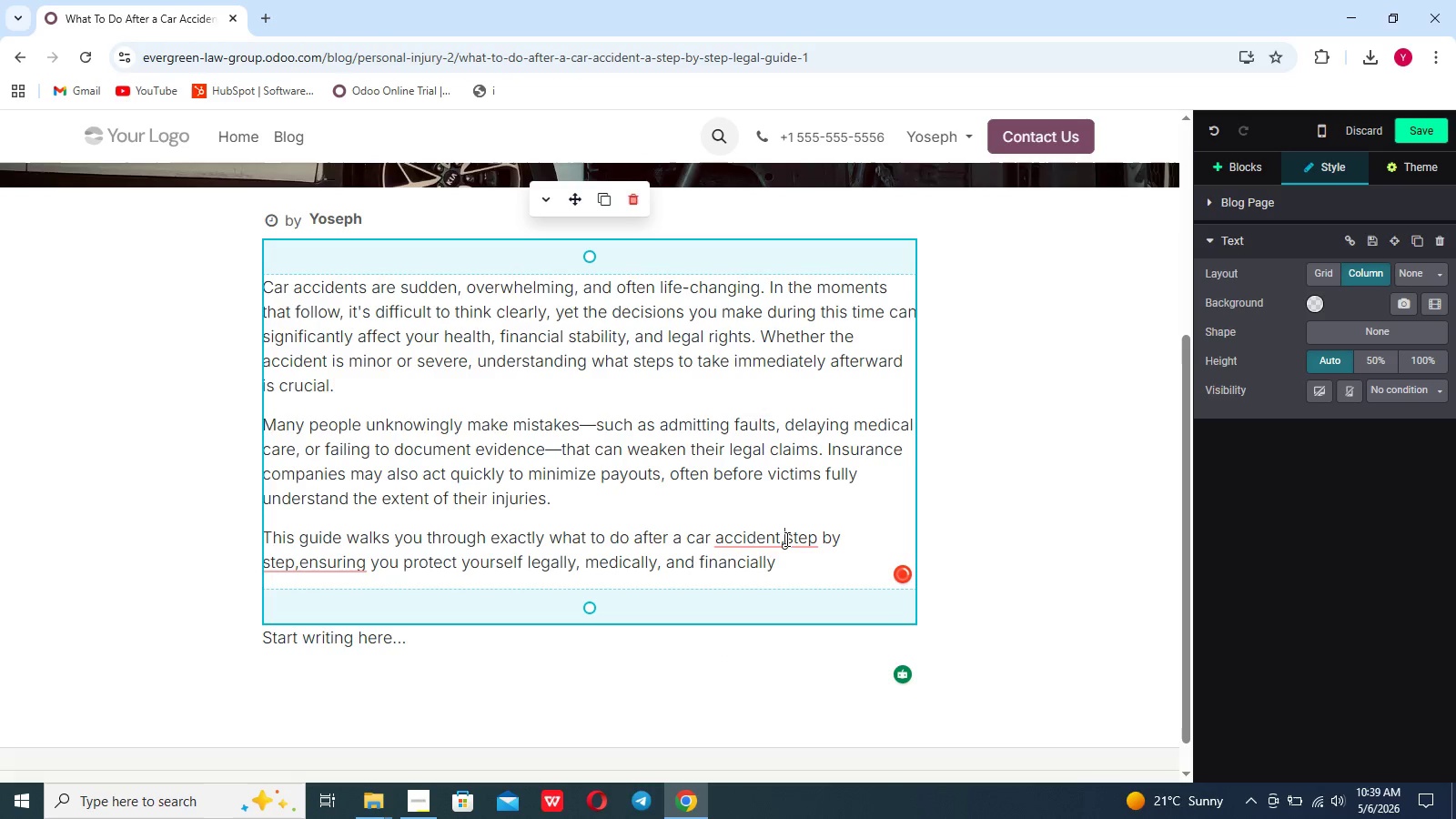 
key(Space)
 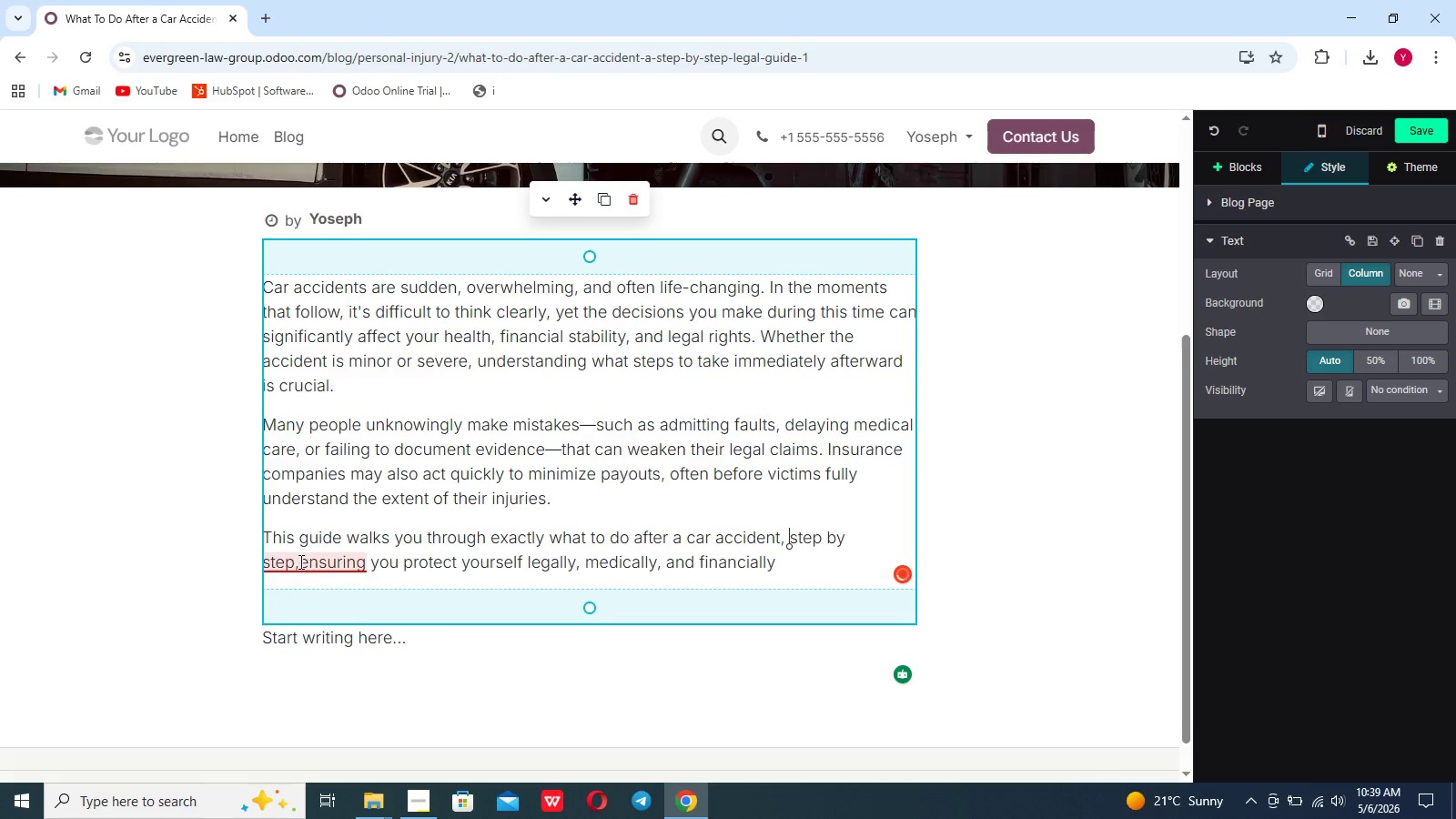 
left_click([299, 561])
 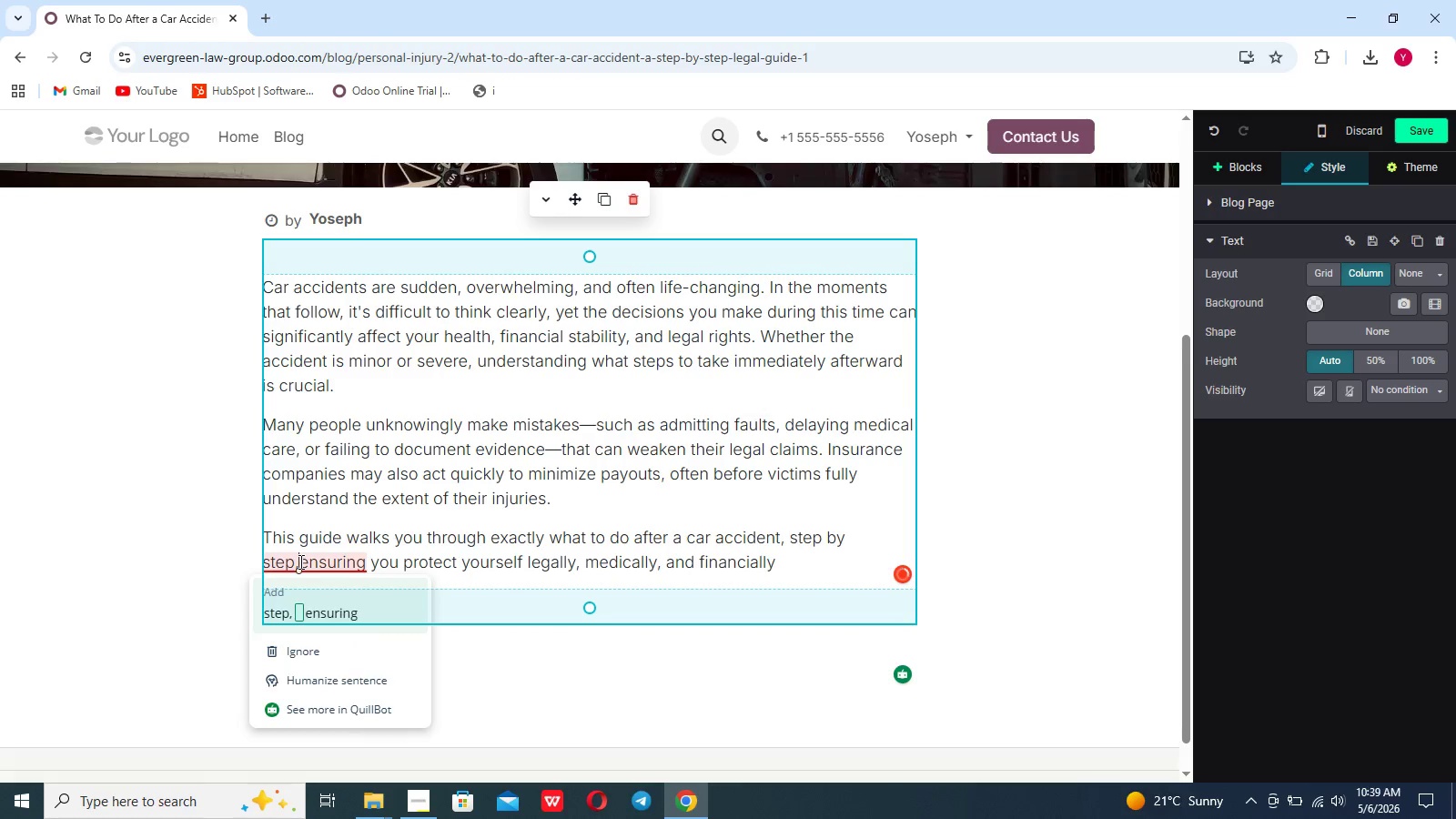 
key(Space)
 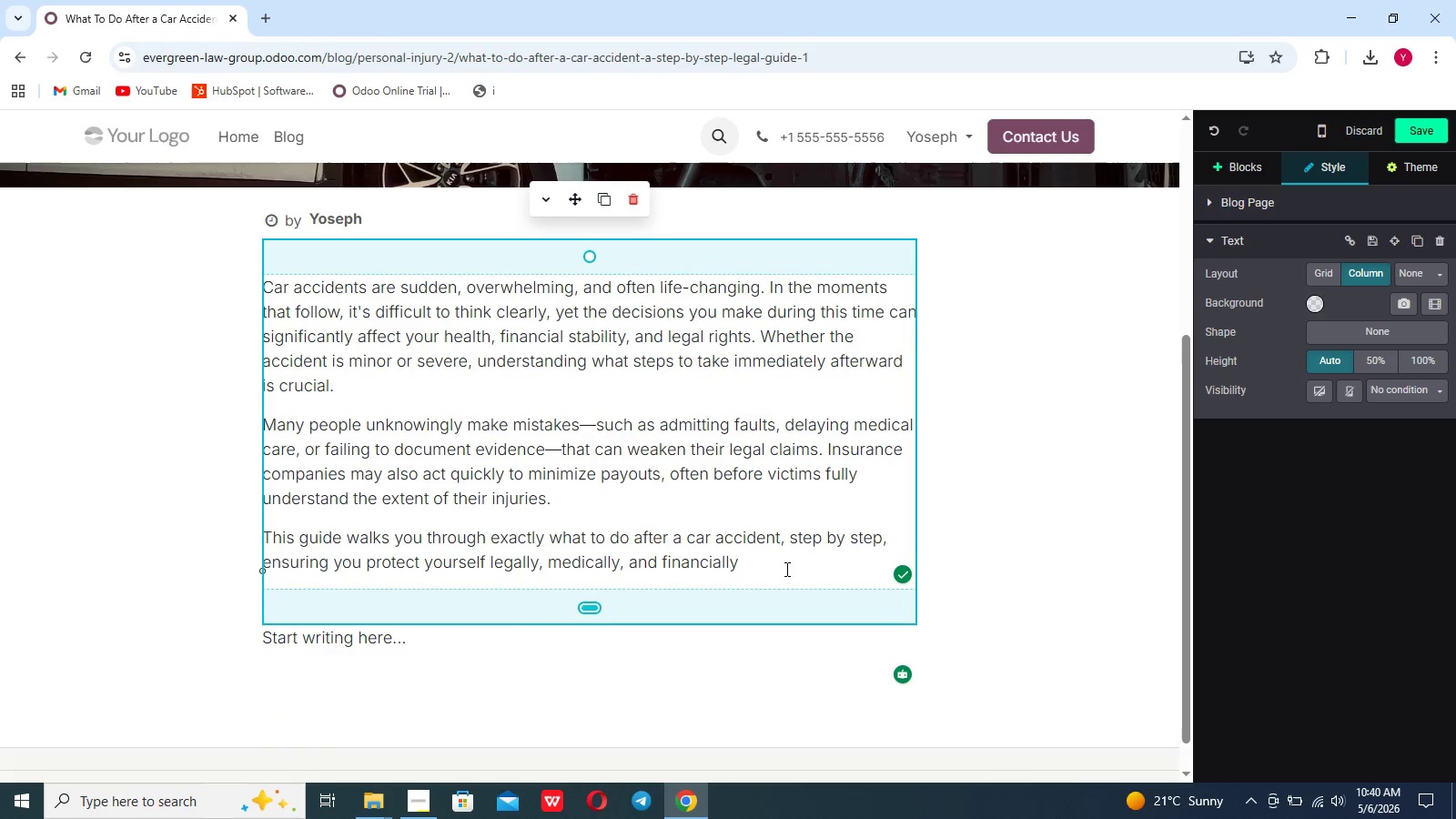 
left_click([781, 568])
 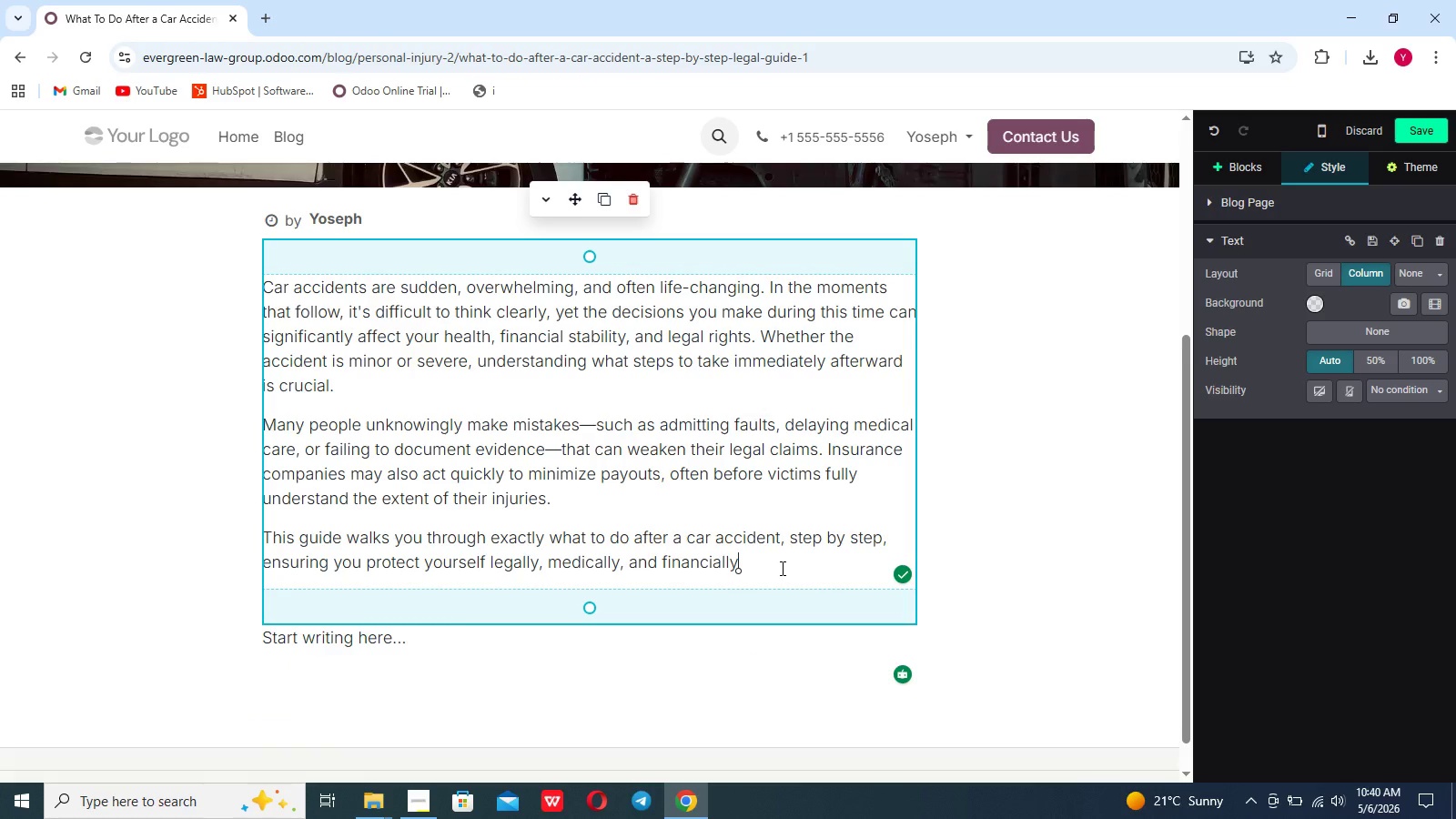 
key(Period)
 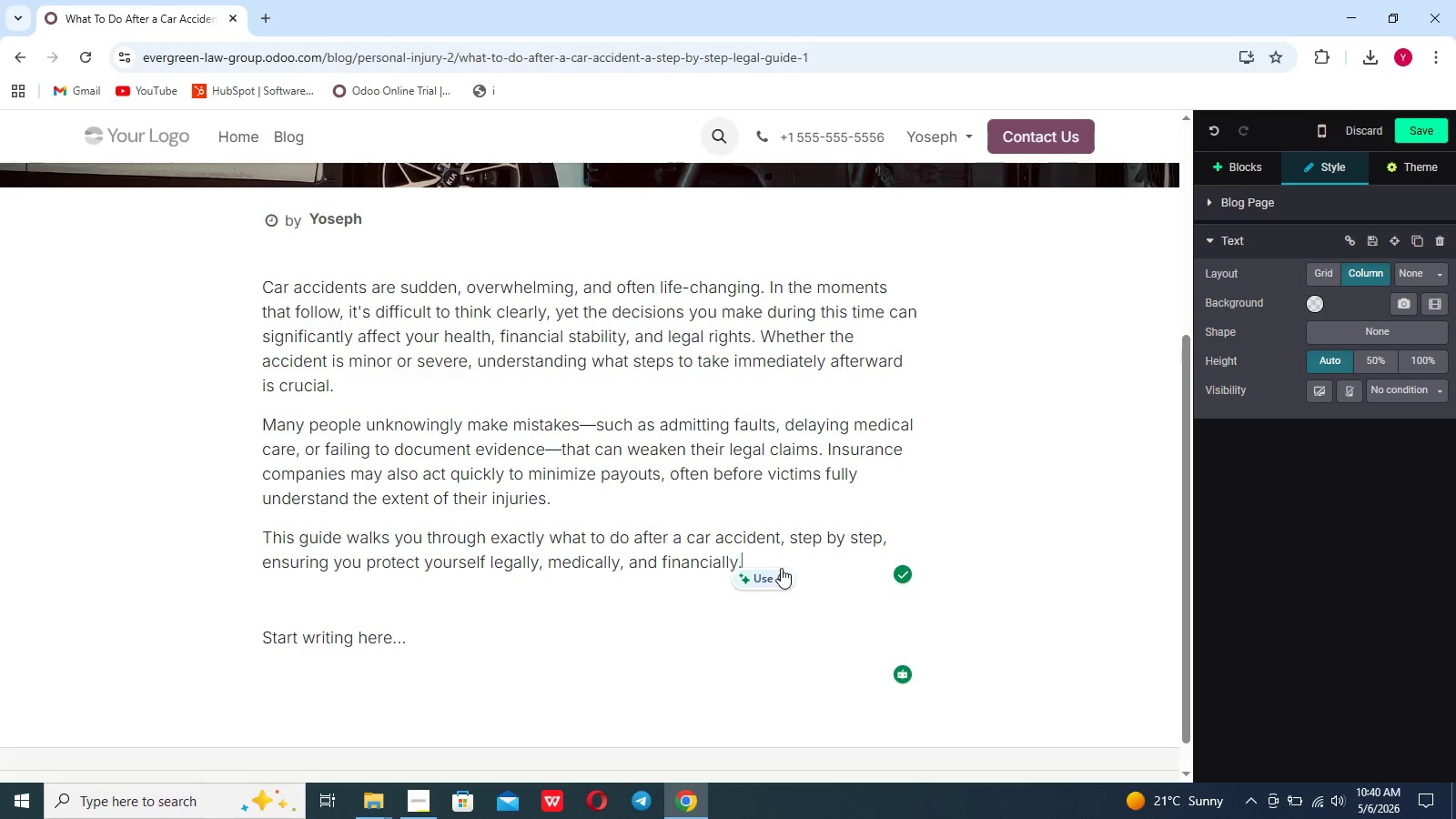 
wait(5.77)
 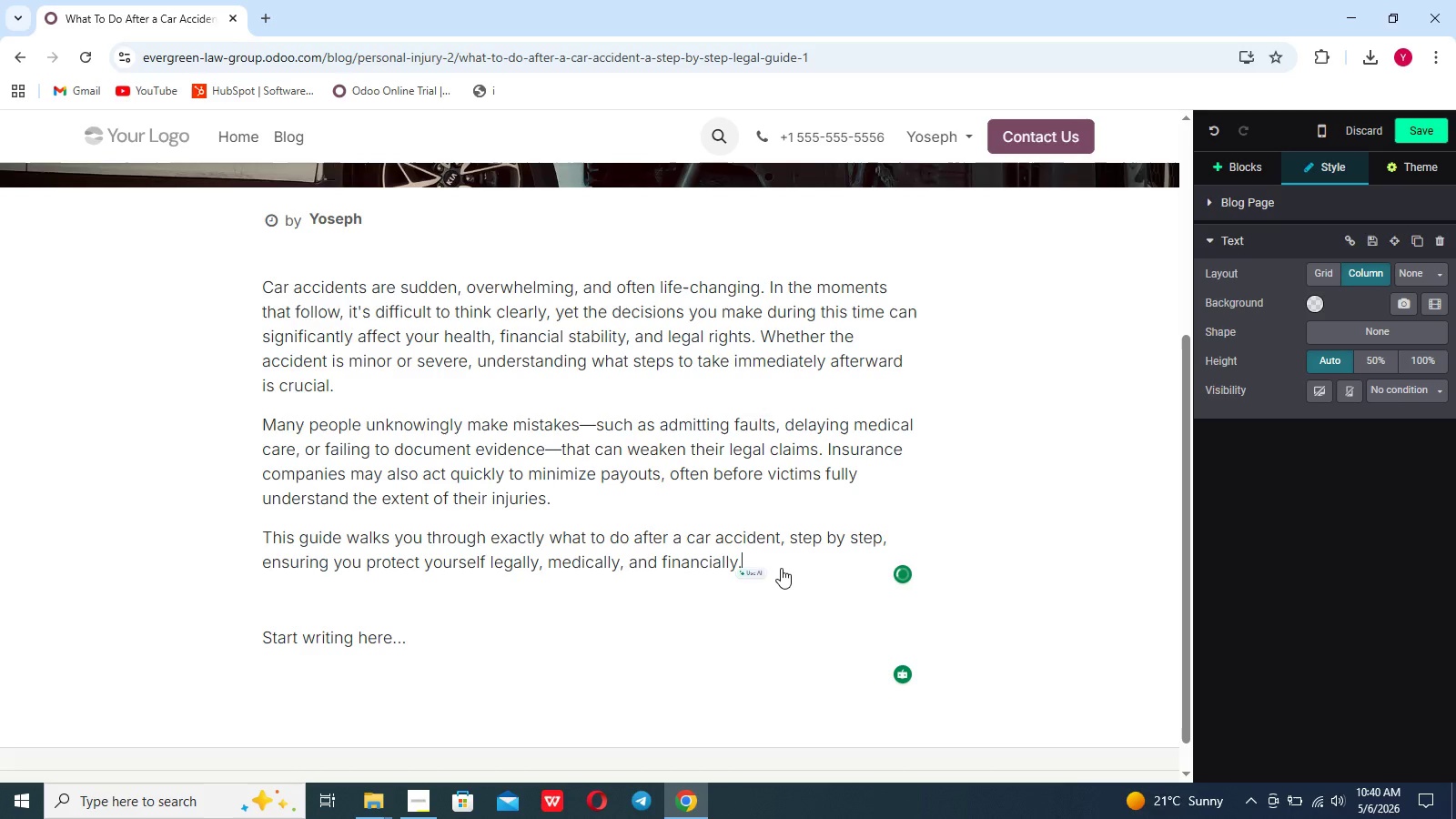 
left_click([447, 646])
 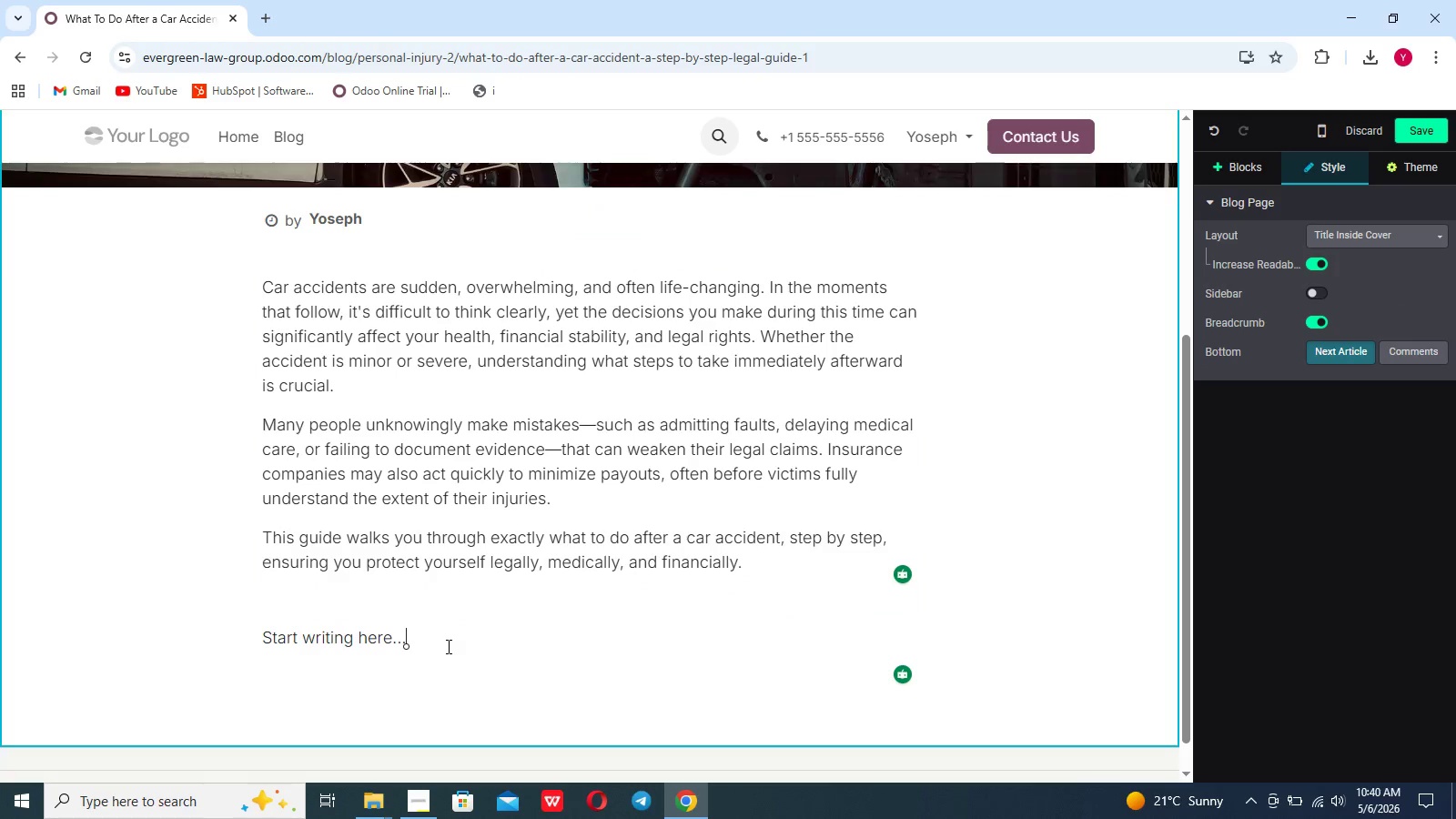 
hold_key(key=Backspace, duration=0.83)
 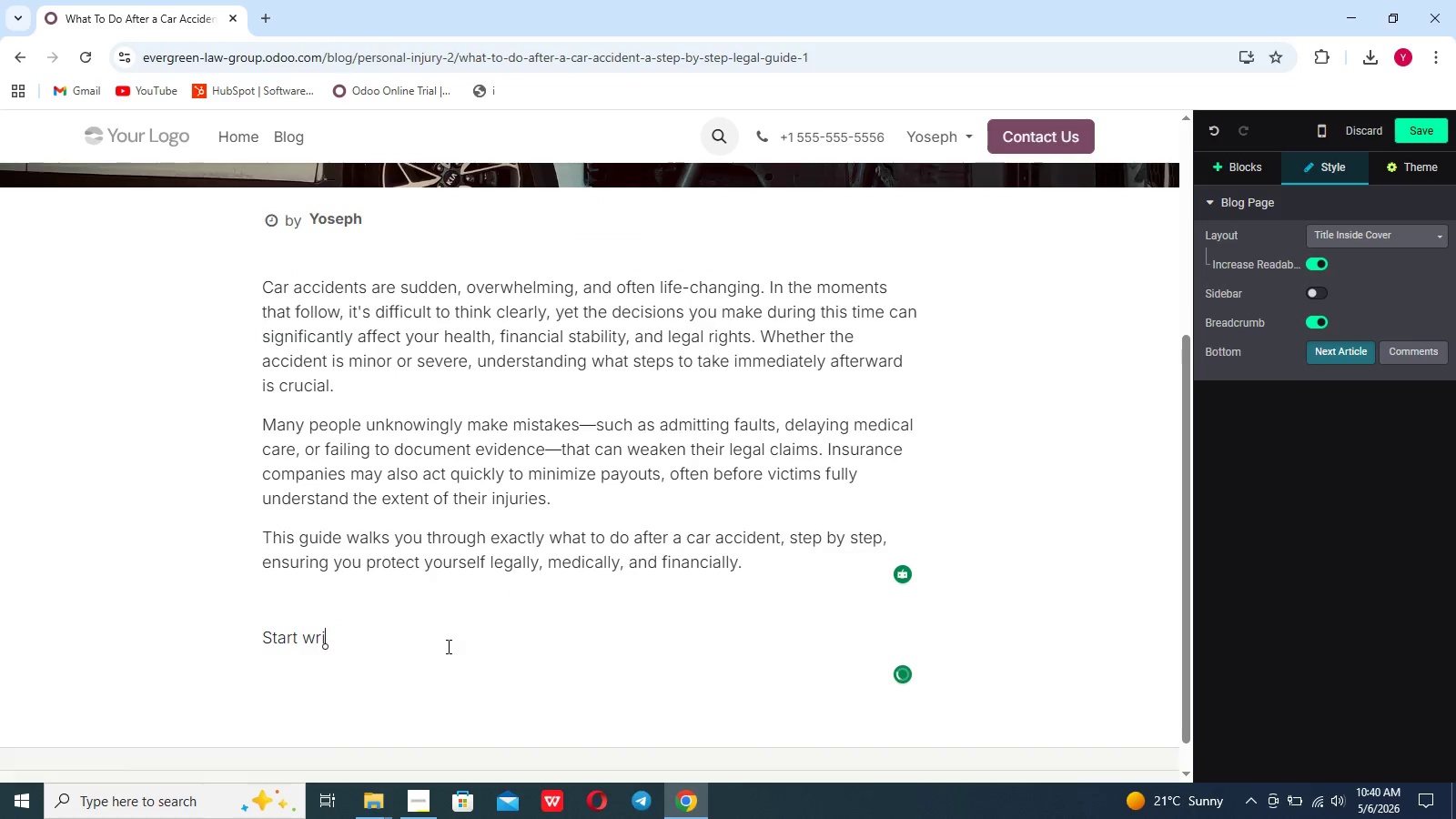 
key(Backspace)
 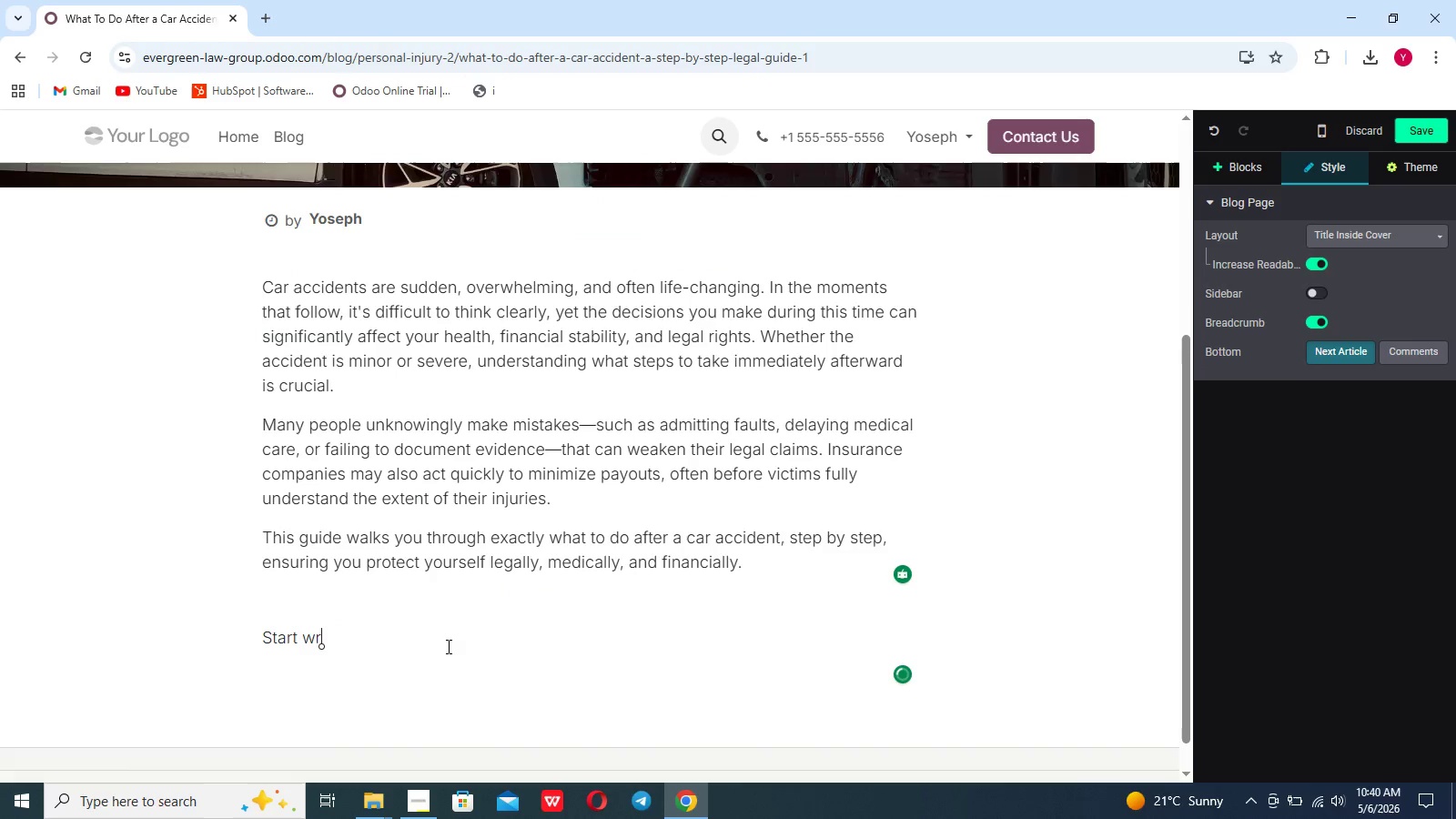 
key(Backspace)
 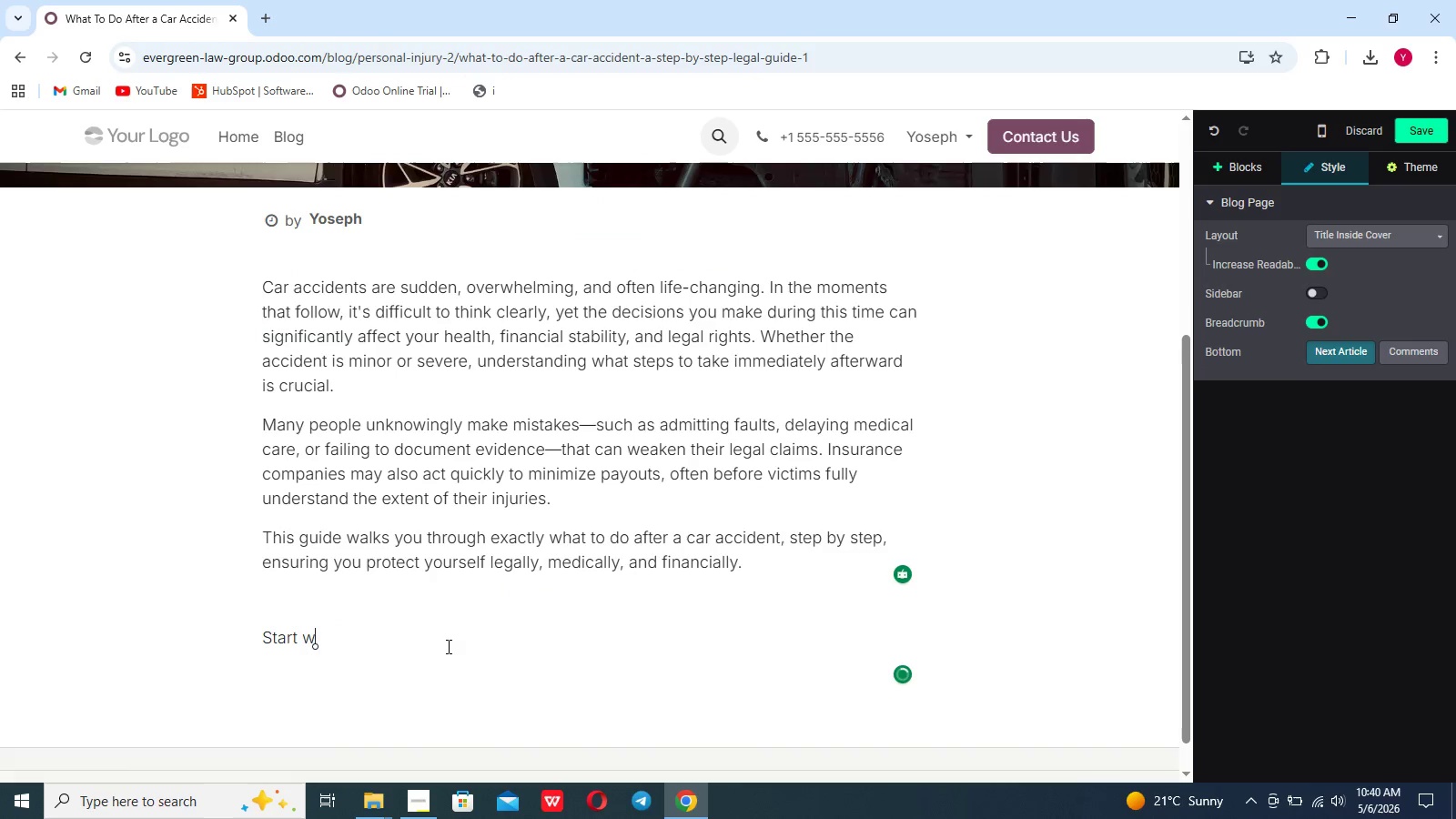 
key(Backspace)
 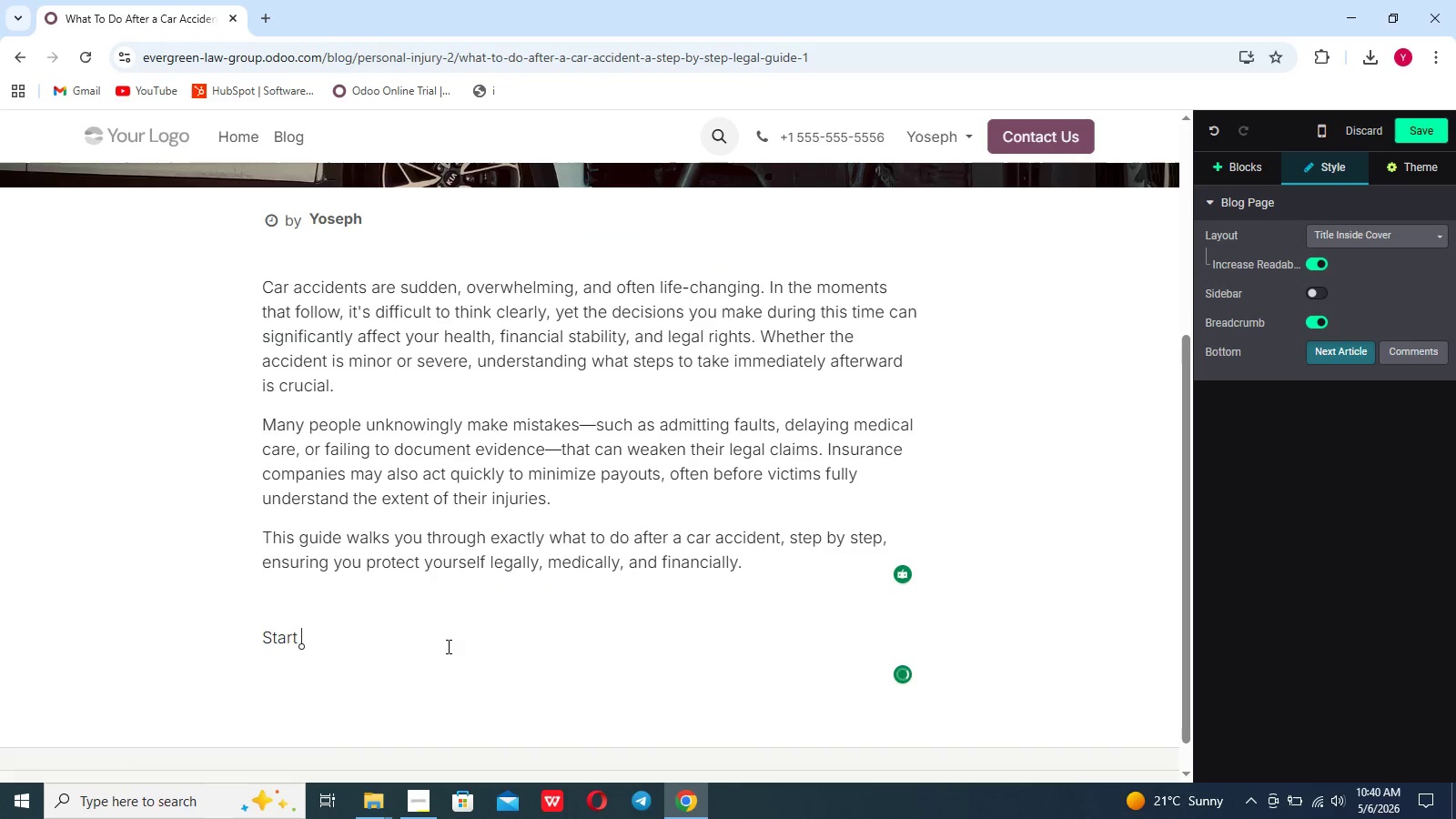 
key(Backspace)
 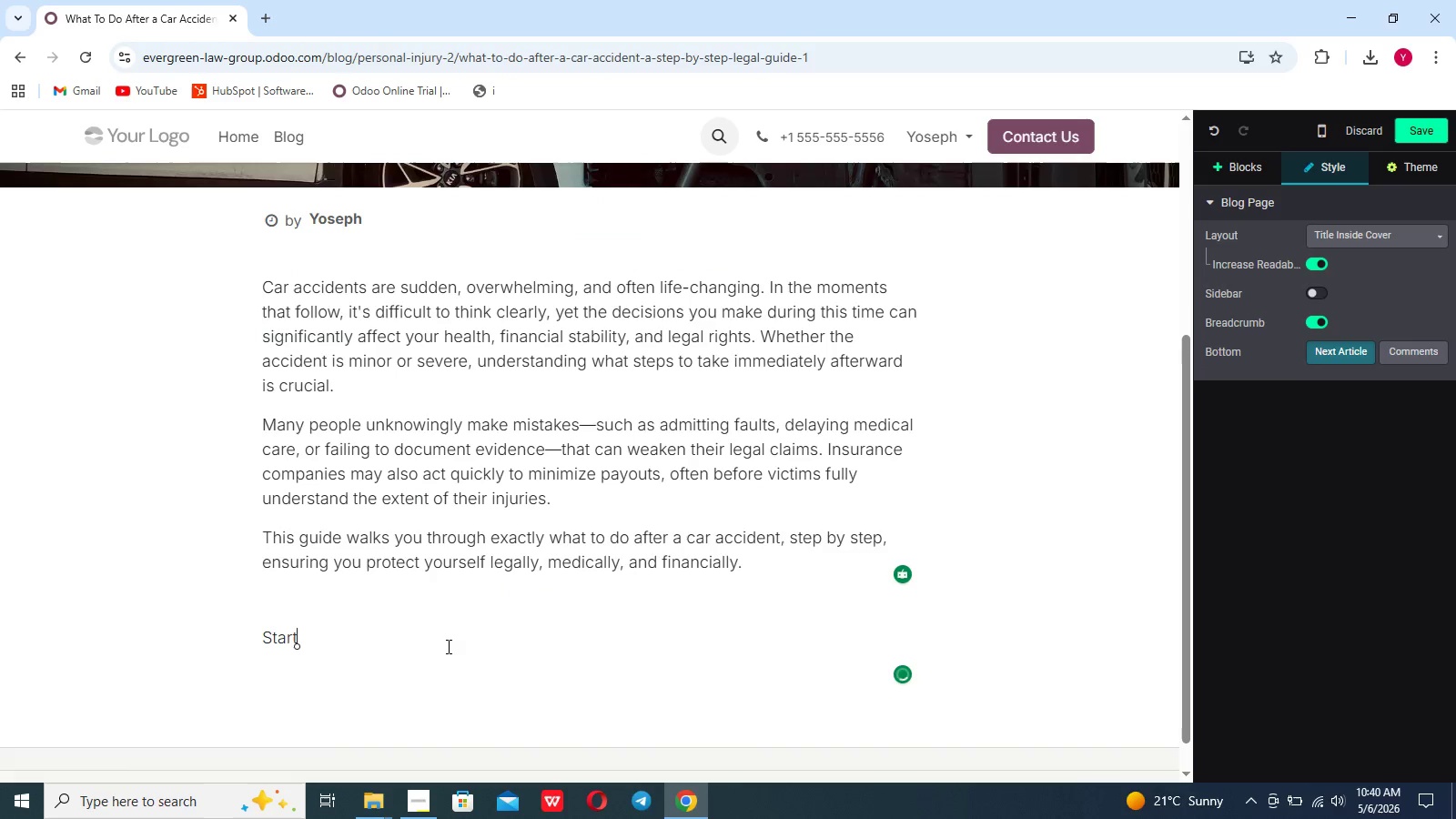 
key(Backspace)
 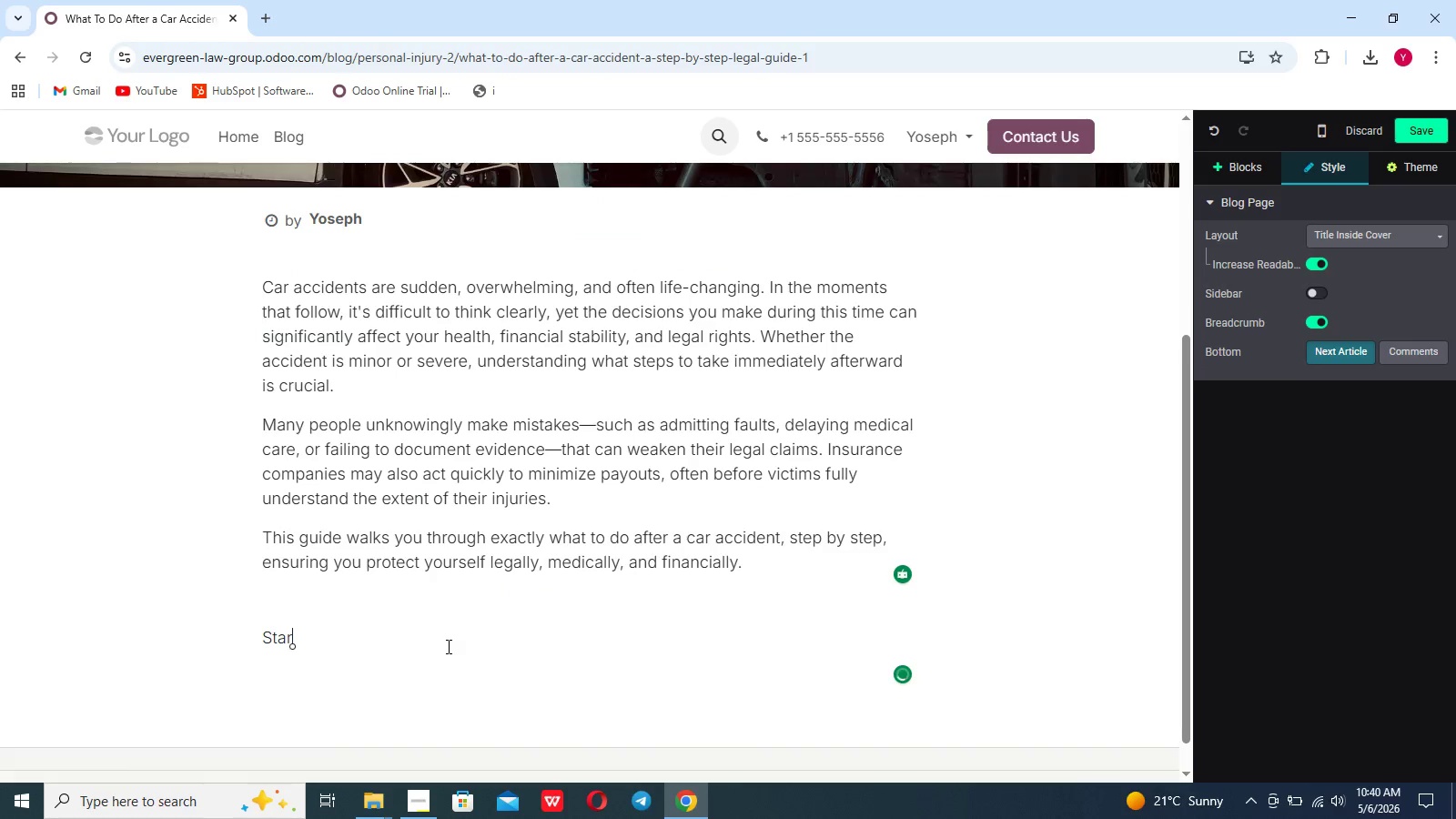 
key(Backspace)
 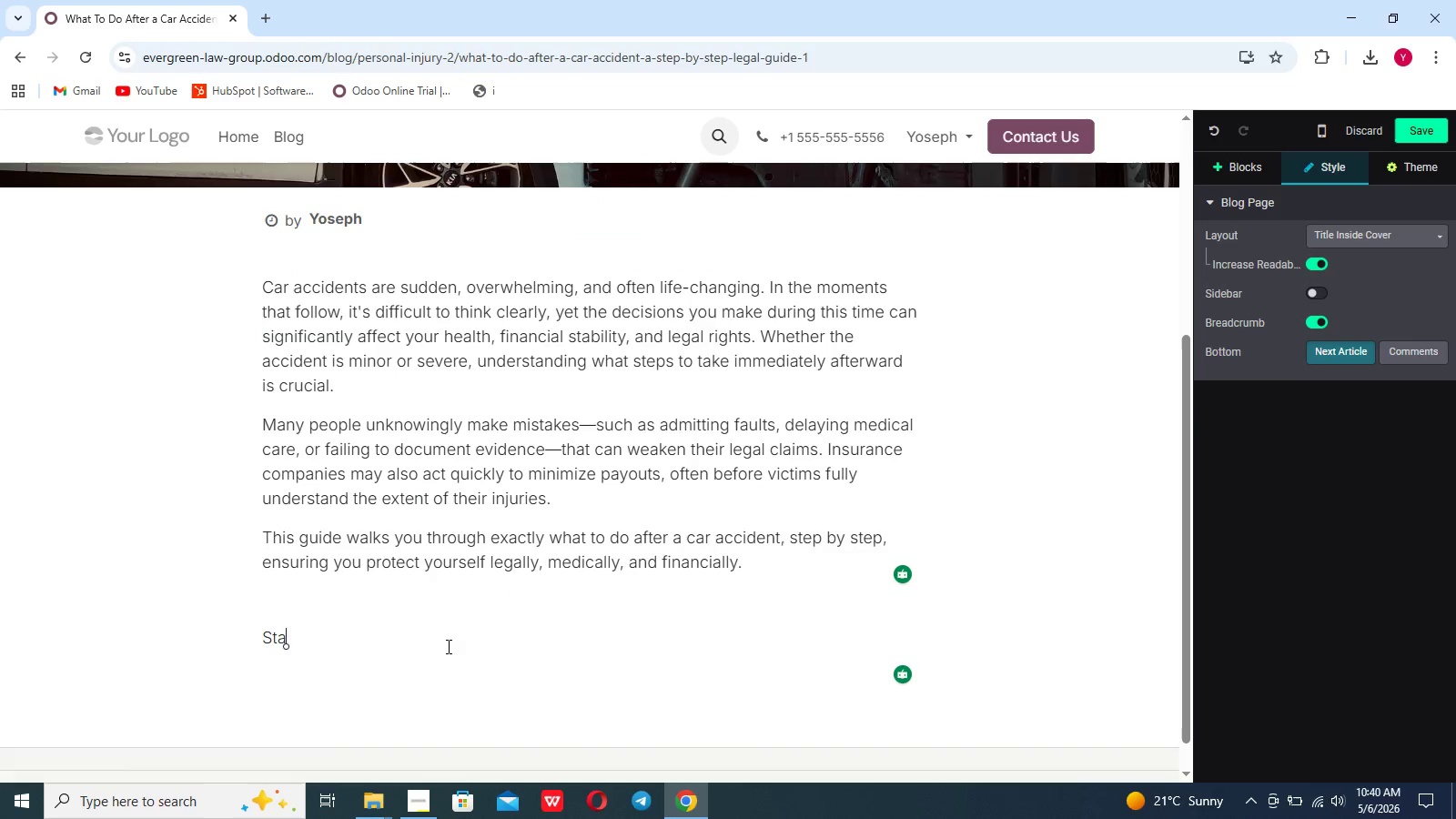 
key(Backspace)
 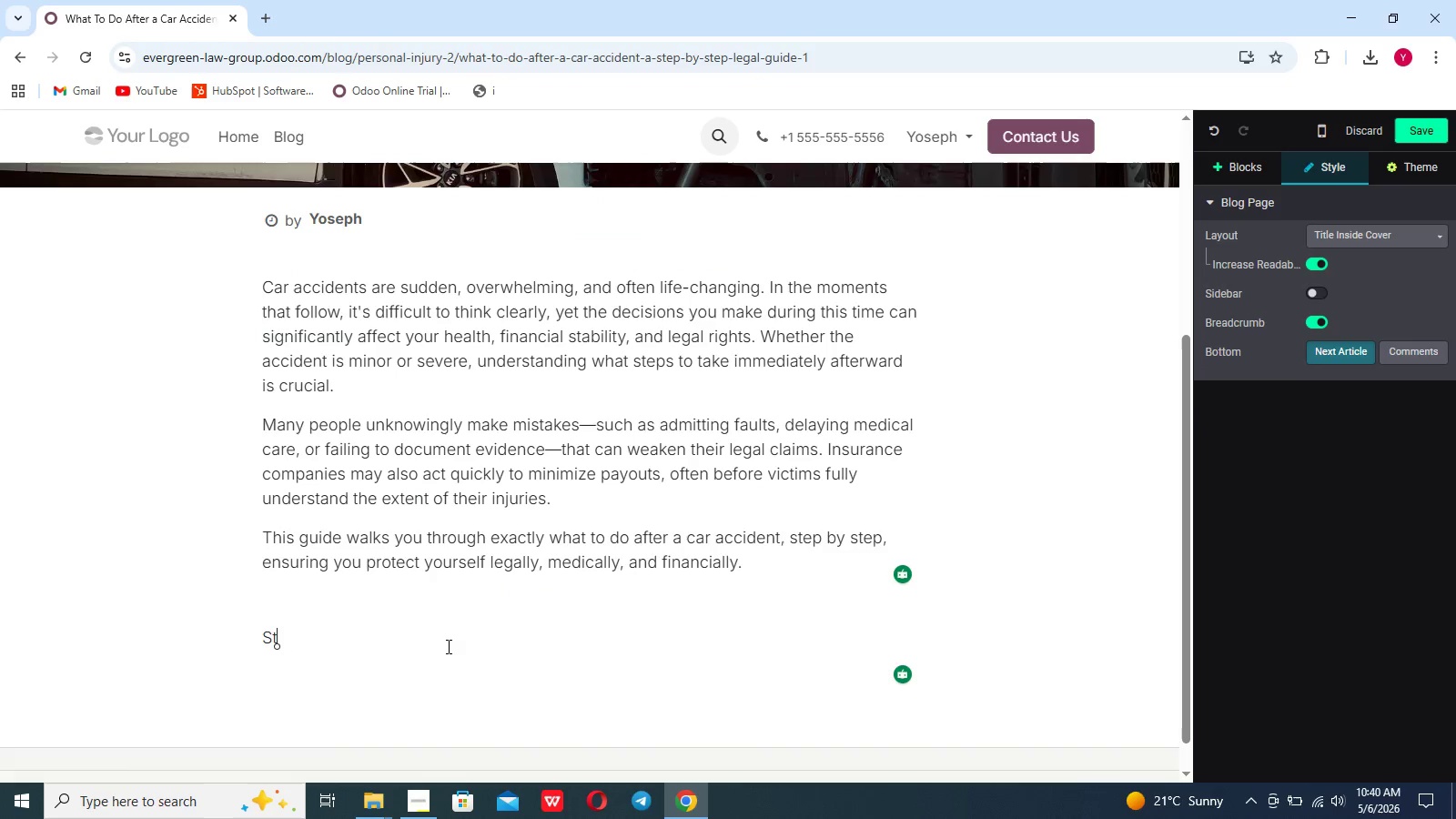 
key(Backspace)
 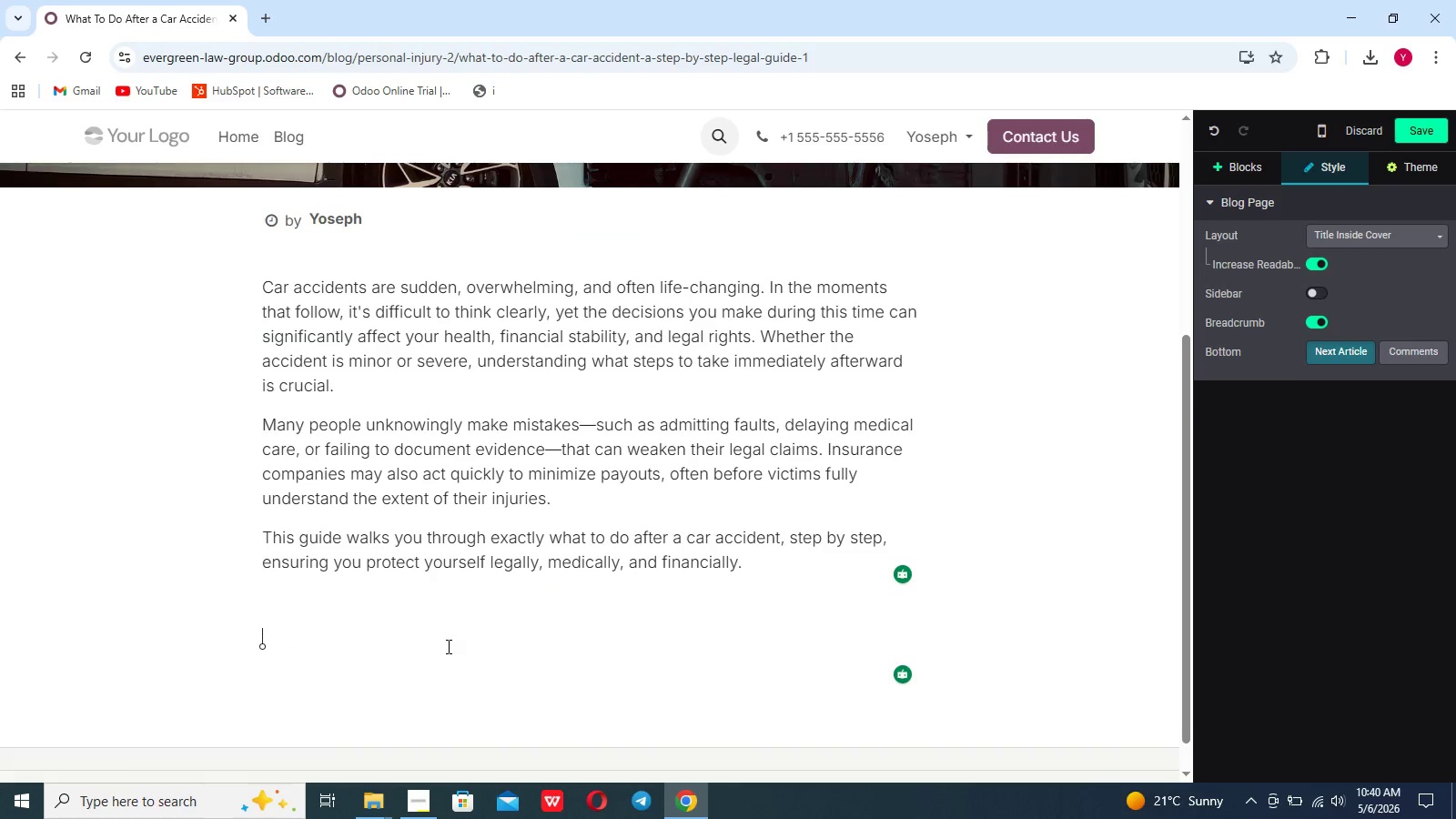 
key(Backspace)
 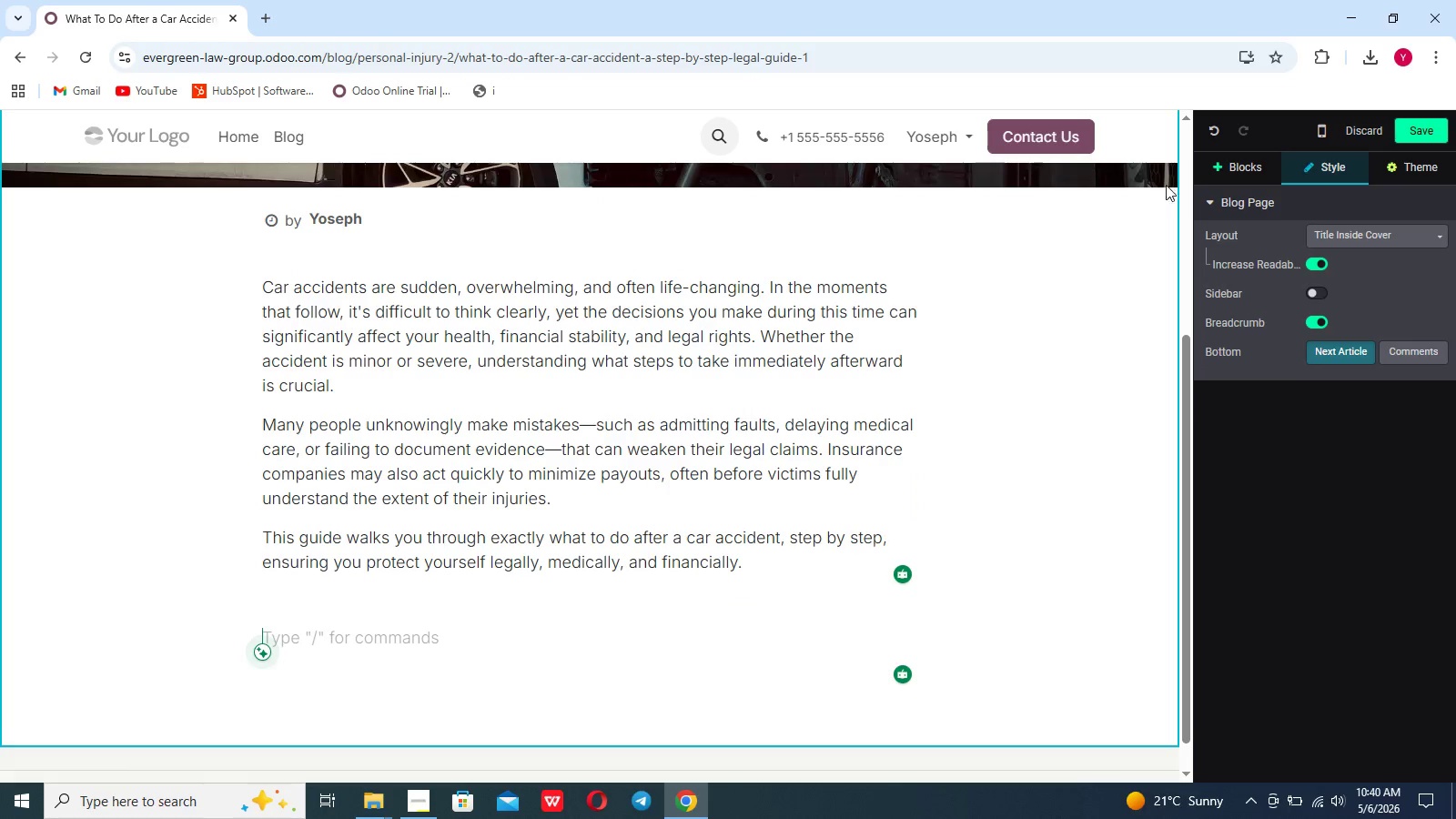 
left_click([1229, 177])
 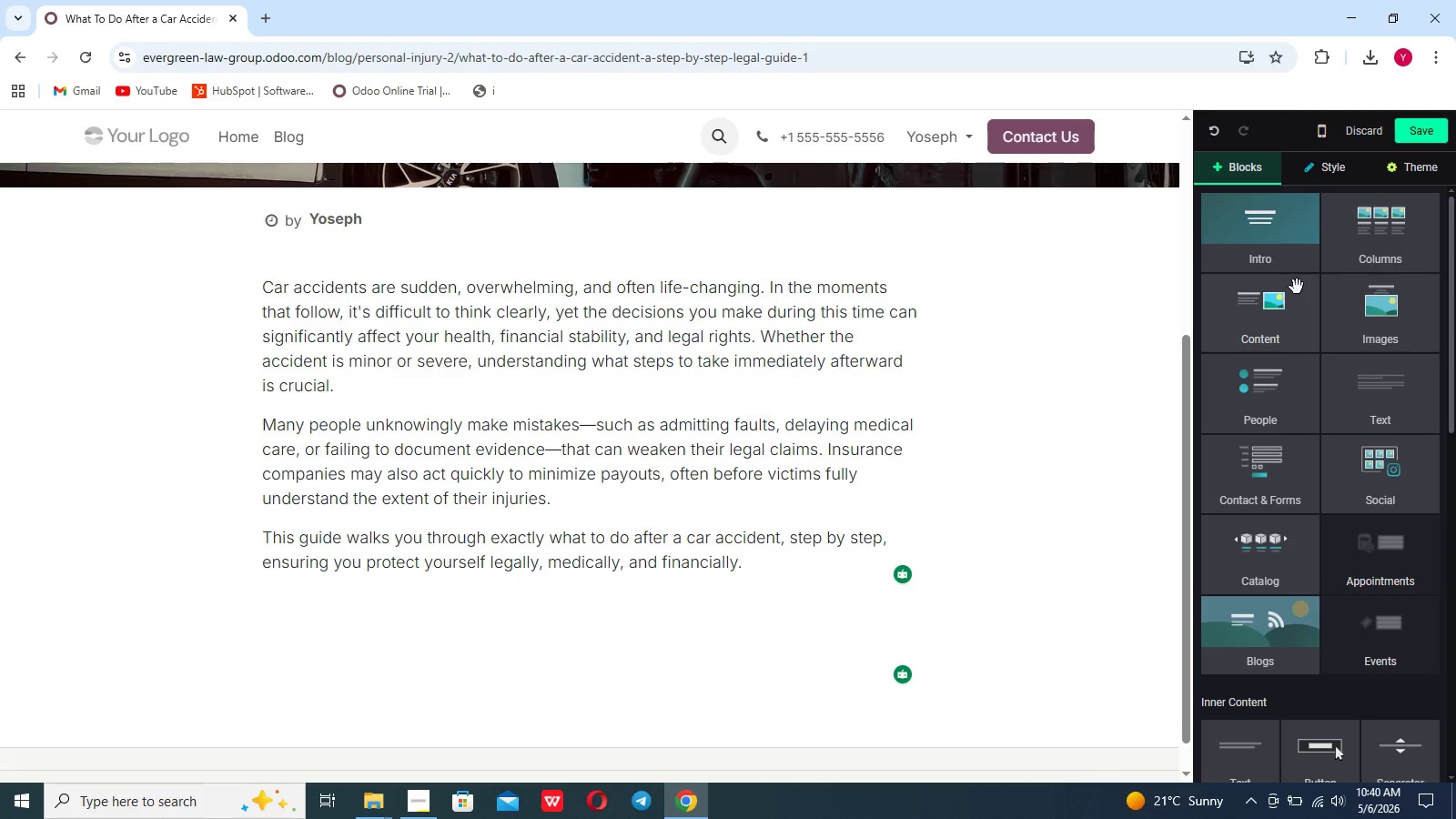 
mouse_move([1331, 317])
 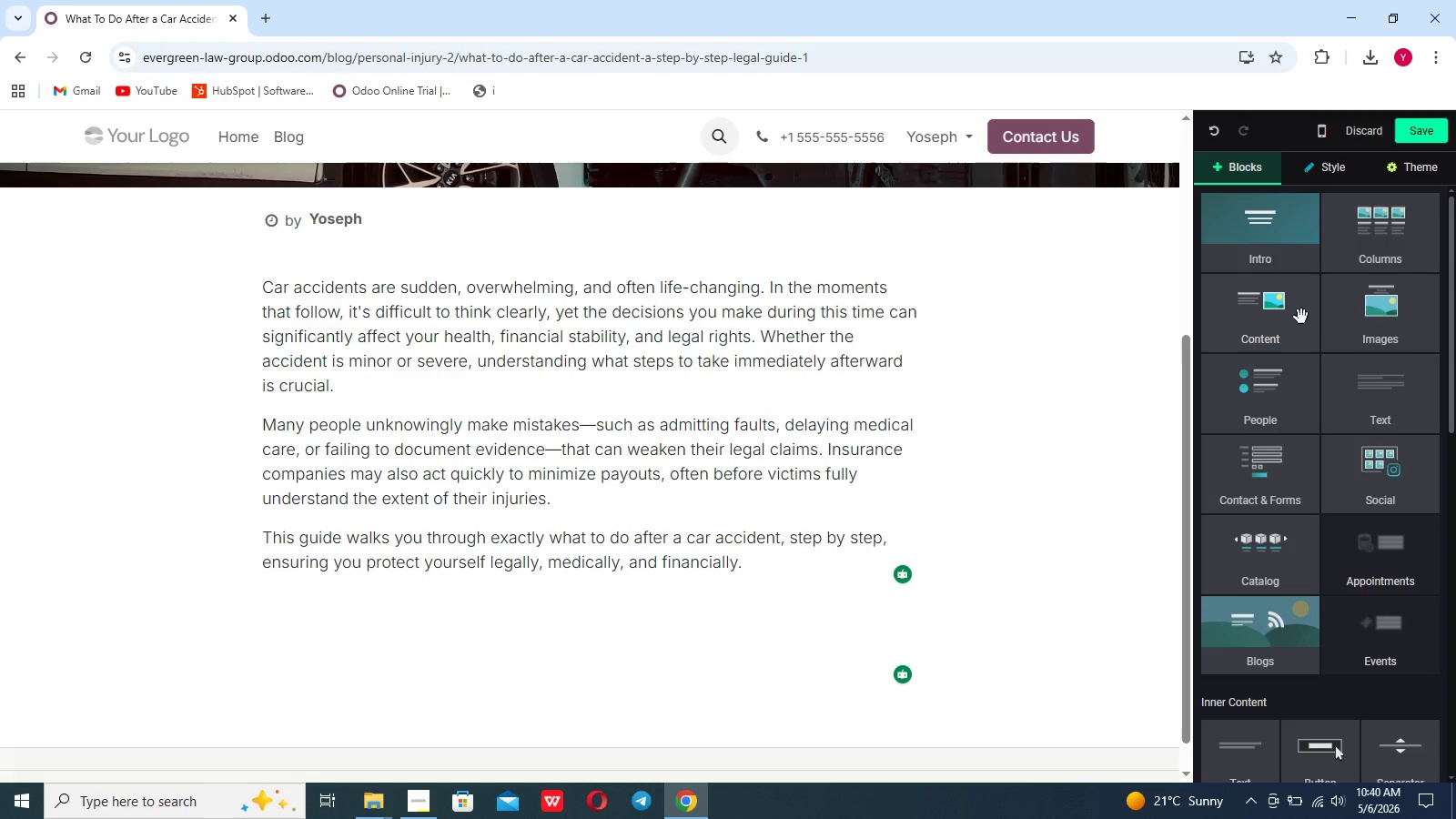 
left_click([1301, 317])
 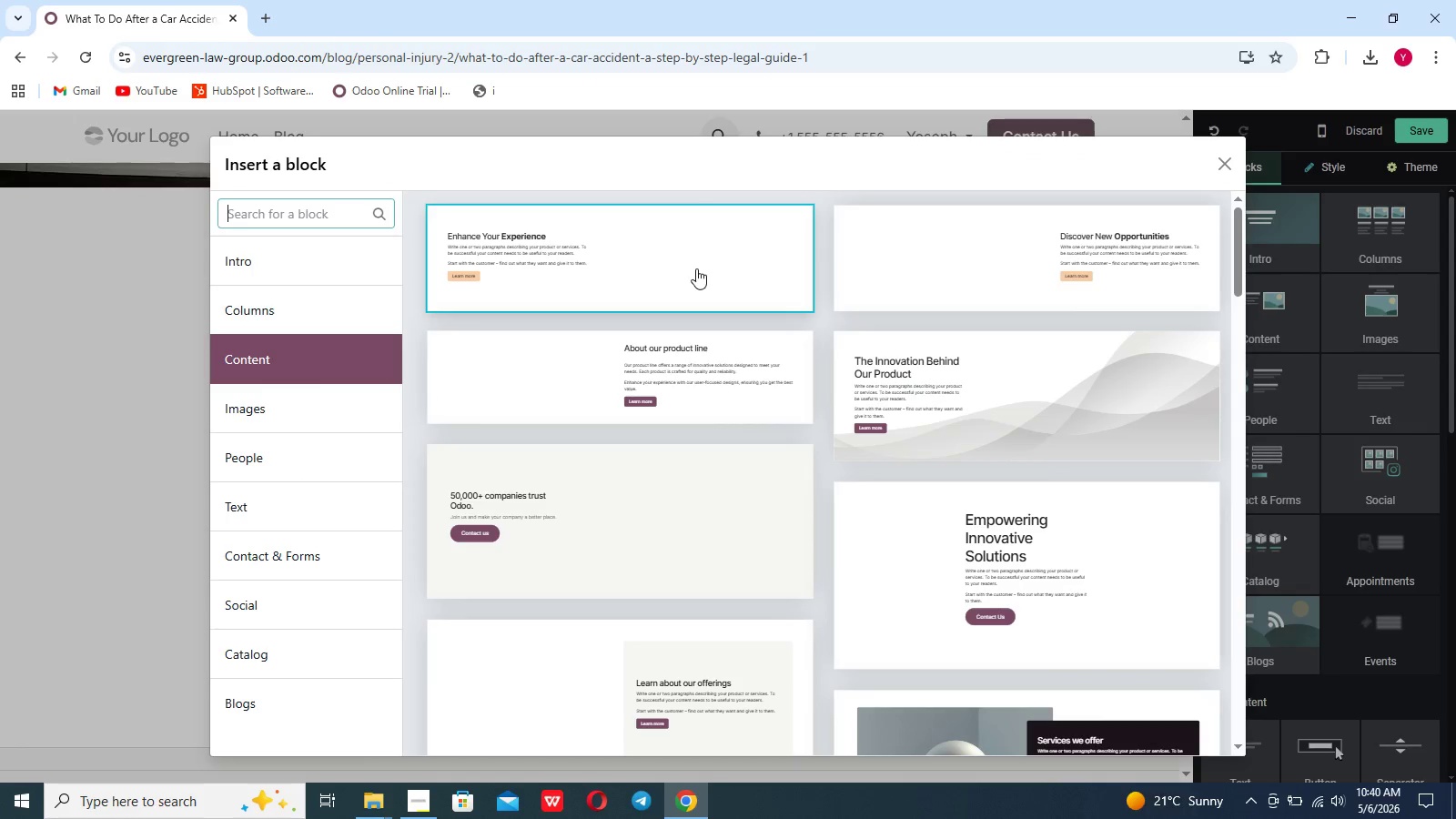 
left_click([880, 248])
 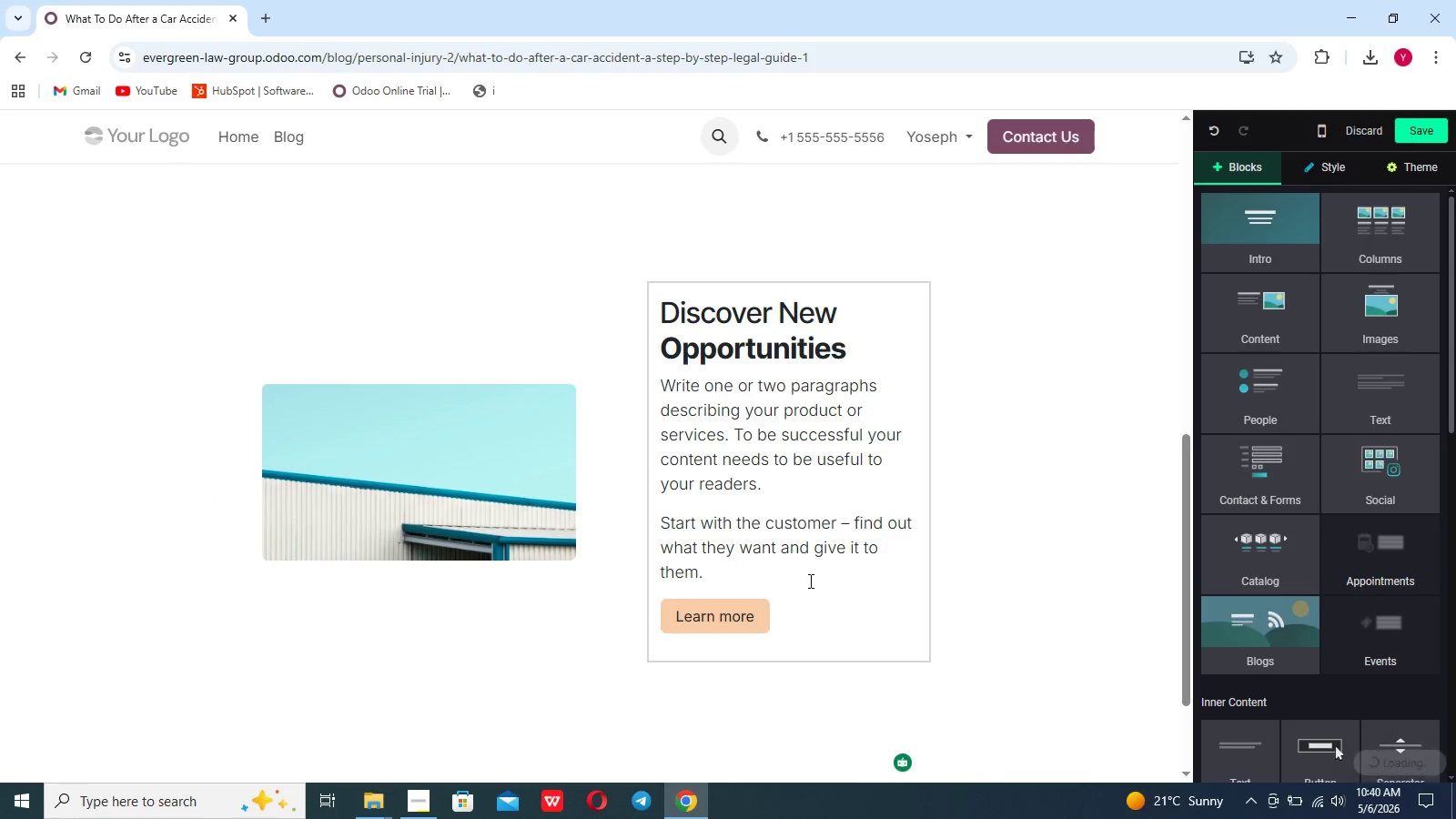 
left_click_drag(start_coordinate=[790, 634], to_coordinate=[662, 262])
 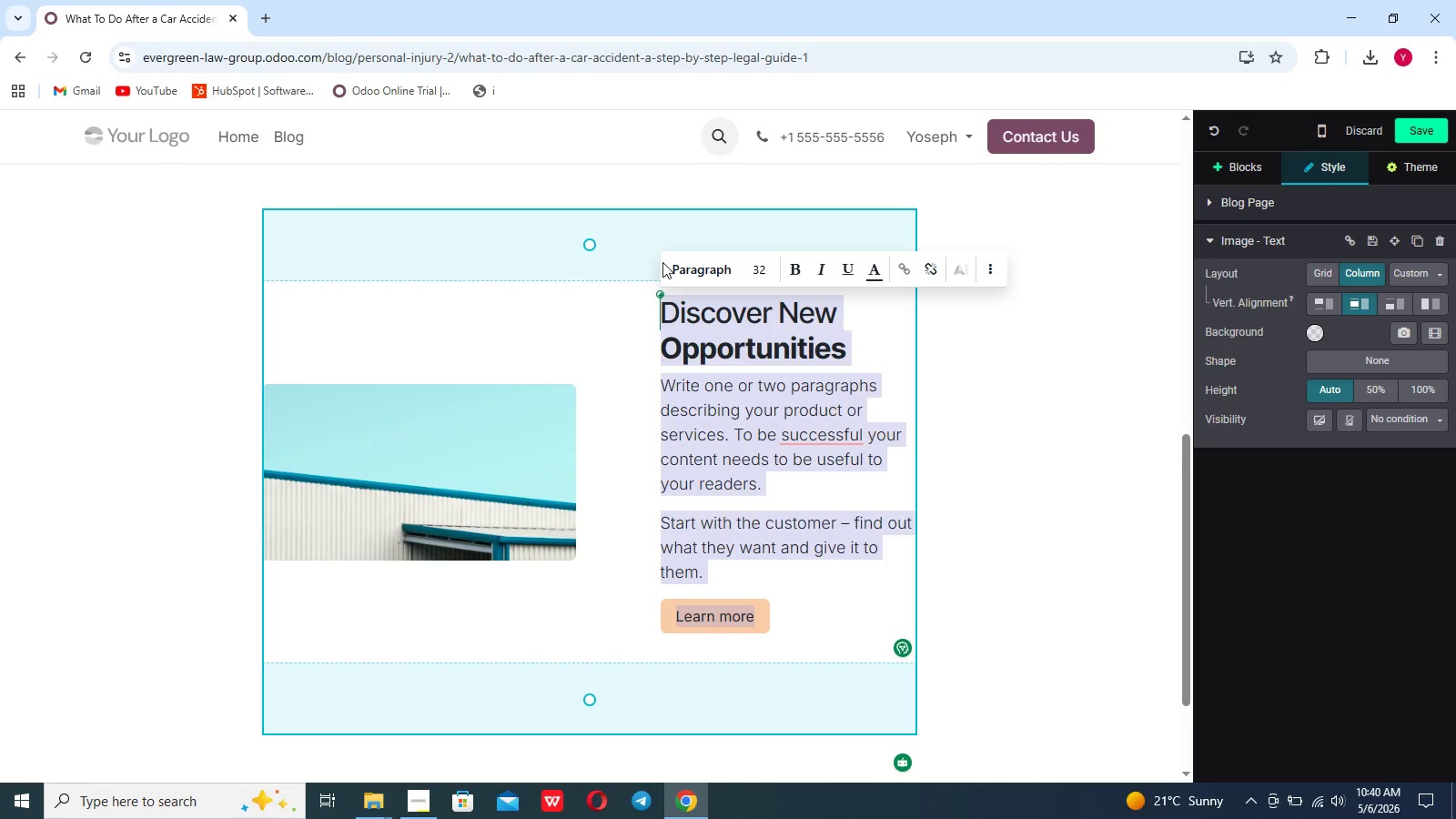 
wait(18.53)
 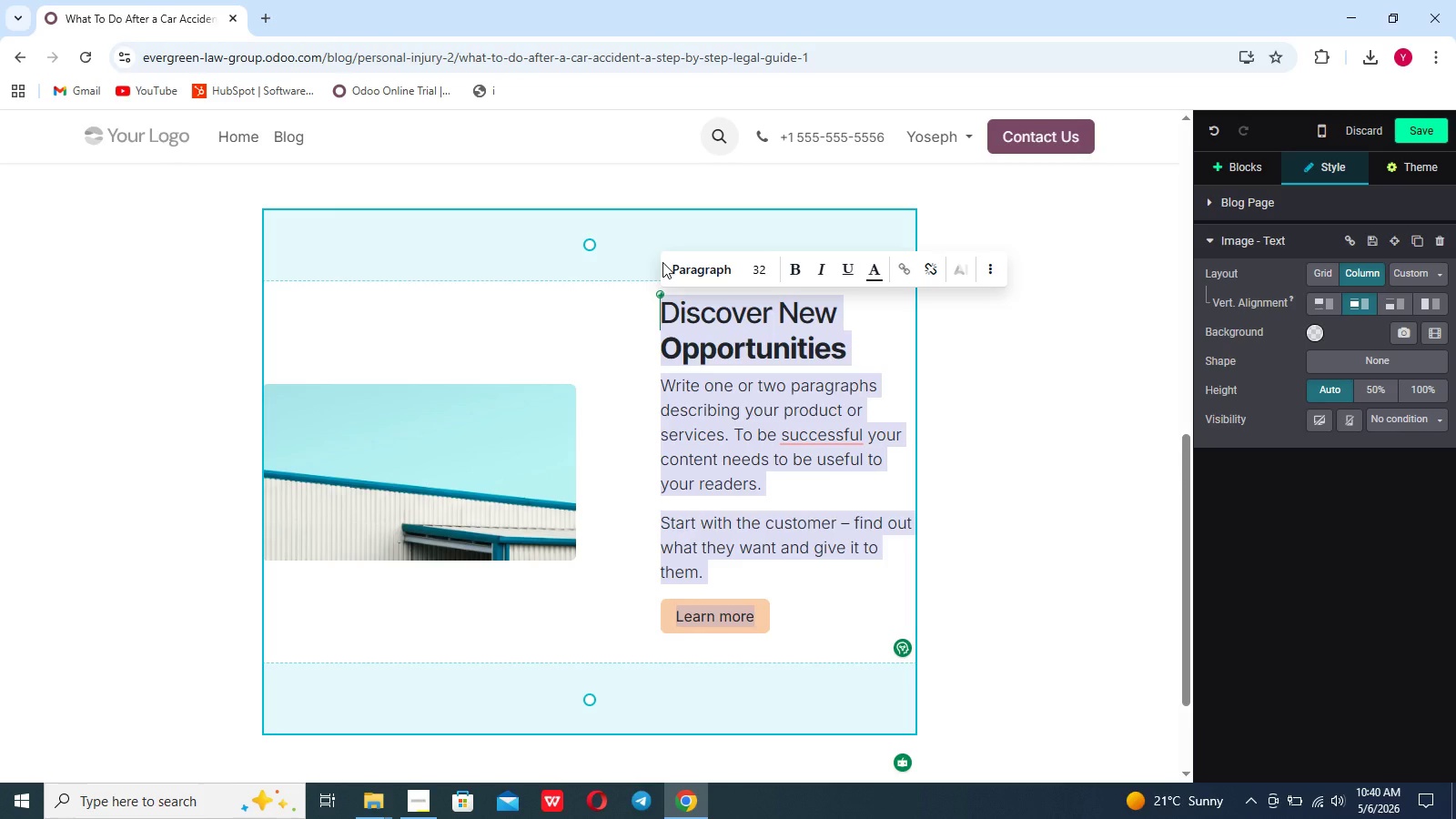 
key(Backspace)
 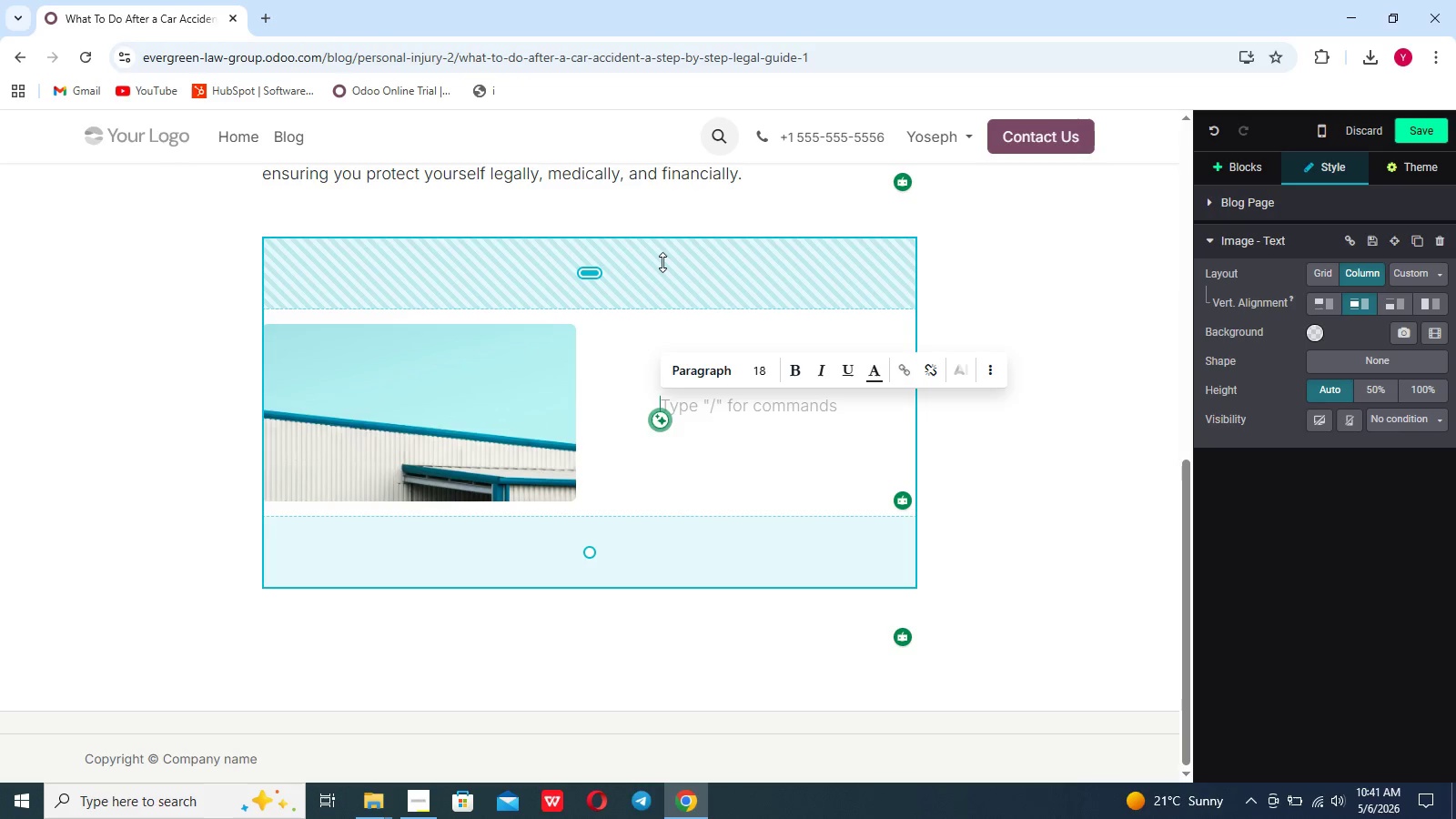 
wait(22.08)
 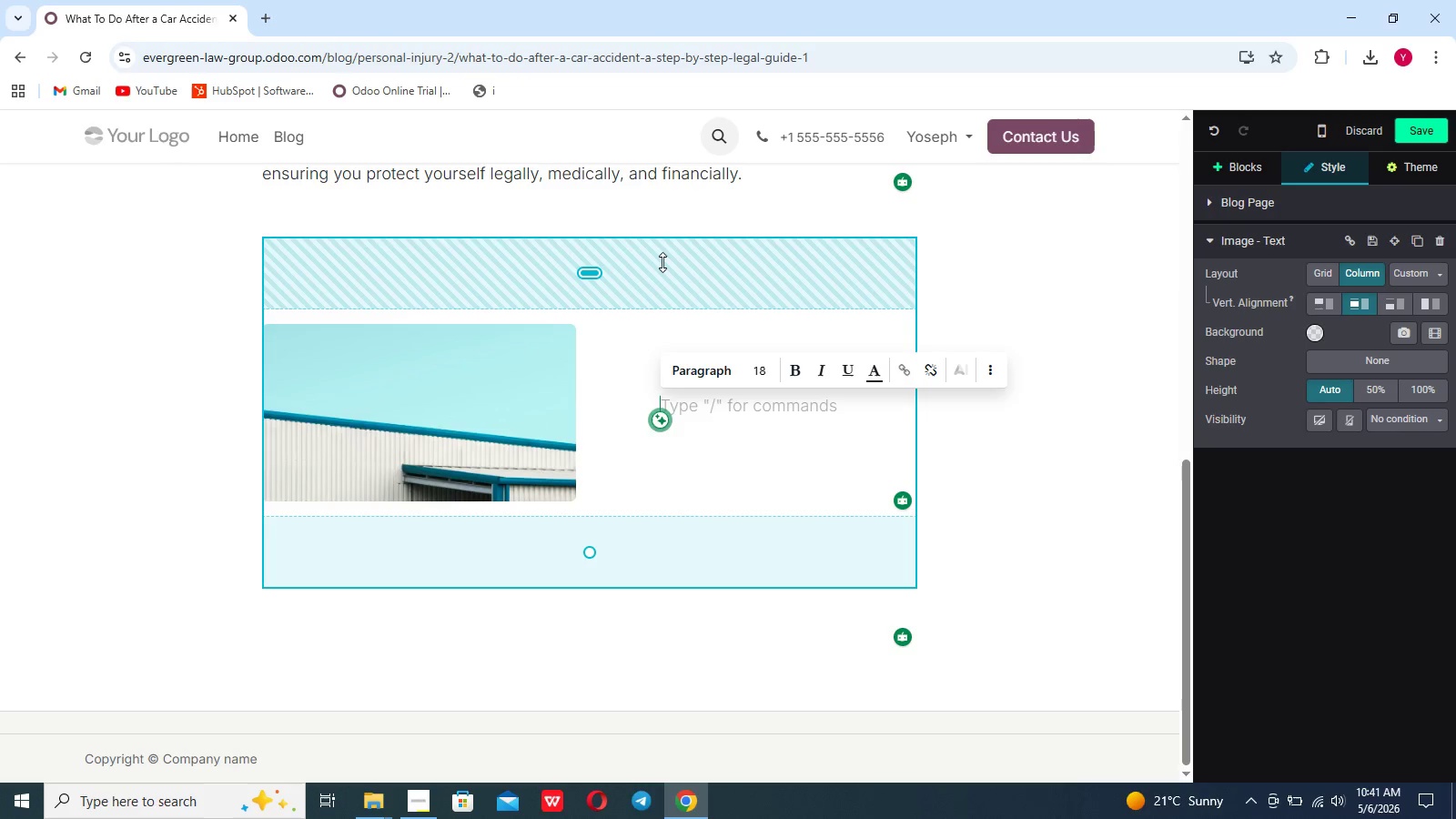 
left_click_drag(start_coordinate=[593, 293], to_coordinate=[592, 253])
 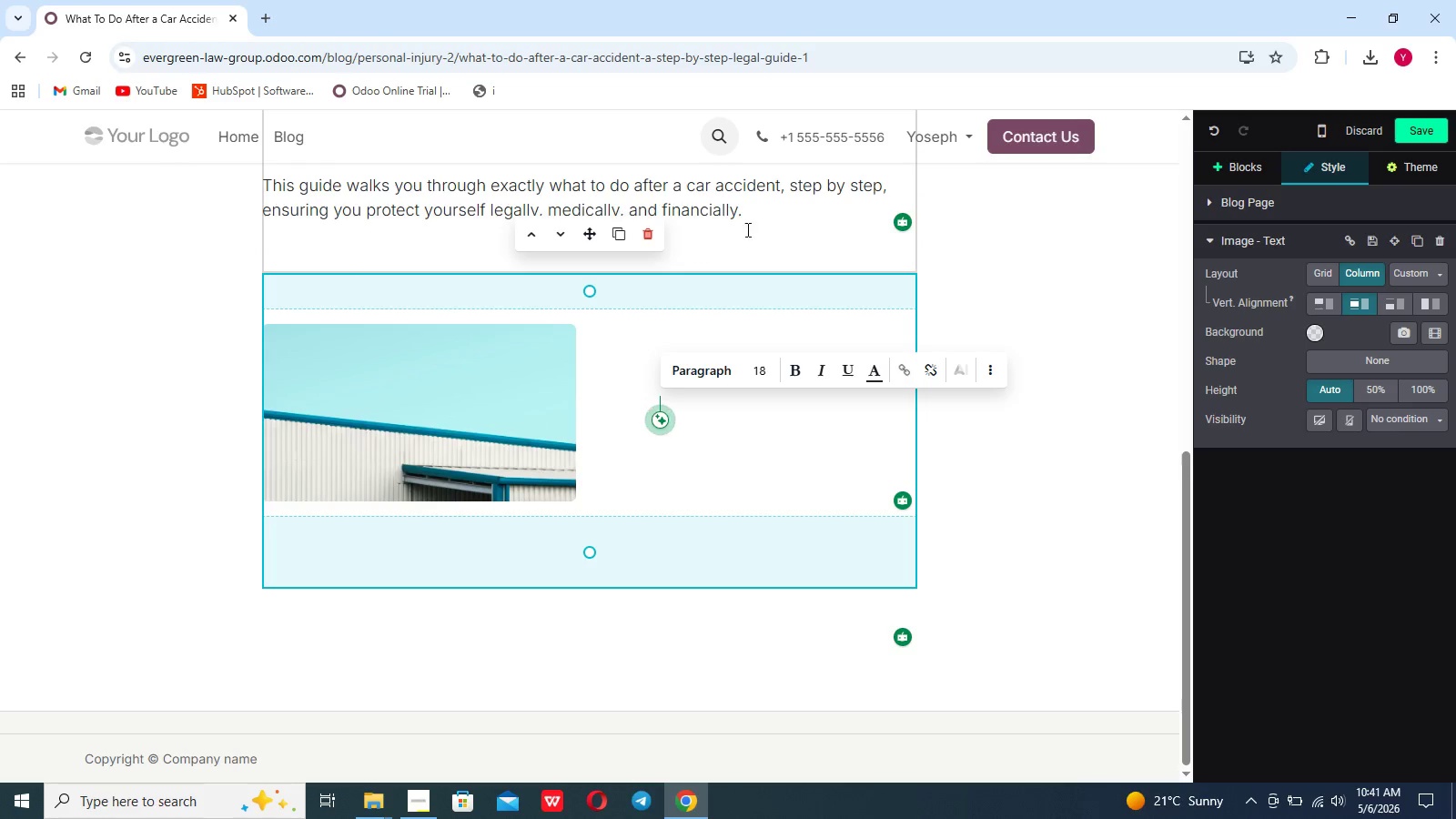 
left_click([765, 216])
 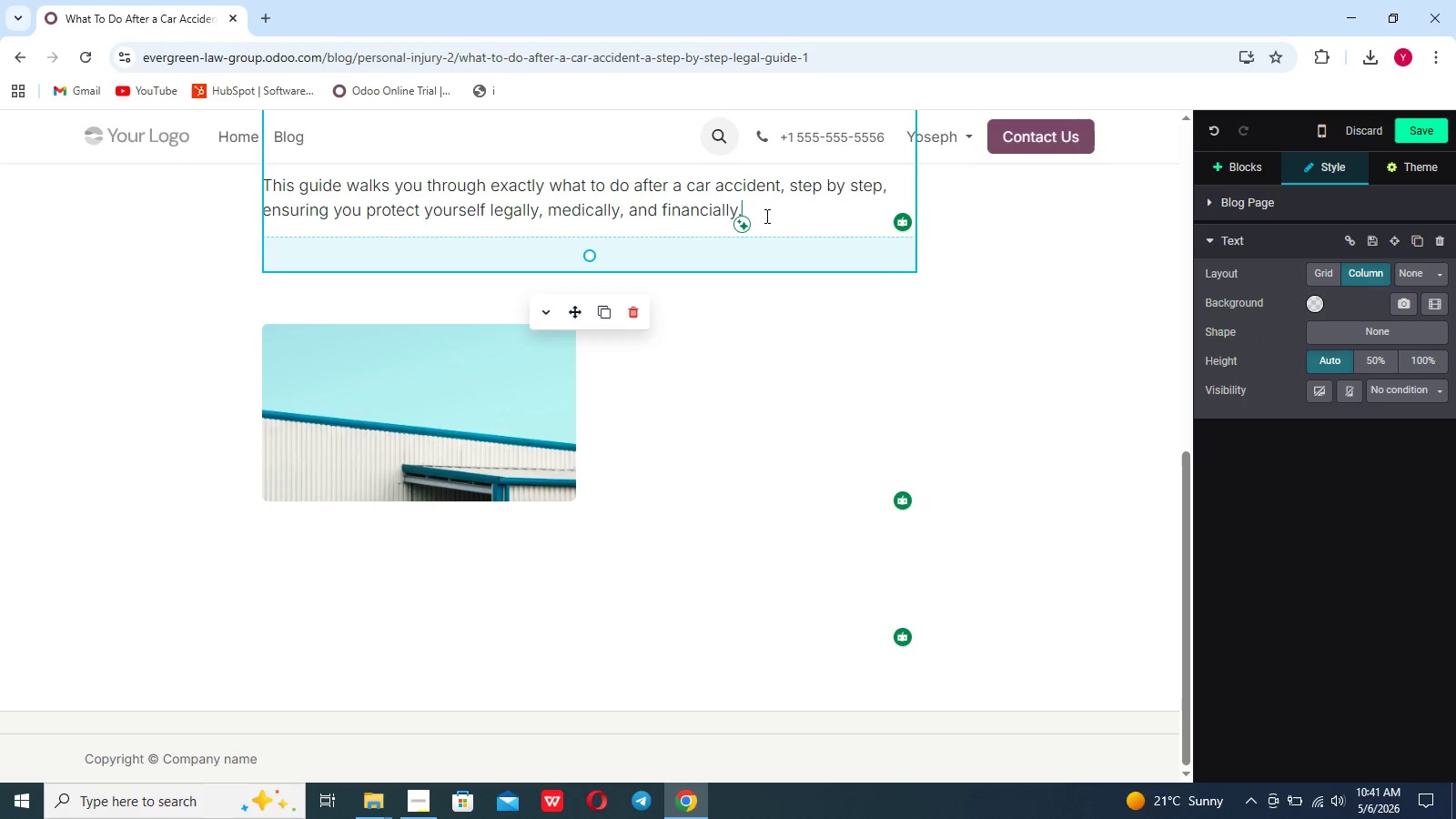 
key(Enter)
 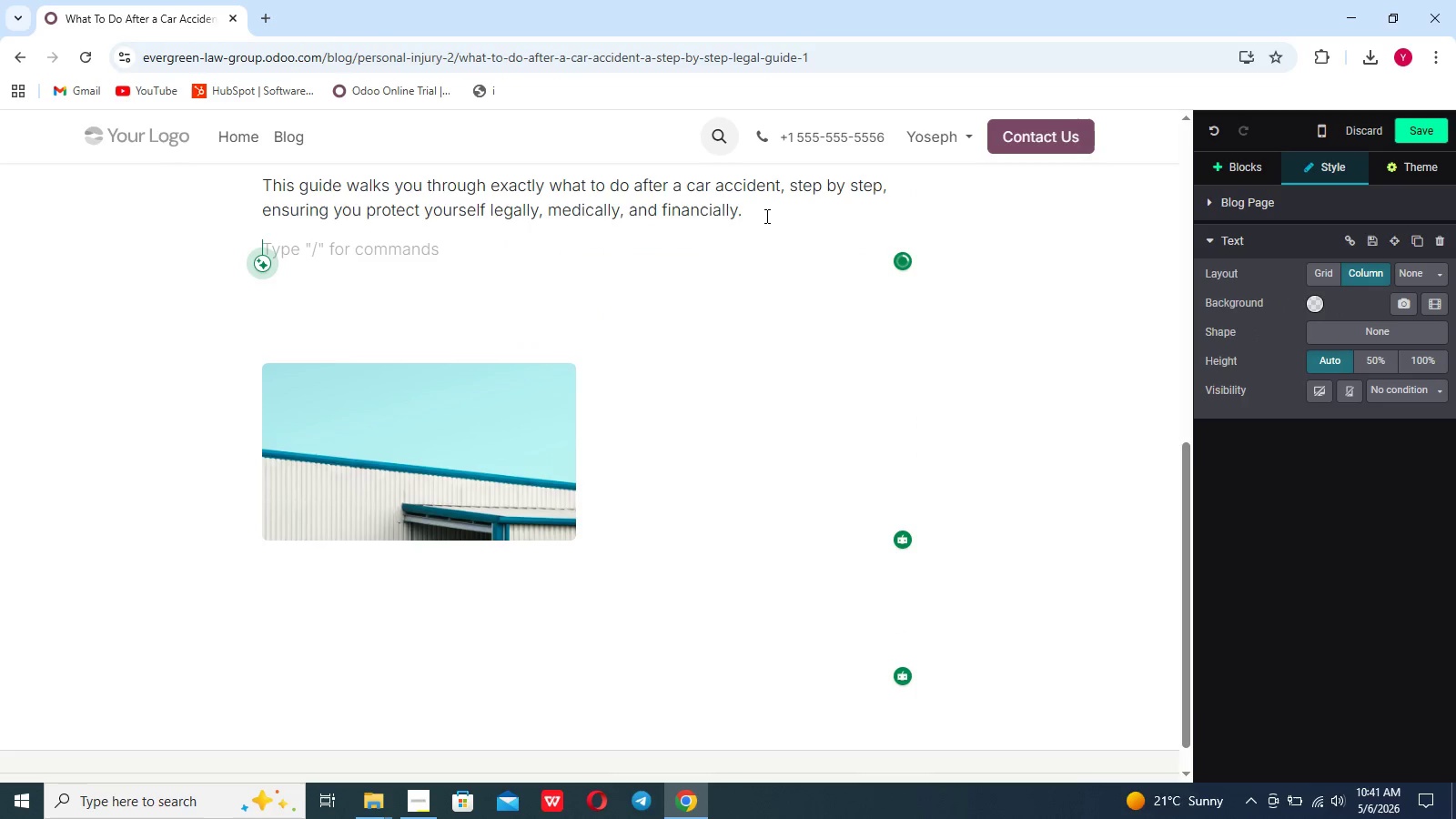 
key(Enter)
 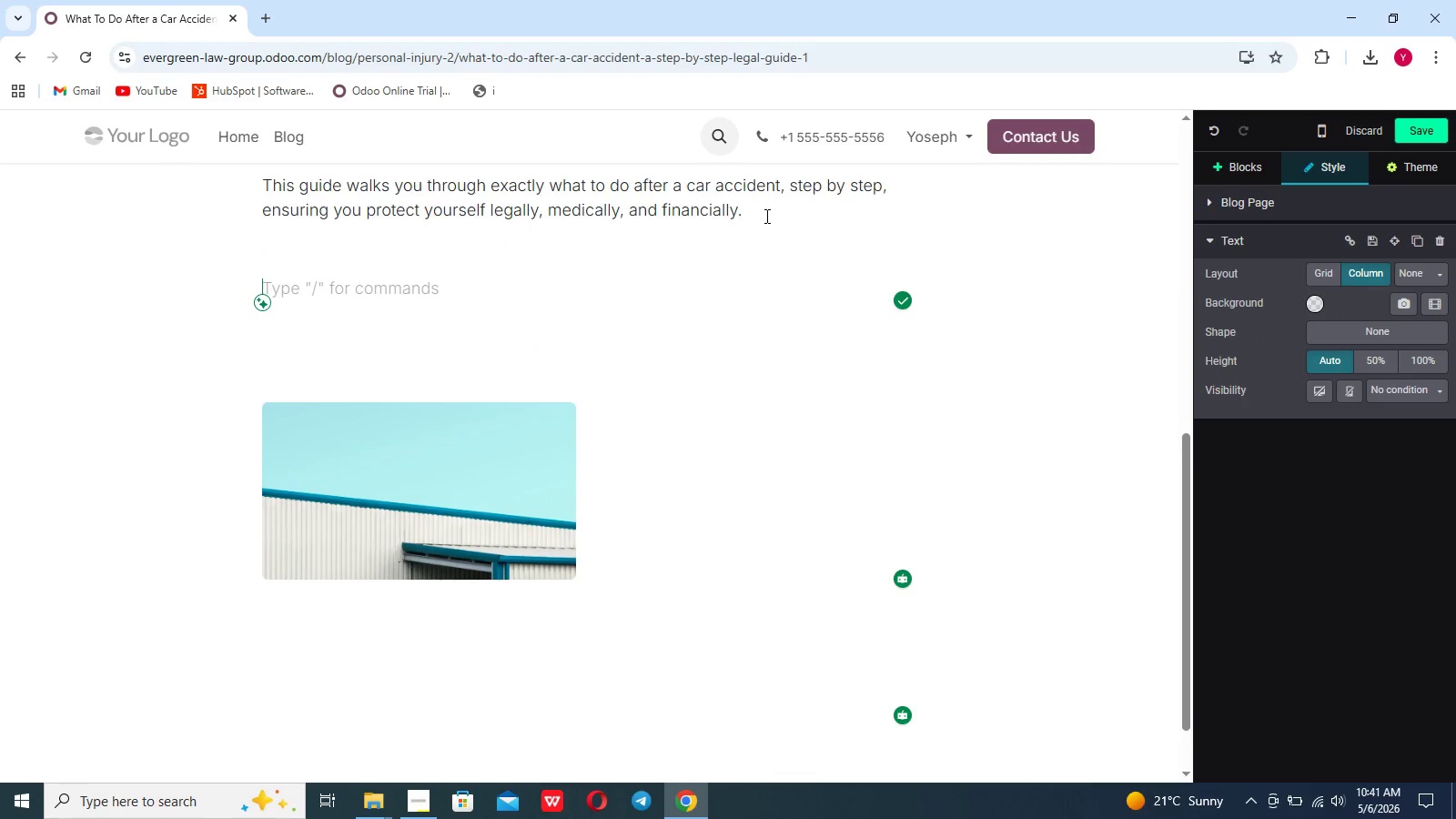 
hold_key(key=Space, duration=1.31)
 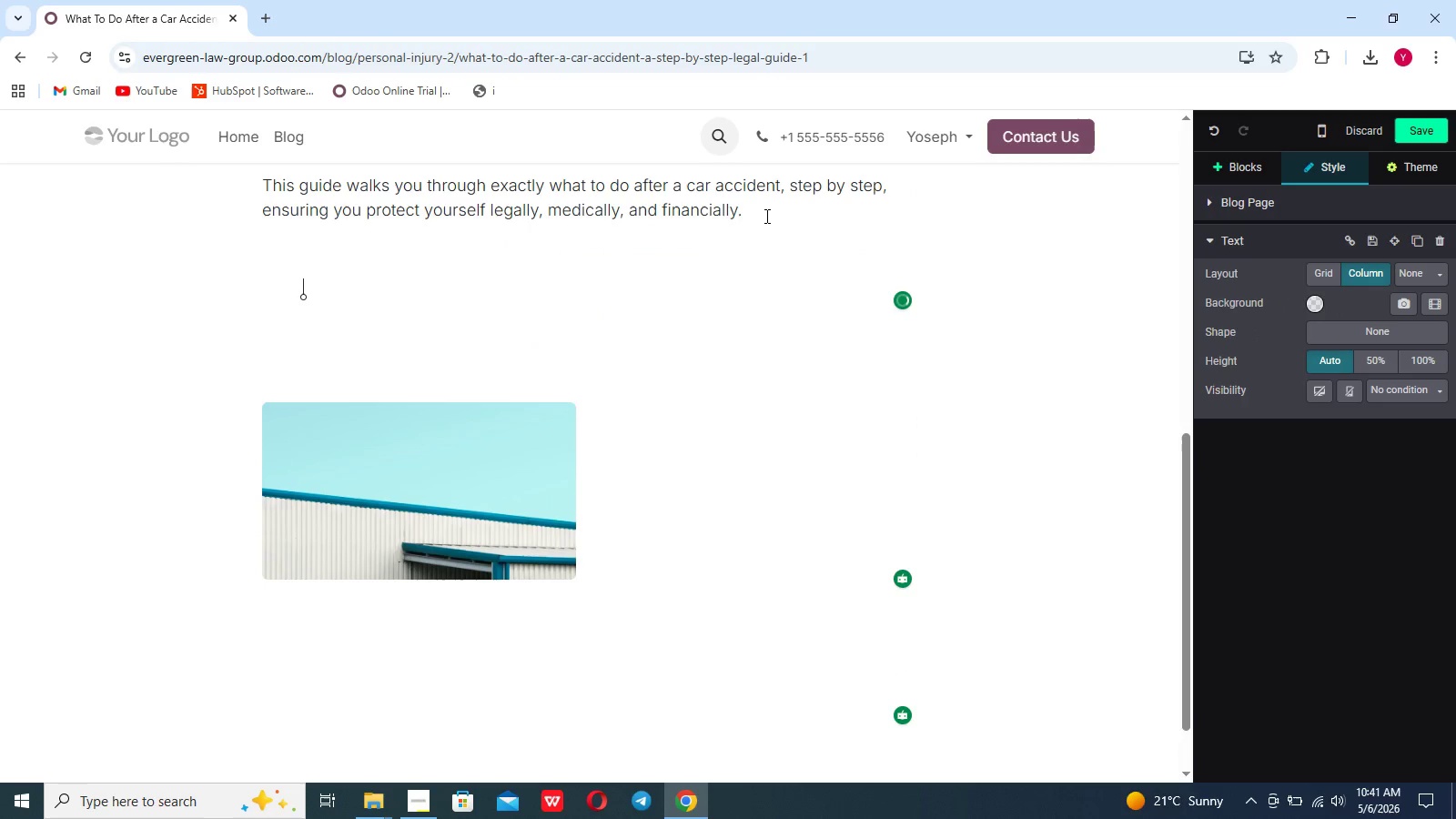 
key(Space)
 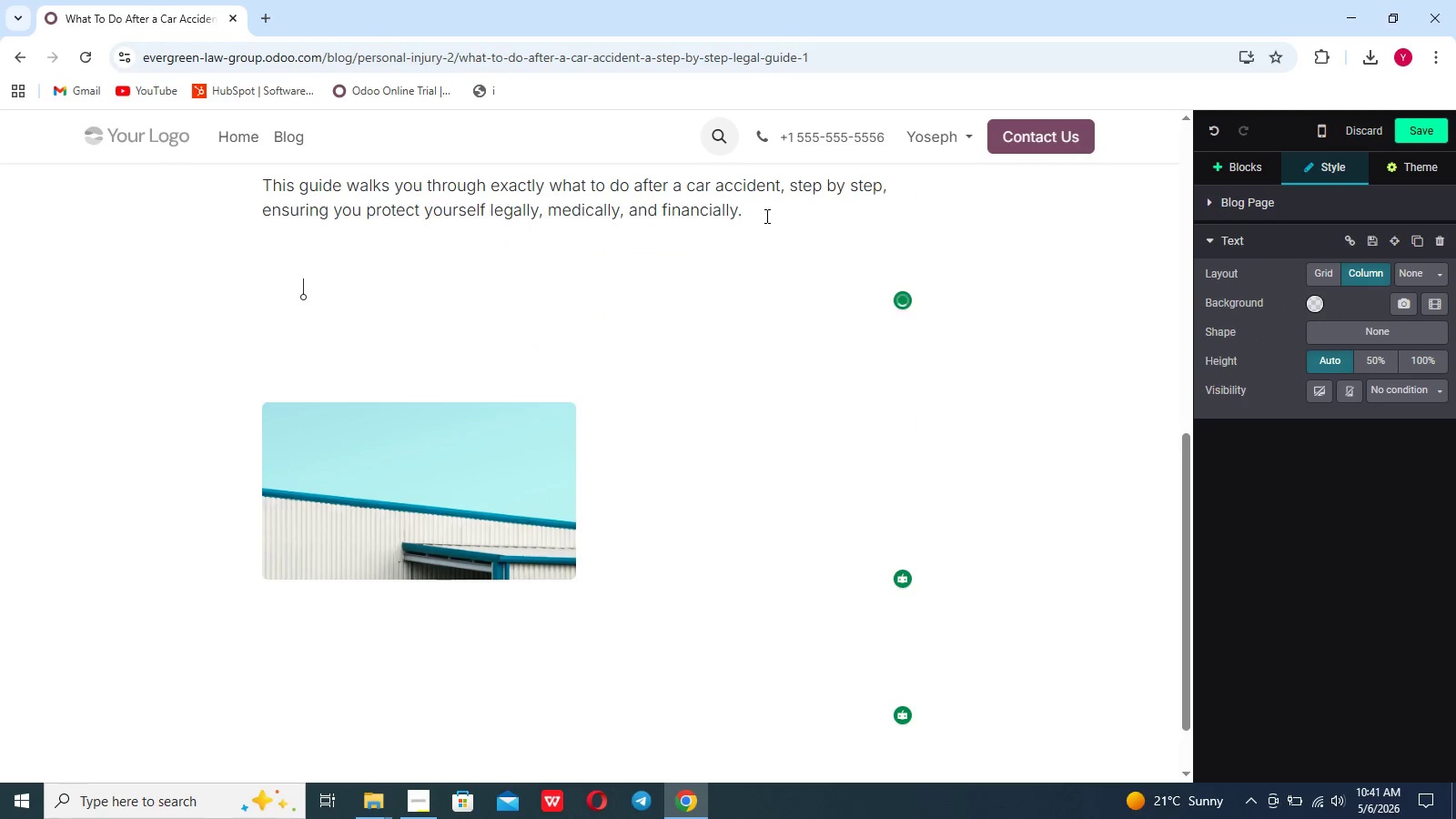 
key(Space)
 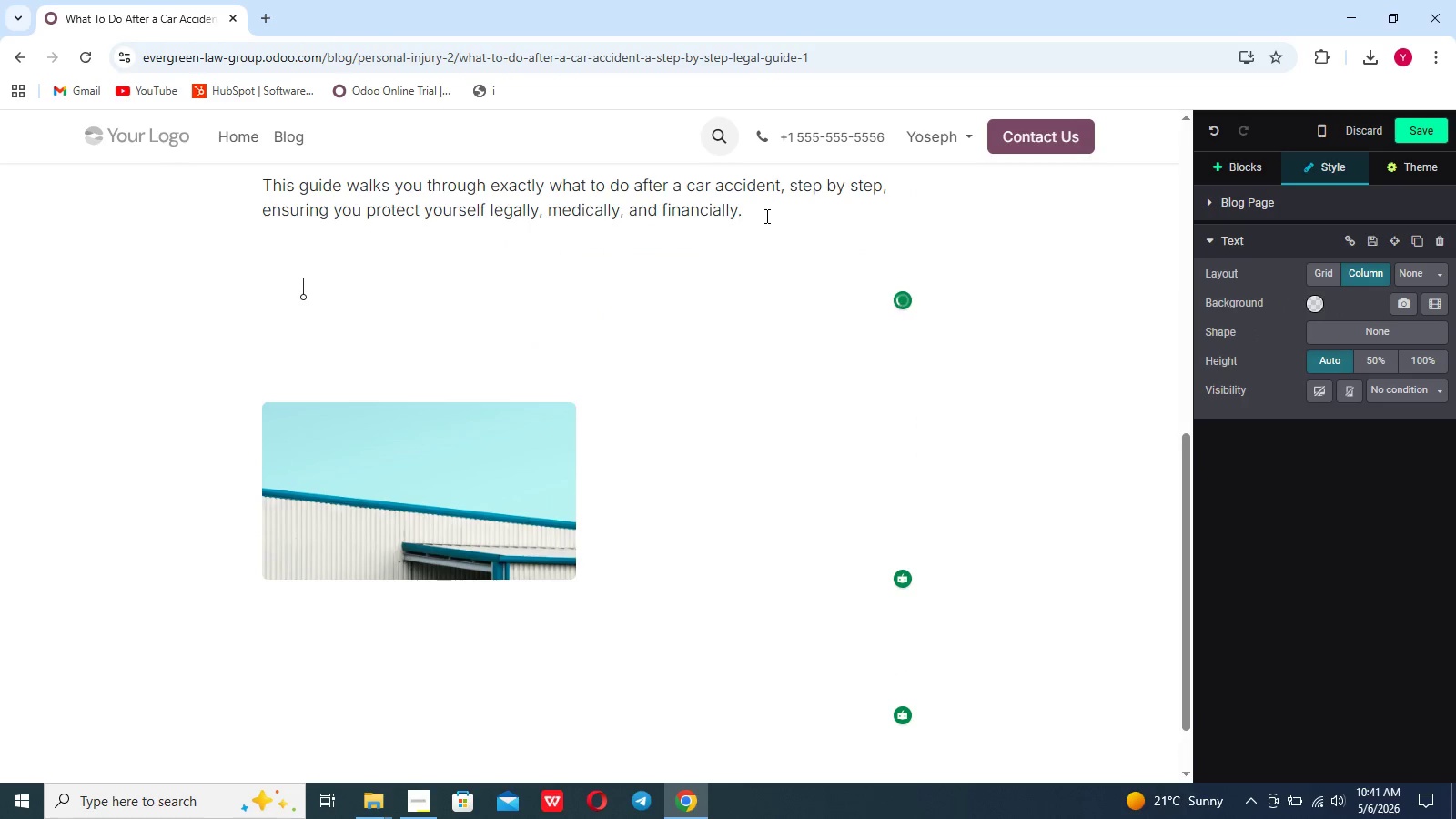 
key(Space)
 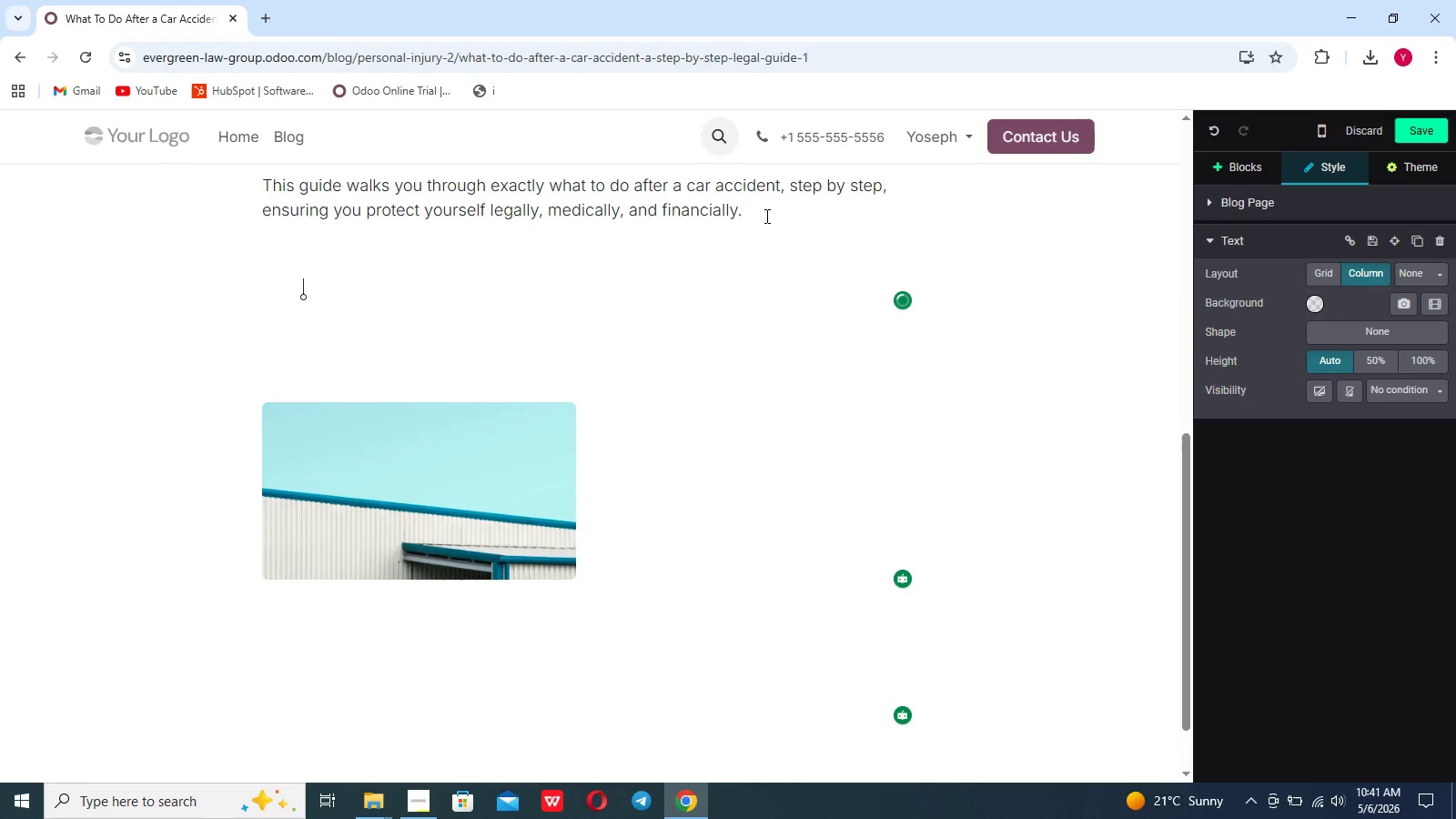 
key(Space)
 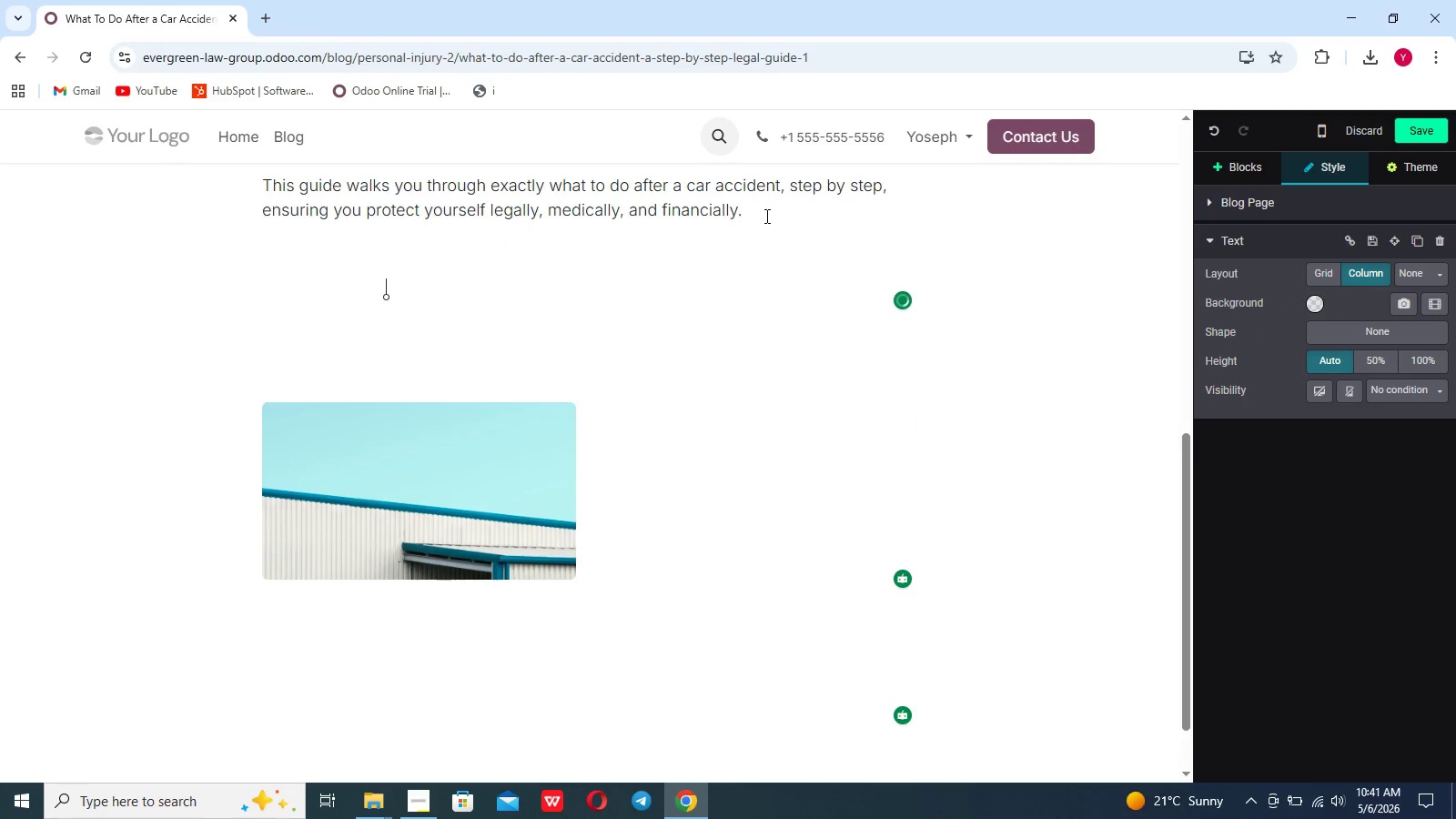 
key(Space)
 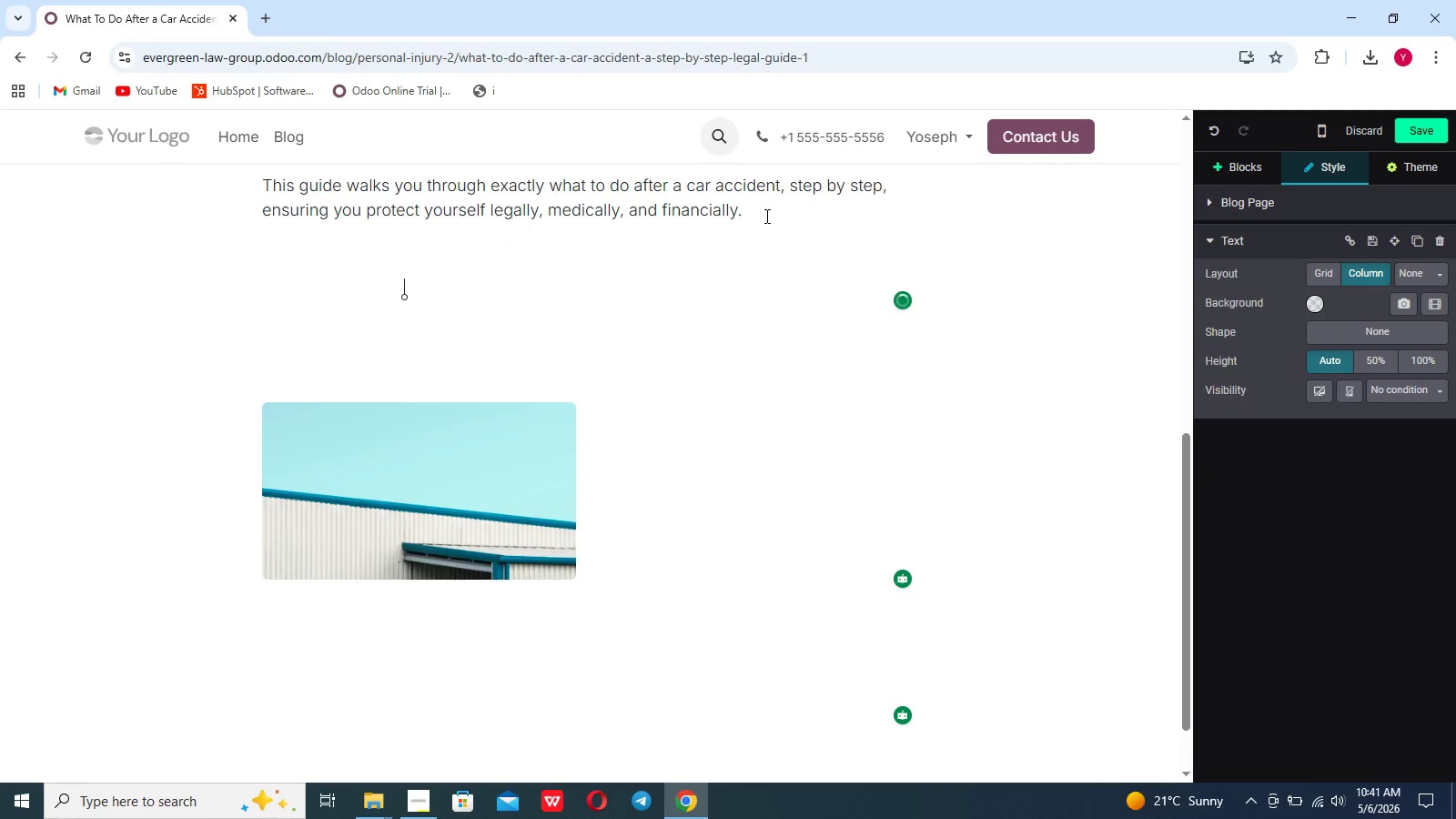 
key(Space)
 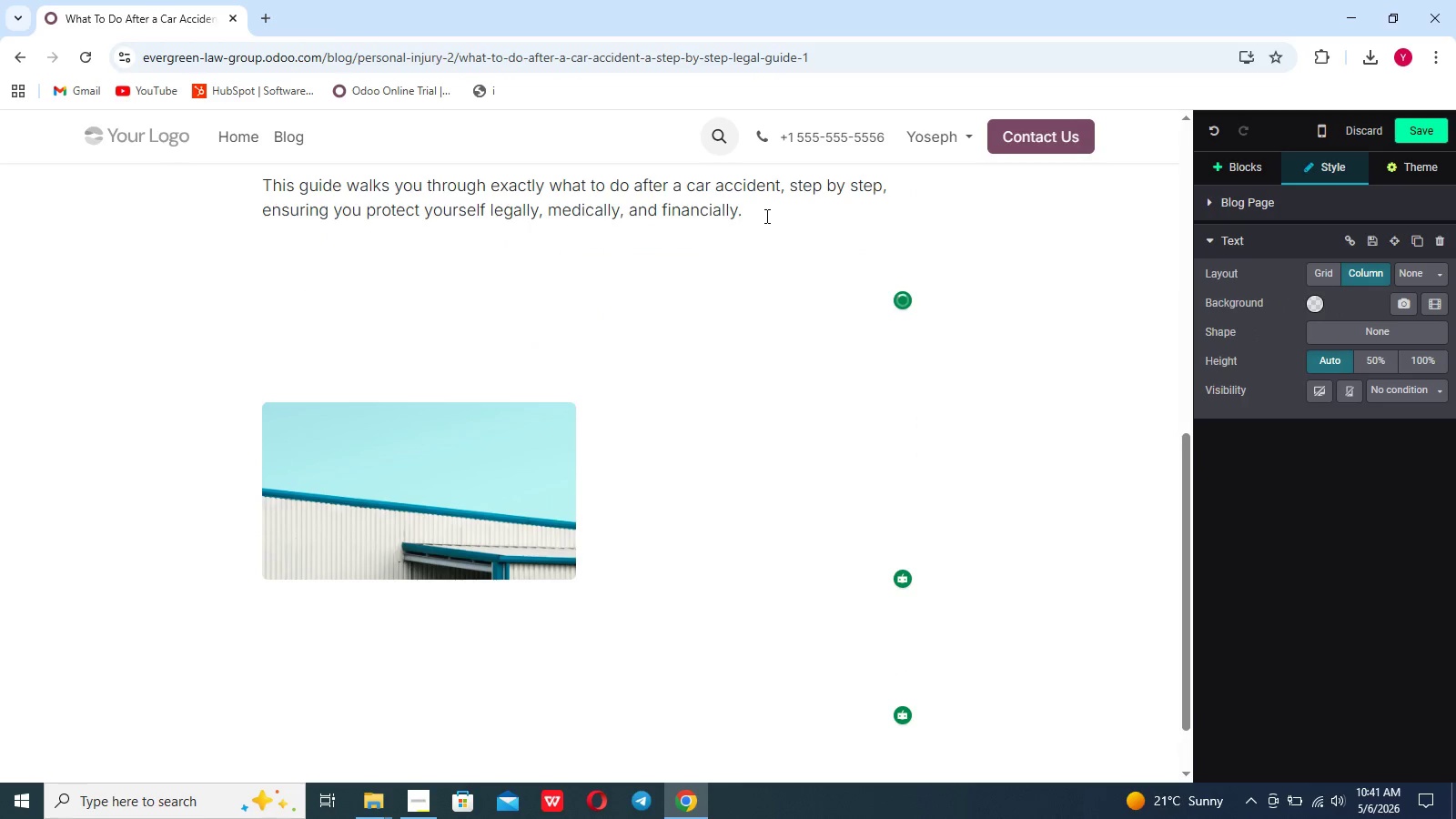 
key(Control+Shift+ControlLeft)
 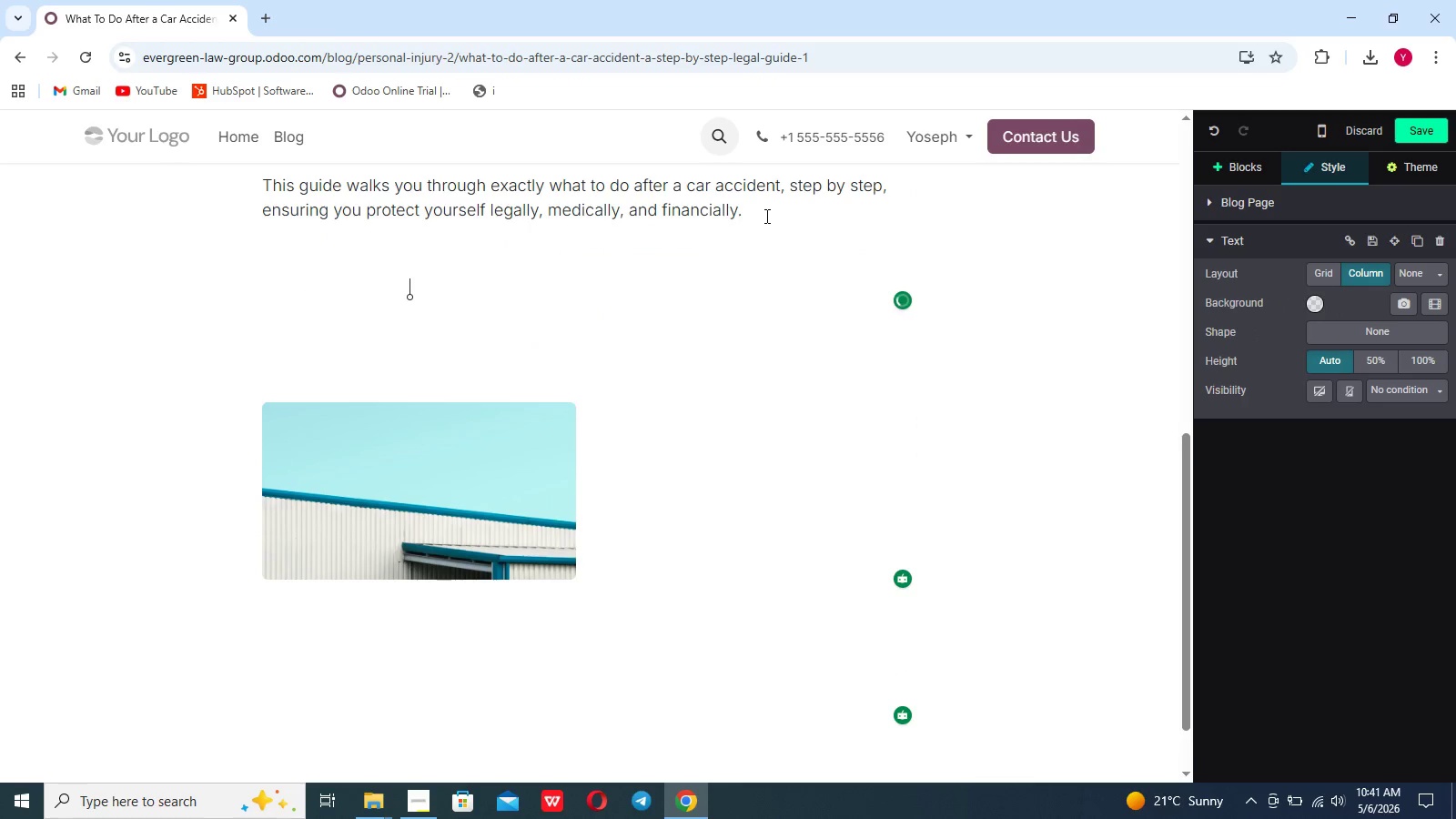 
key(Control+Shift+ControlLeft)
 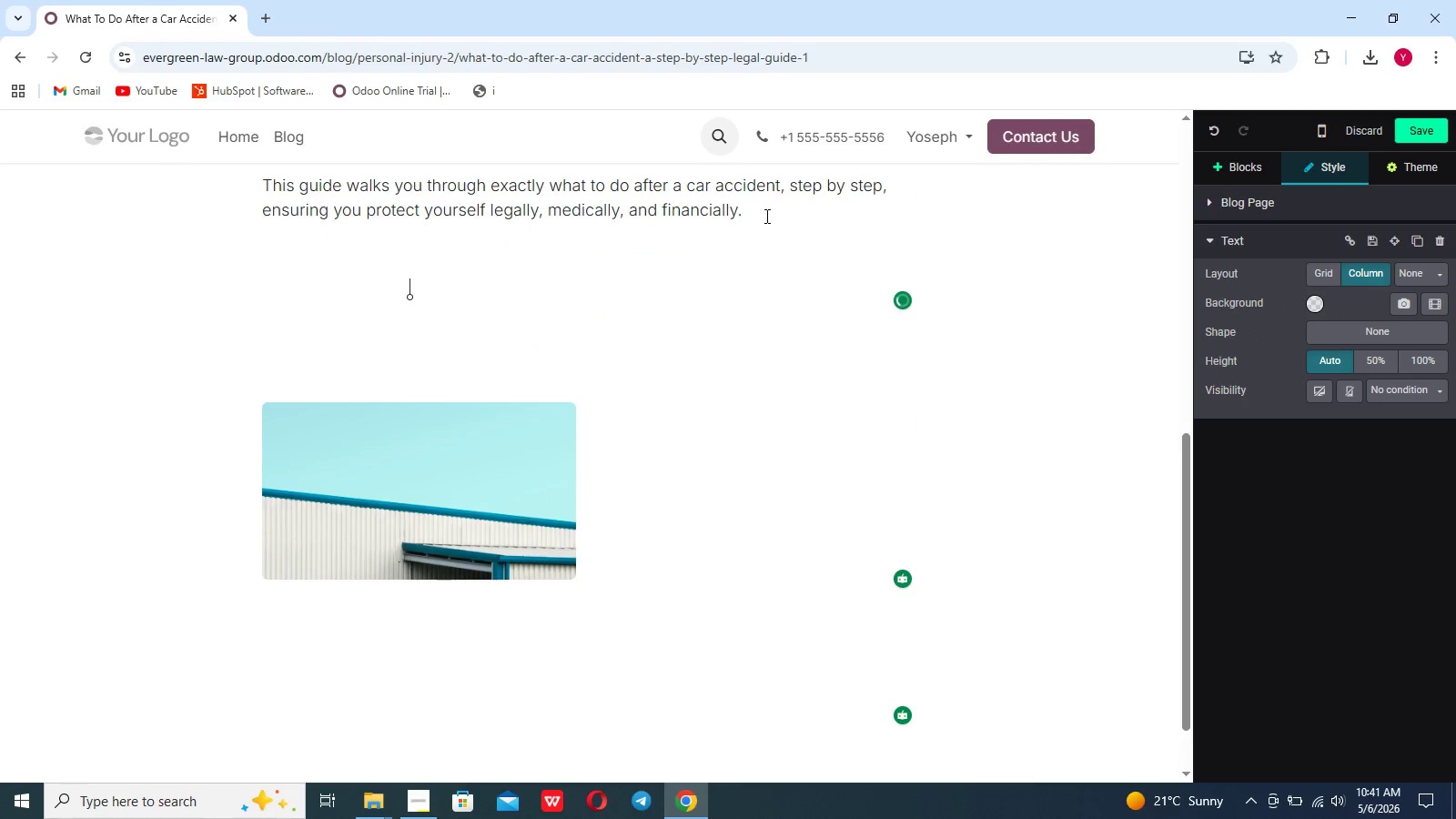 
key(Control+Shift+ControlLeft)
 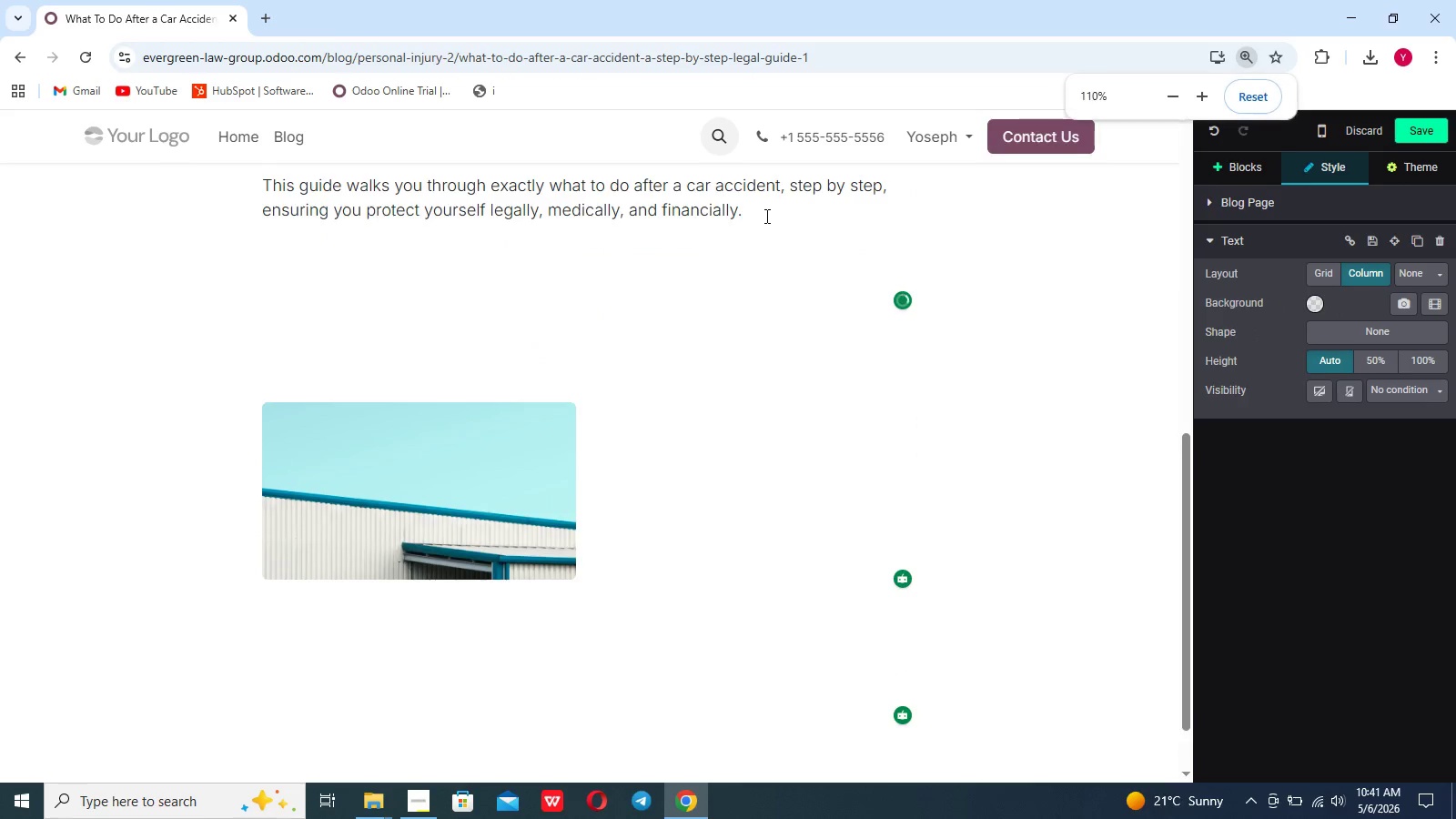 
key(Control+Shift+ControlLeft)
 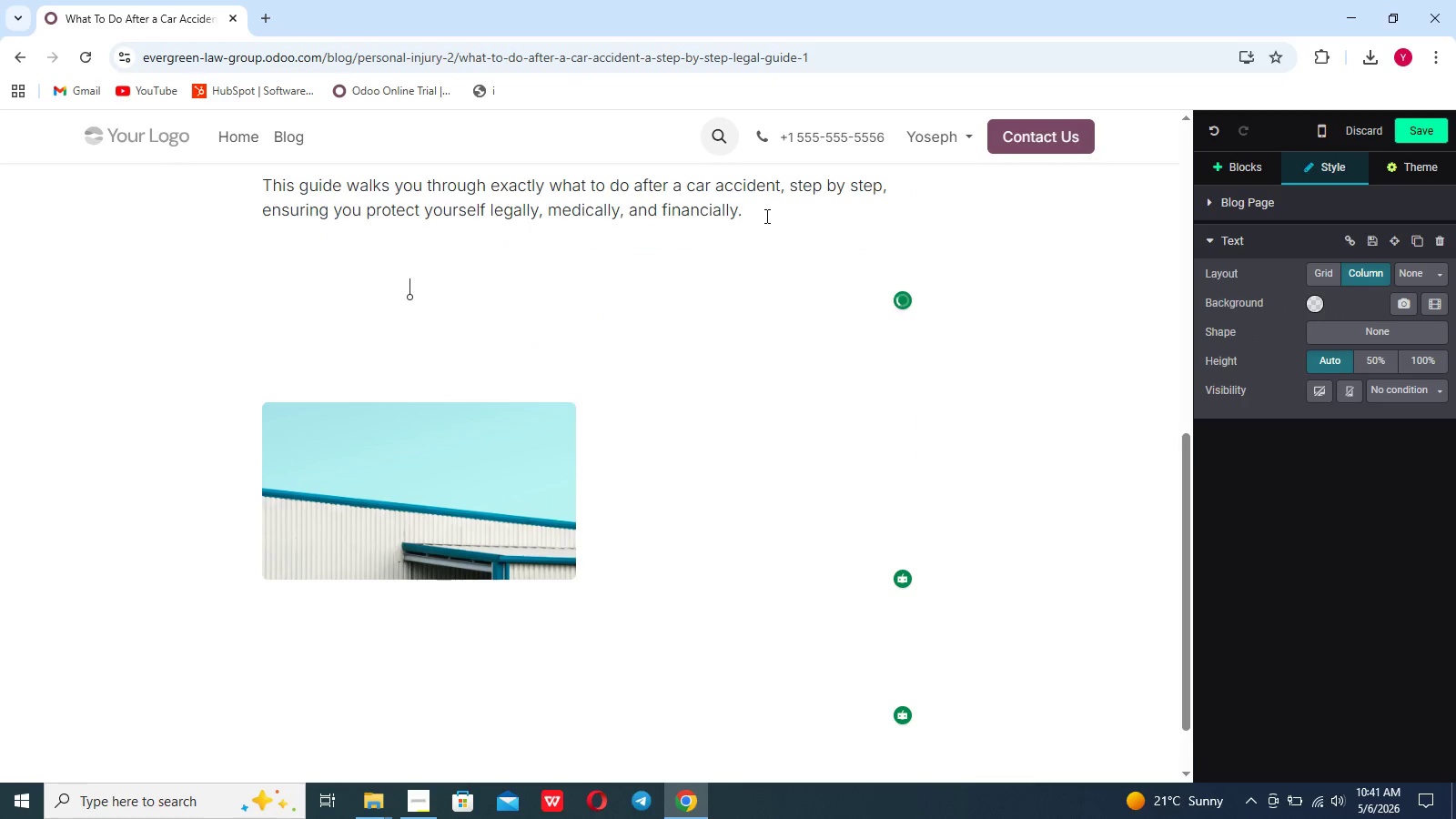 
key(Control+Shift+ControlLeft)
 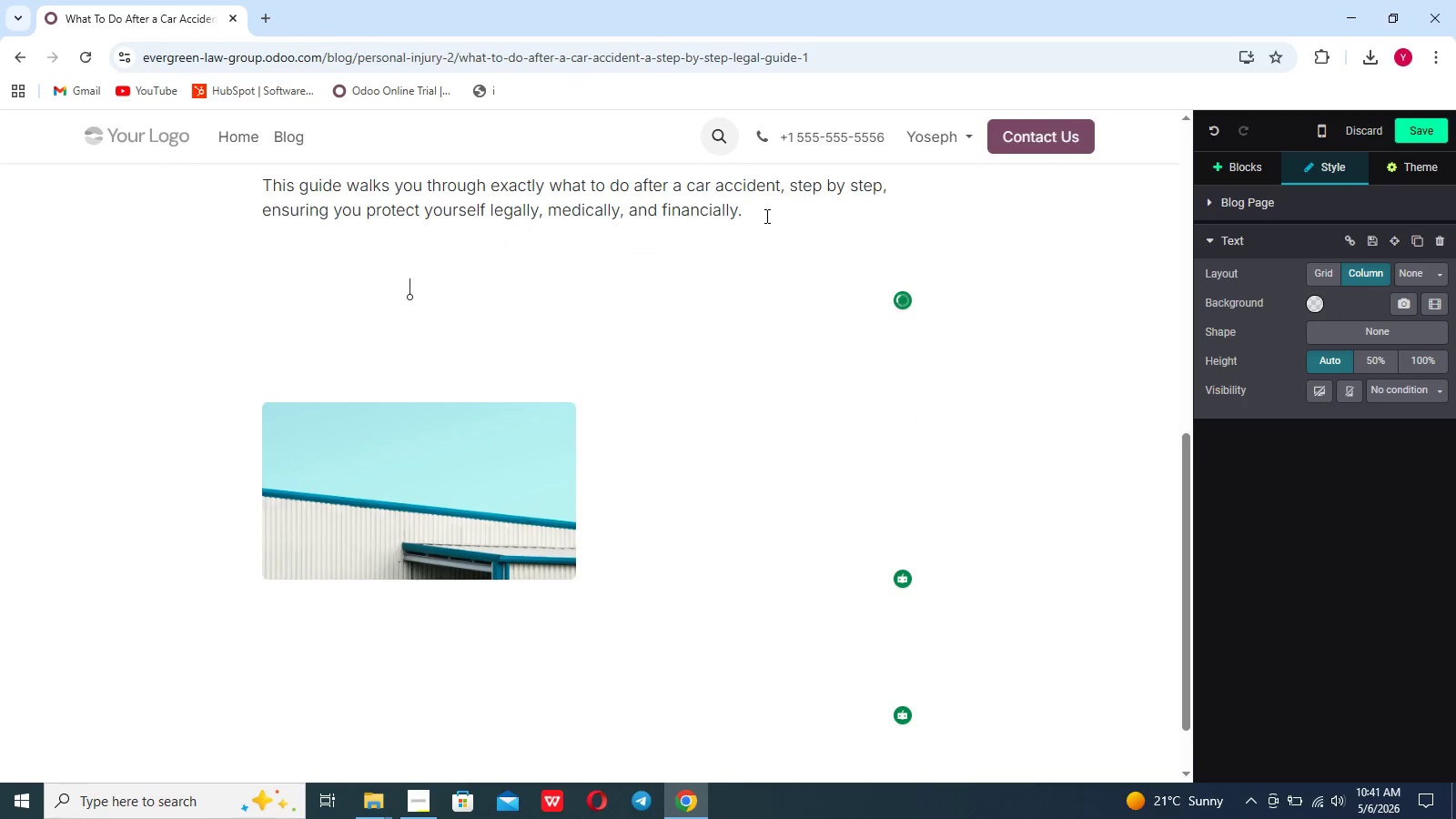 
key(Control+Shift+ControlLeft)
 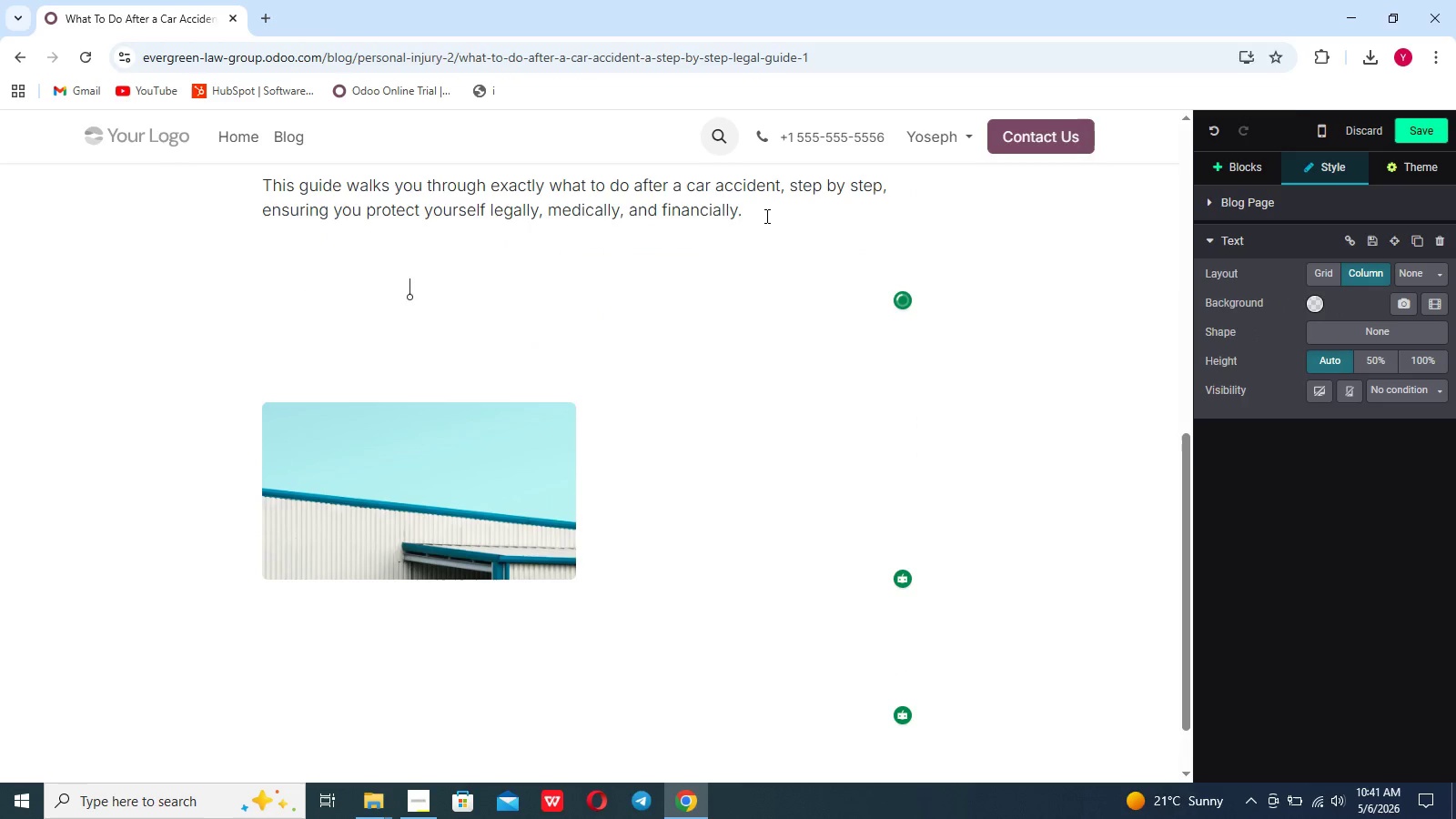 
key(Control+Shift+ControlLeft)
 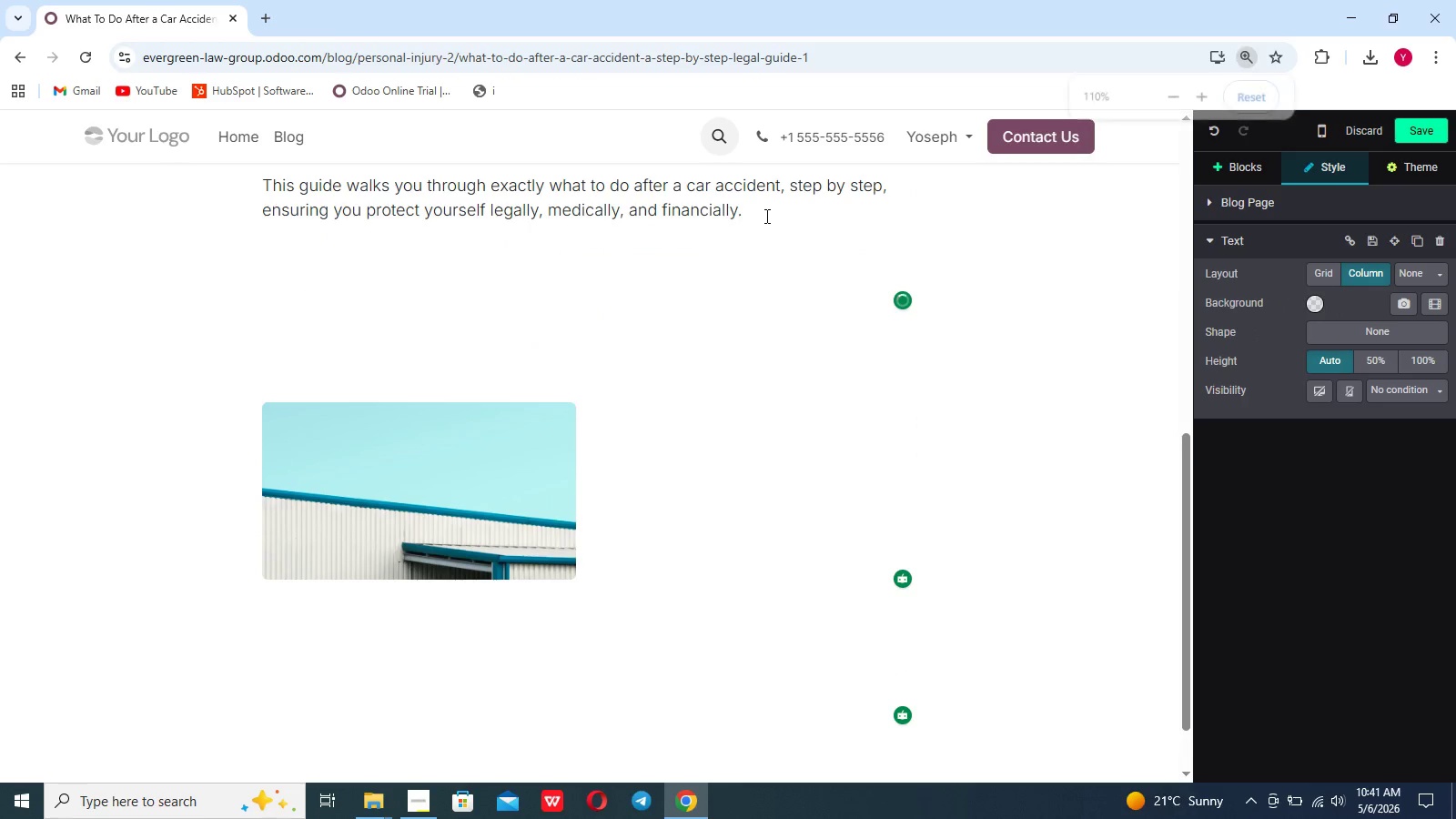 
type(Step )
key(Backspace)
type(-BY_)
key(Backspace)
type(-STEP GUIDE)
 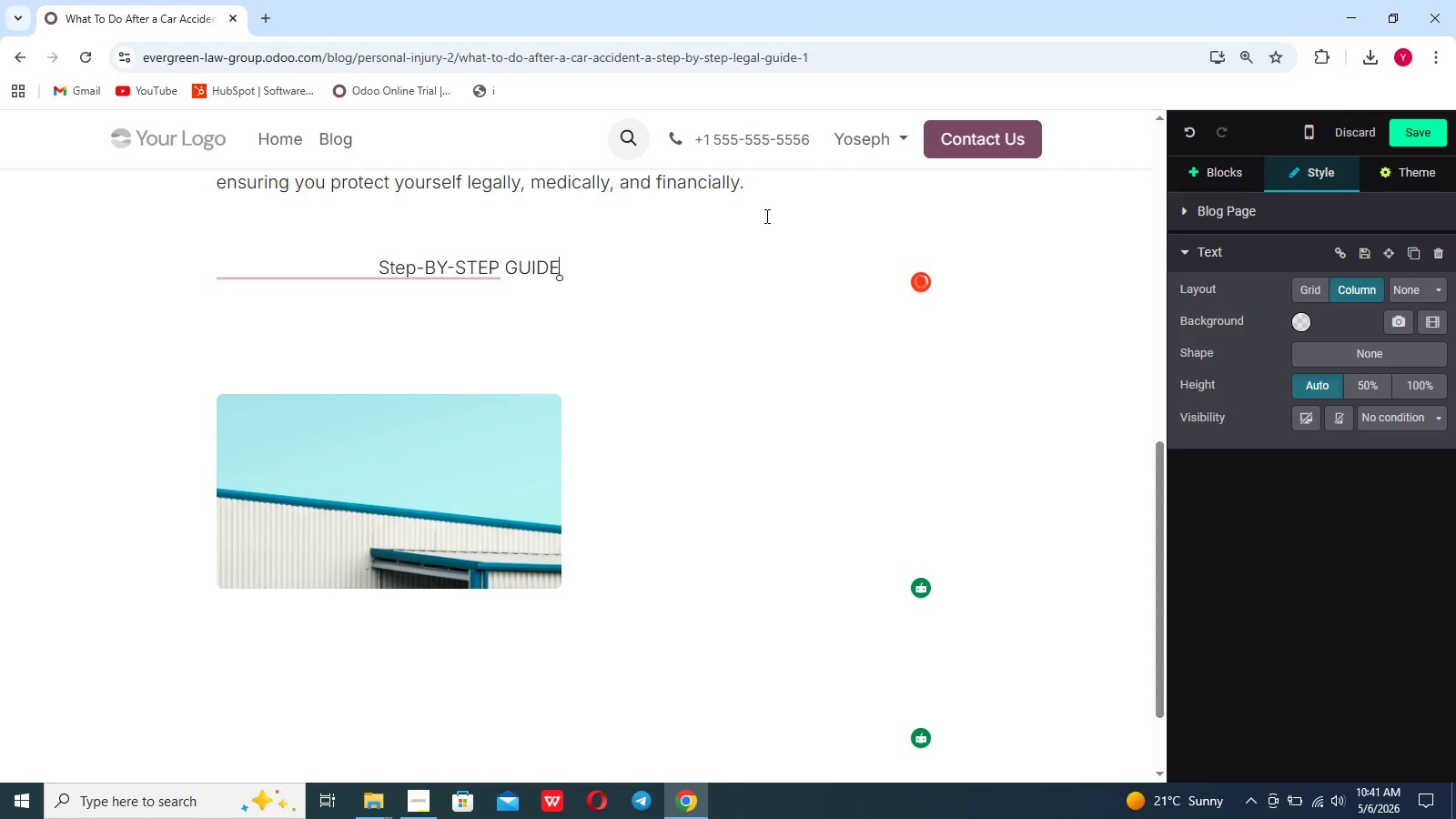 
left_click([418, 268])
 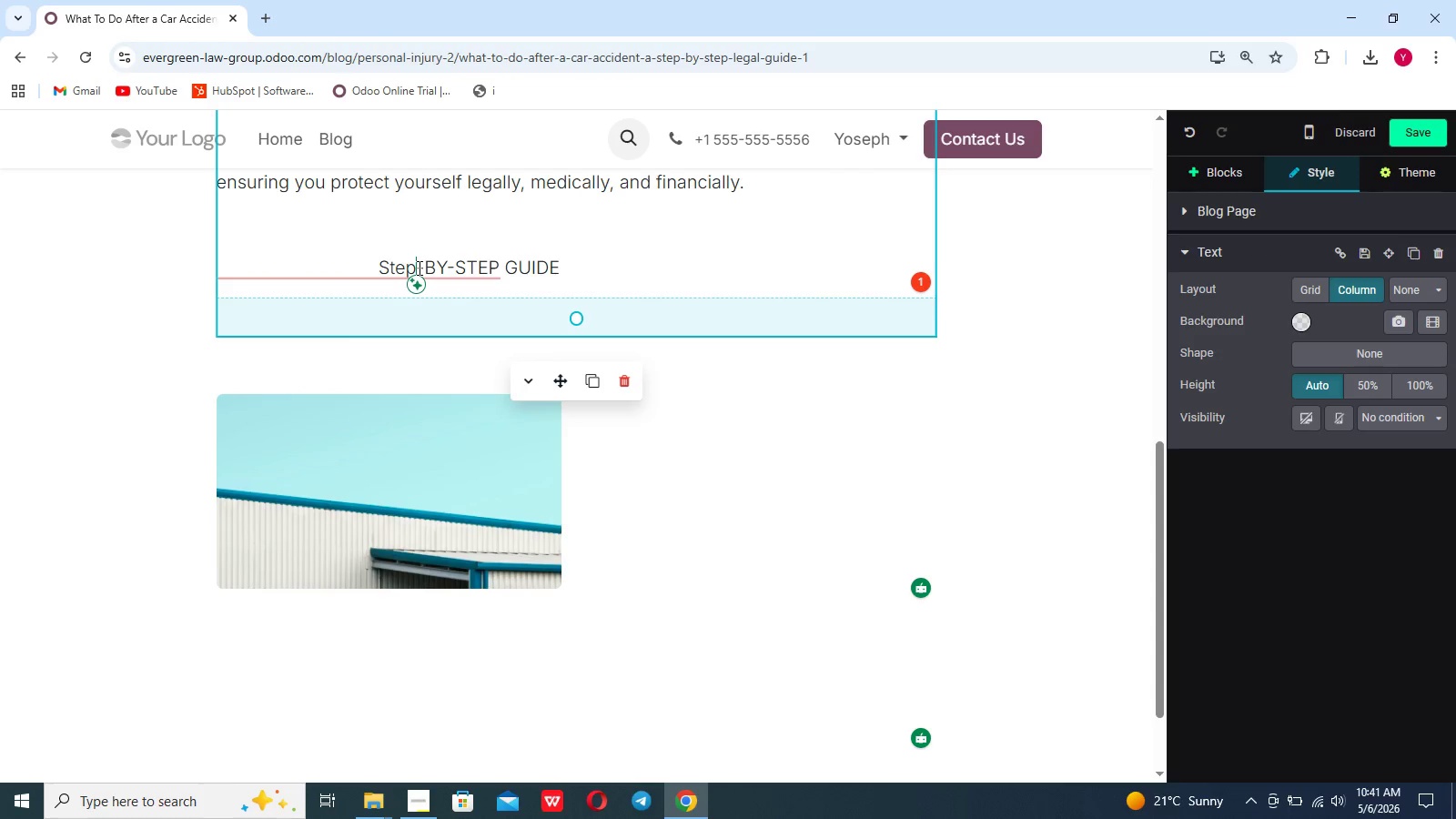 
key(Backspace)
key(Backspace)
key(Backspace)
type(TEP)
 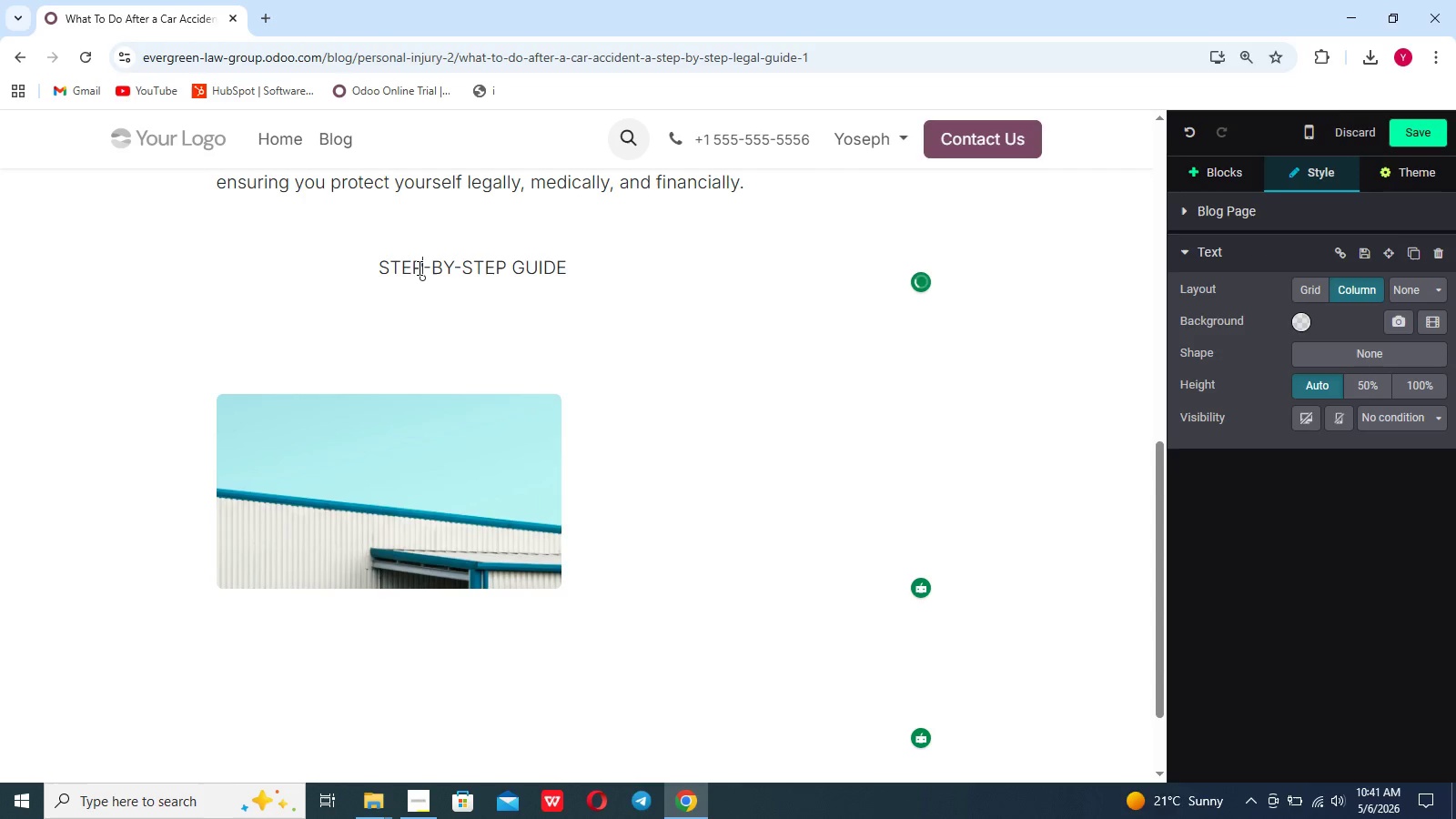 
left_click([372, 262])
 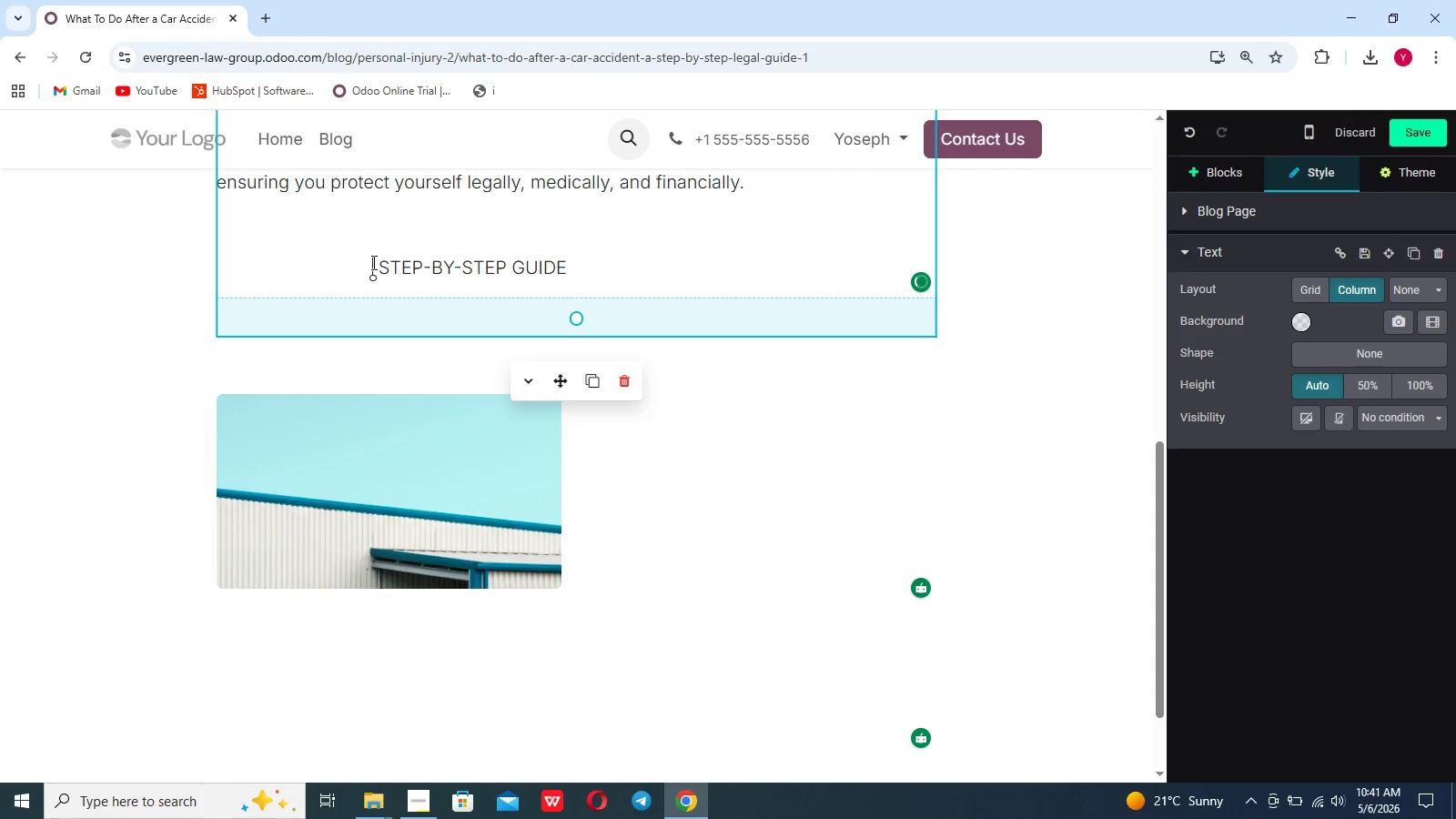 
key(Shift+Space)
 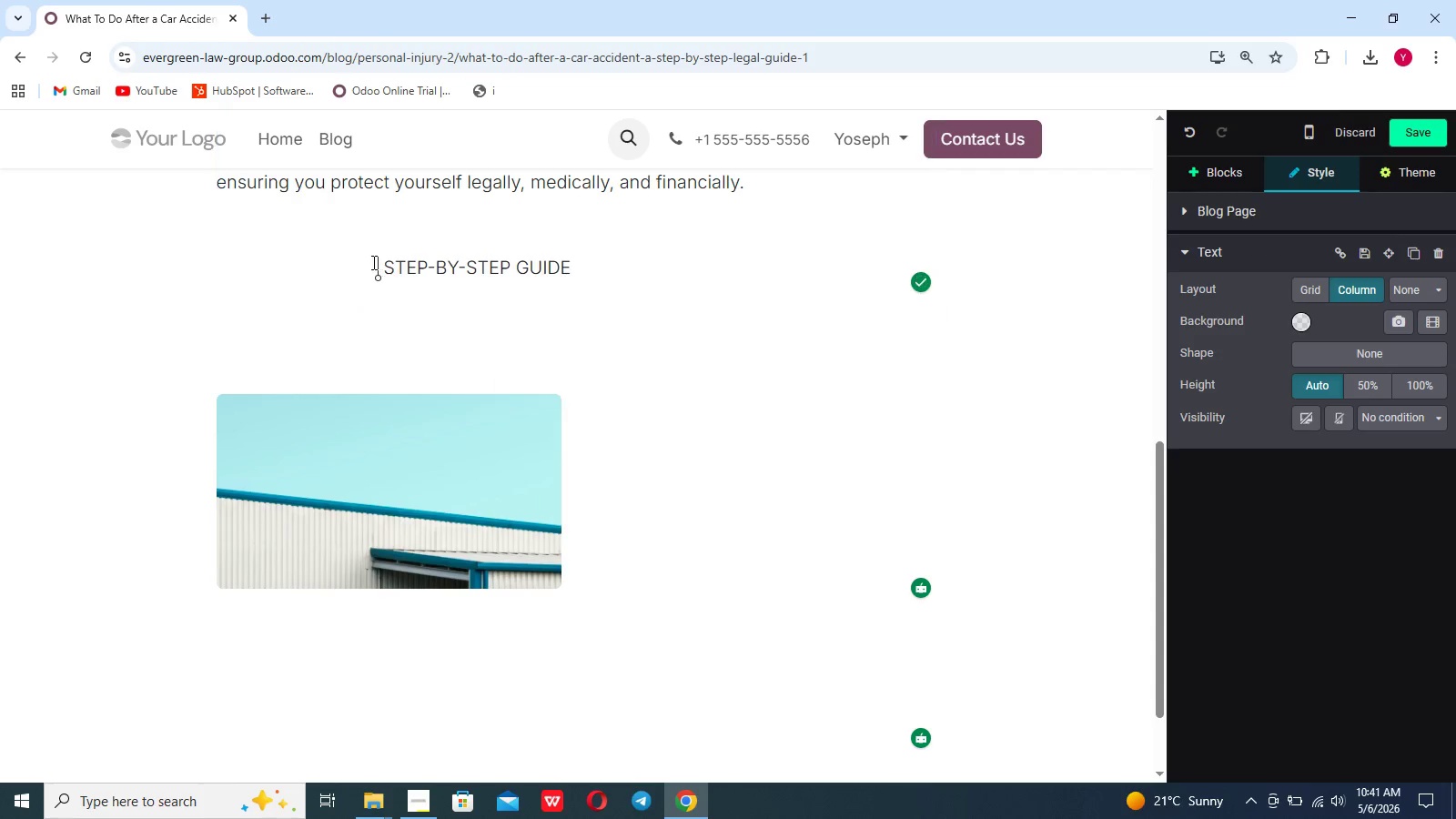 
key(Shift+Space)
 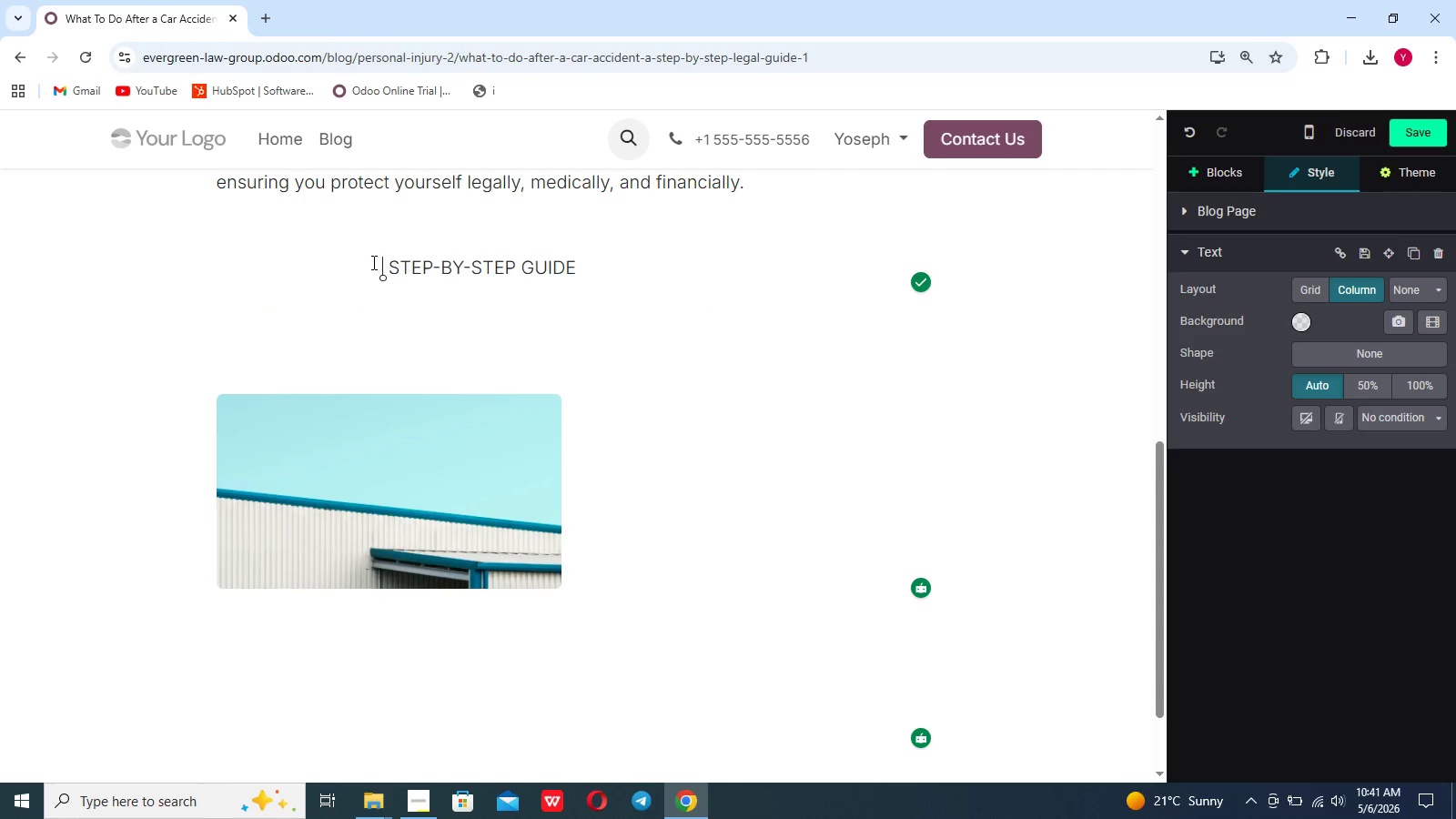 
key(Space)
 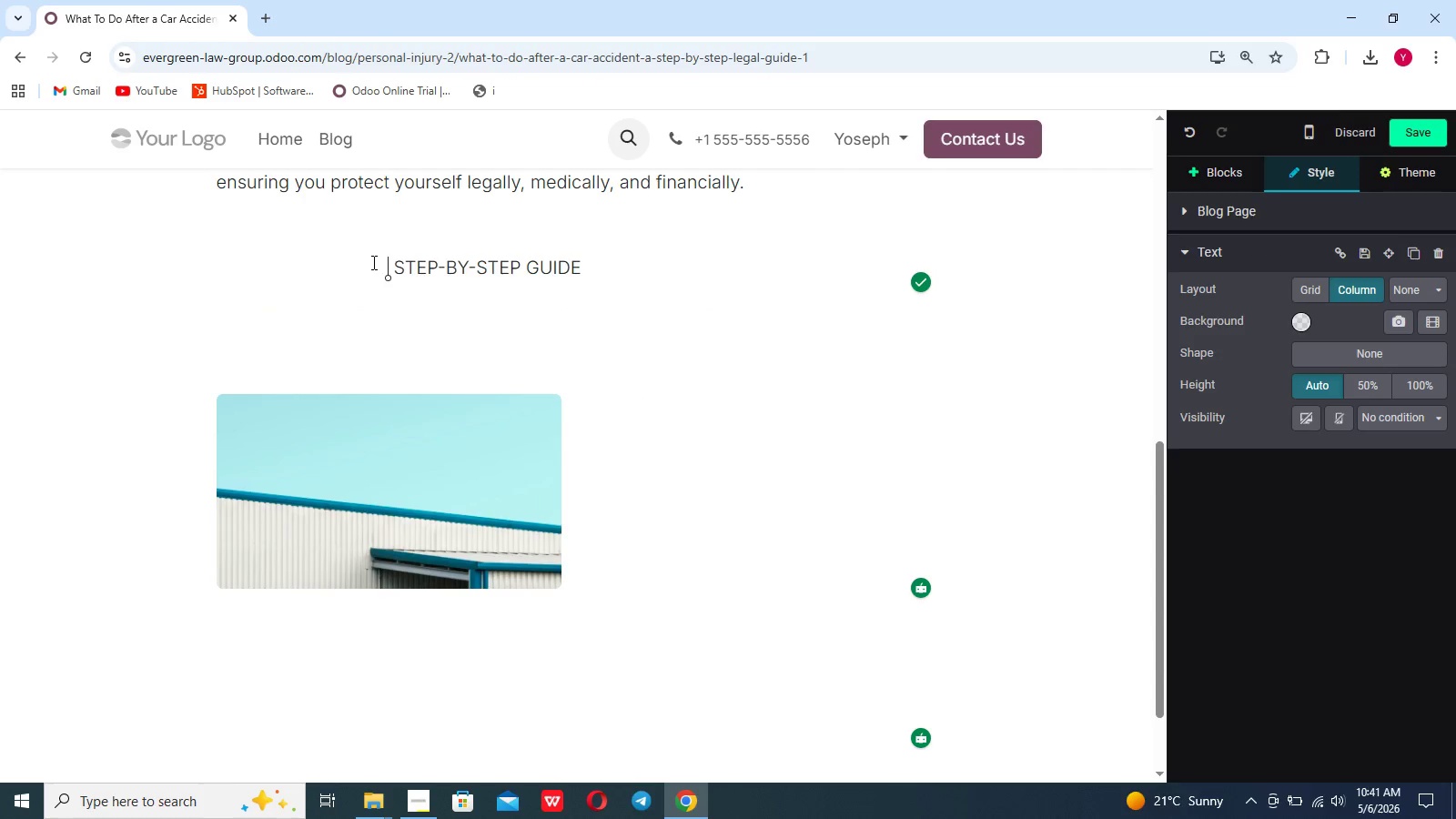 
key(Space)
 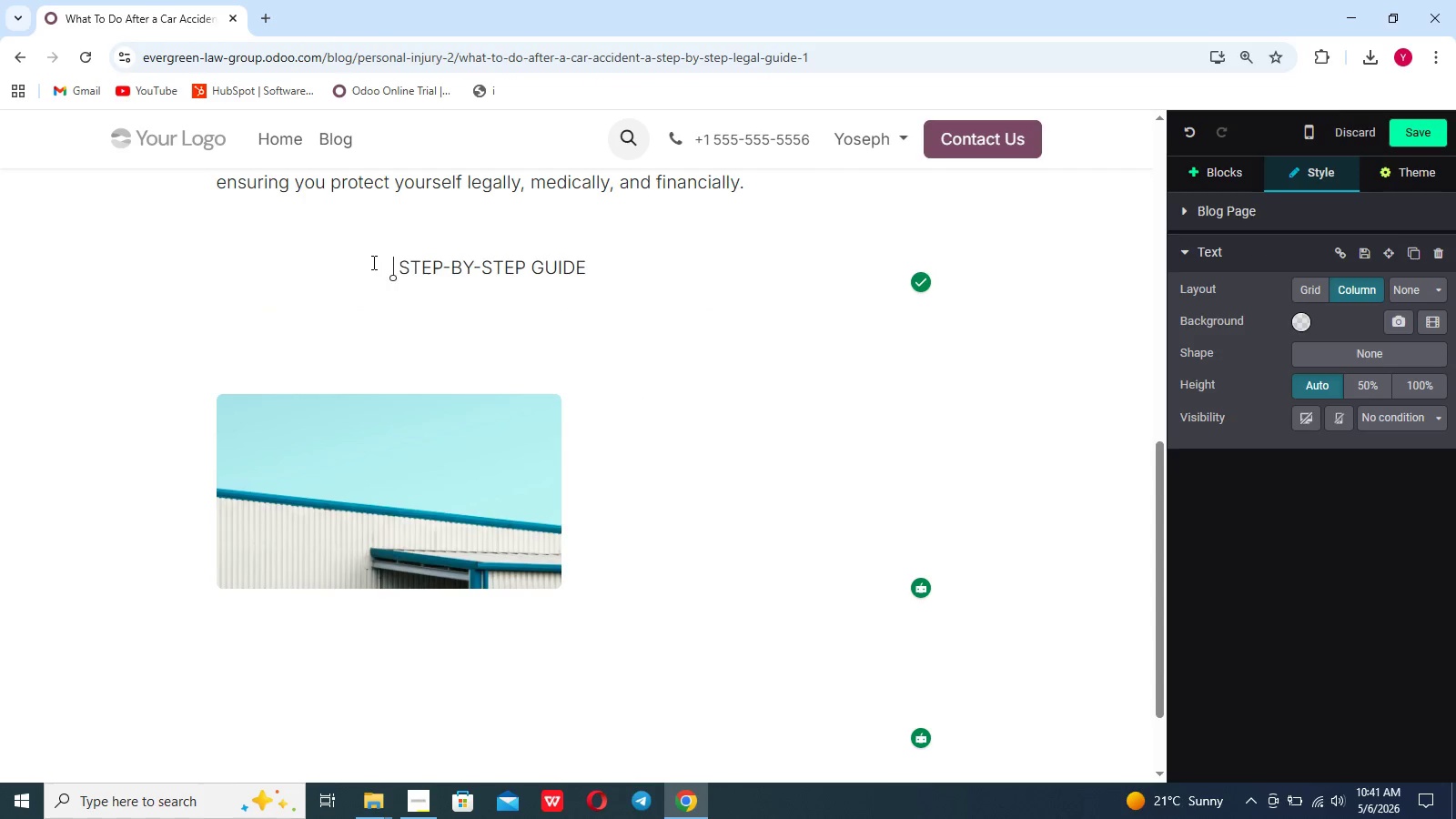 
key(Space)
 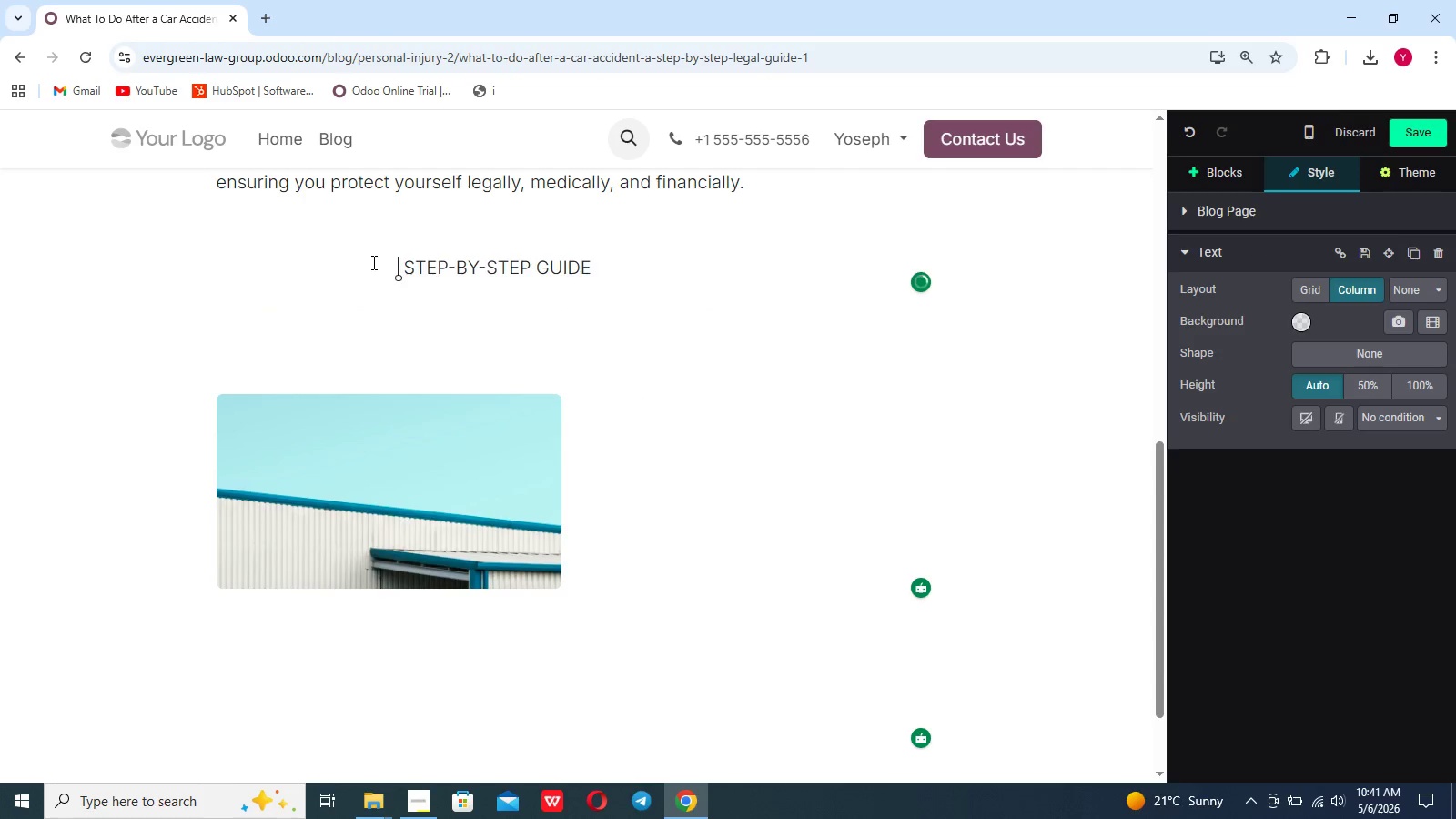 
key(Space)
 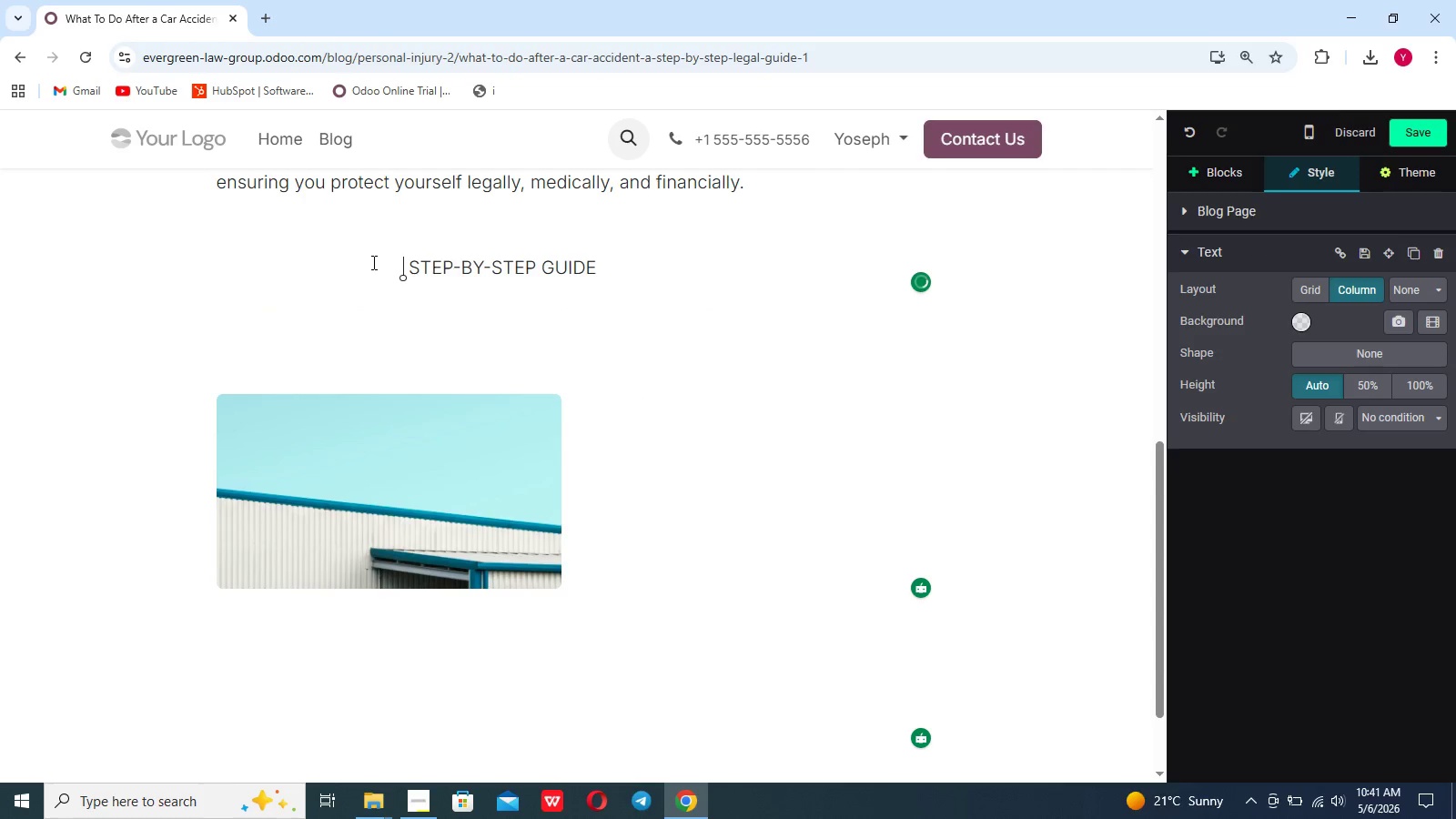 
key(Space)
 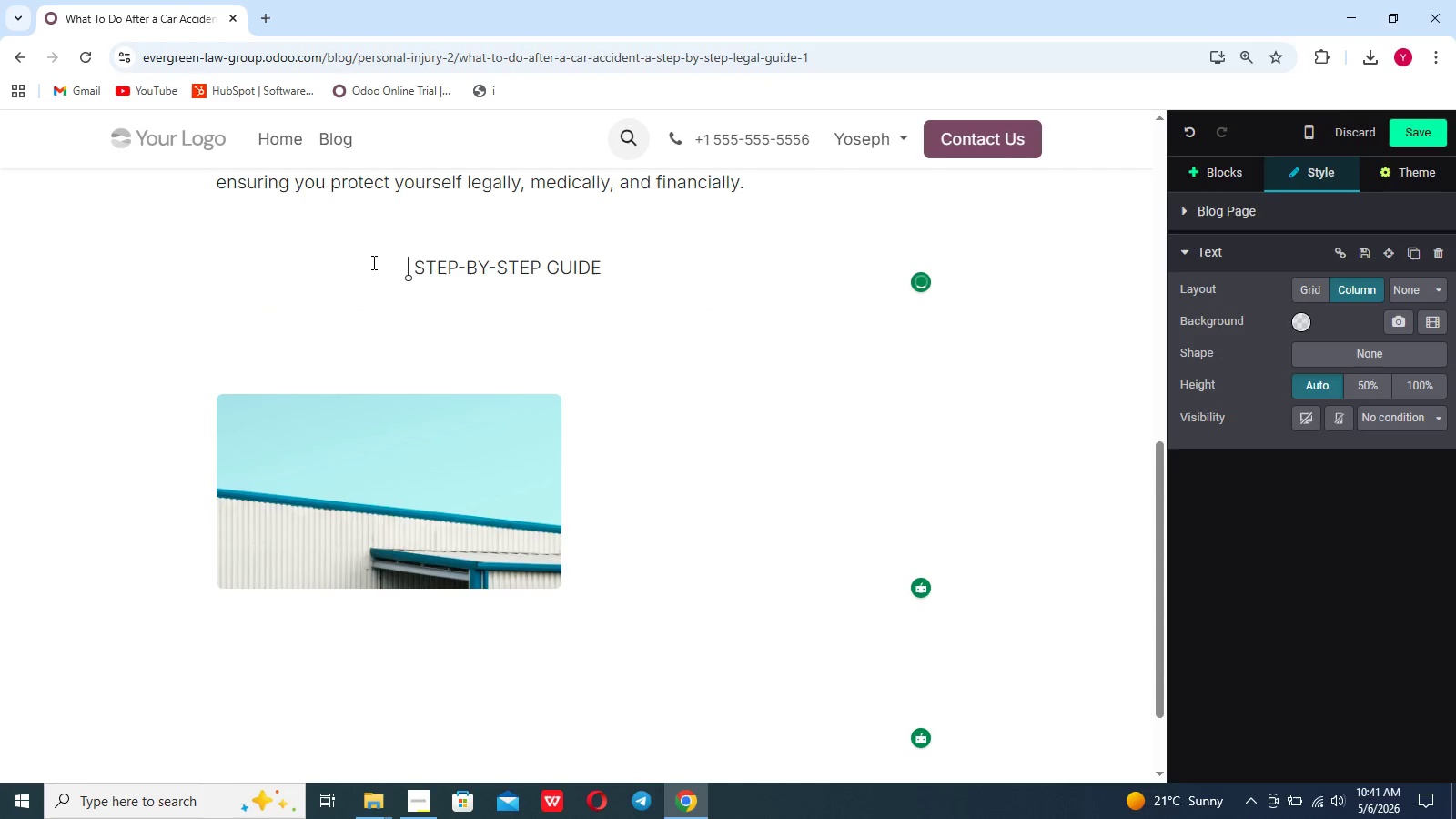 
key(Space)
 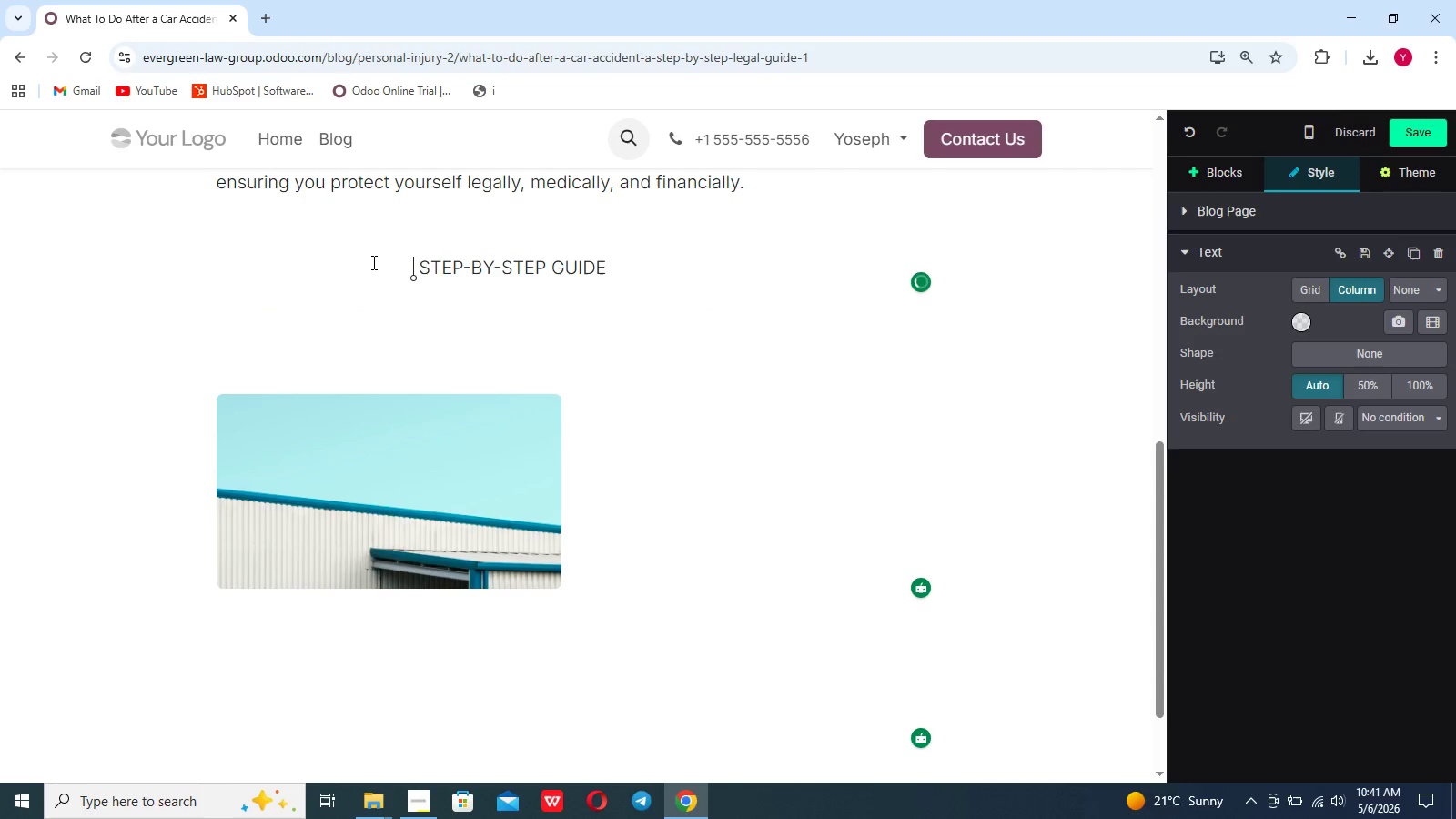 
key(Space)
 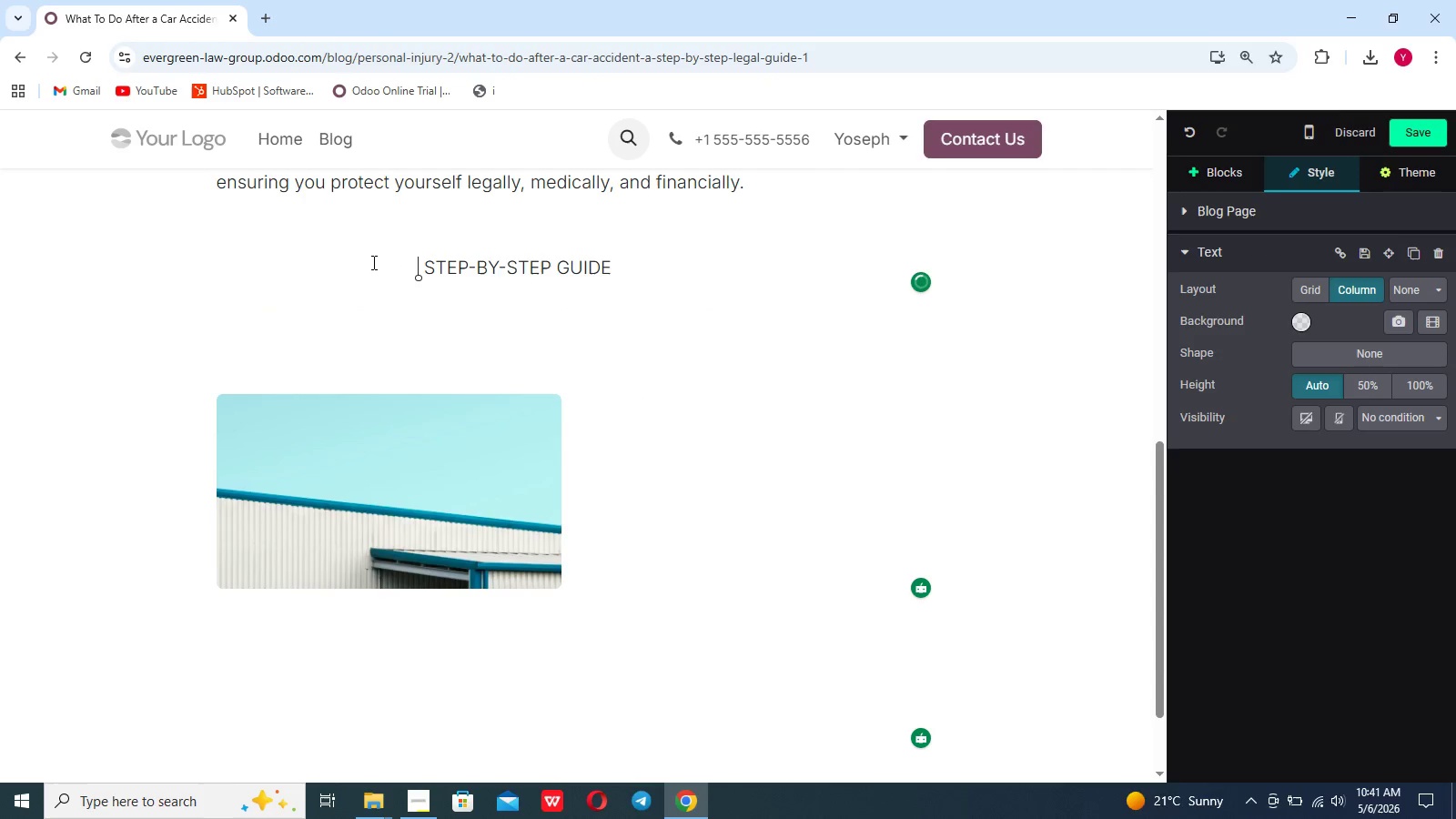 
key(Space)
 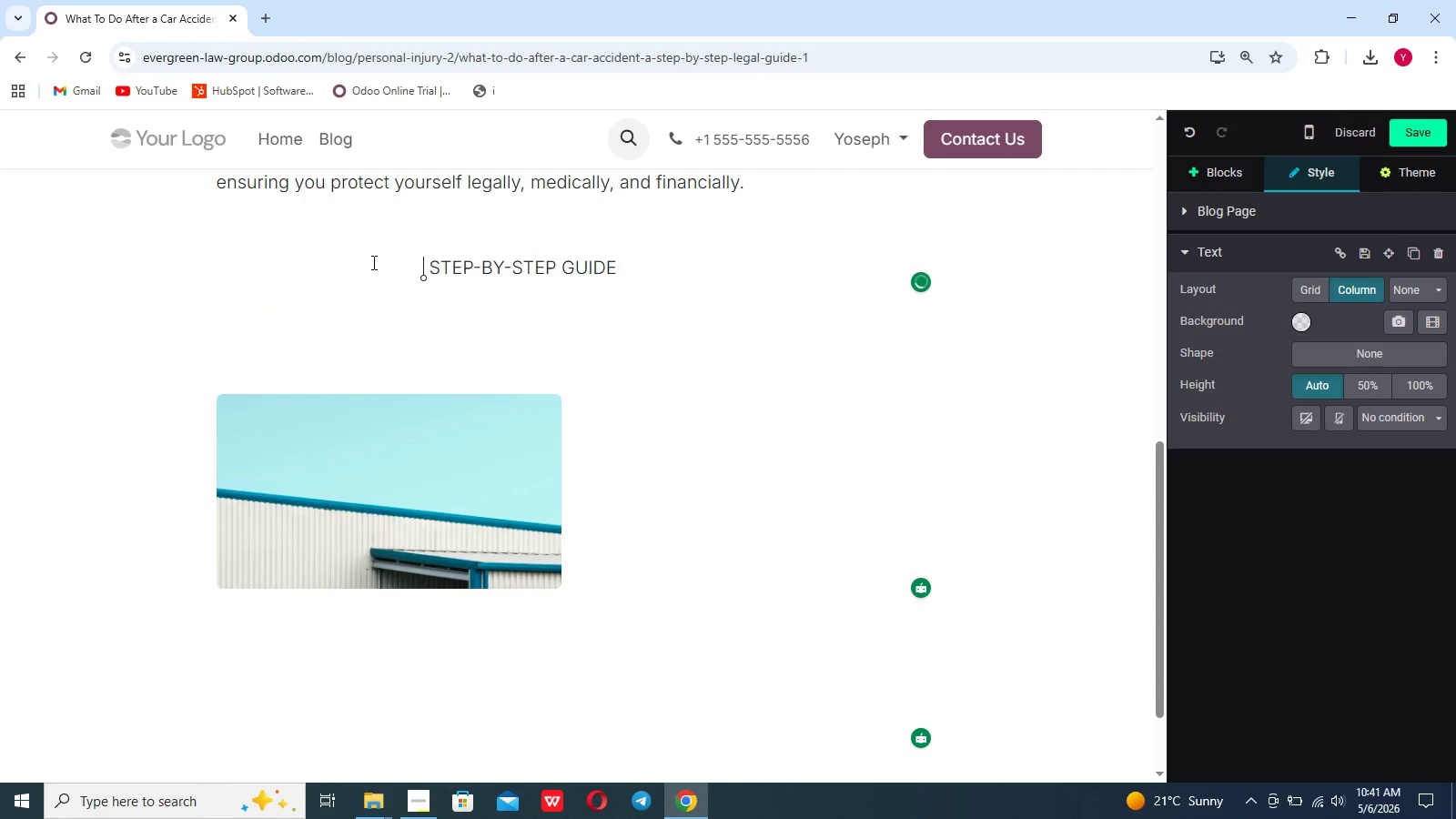 
hold_key(key=Space, duration=0.61)
 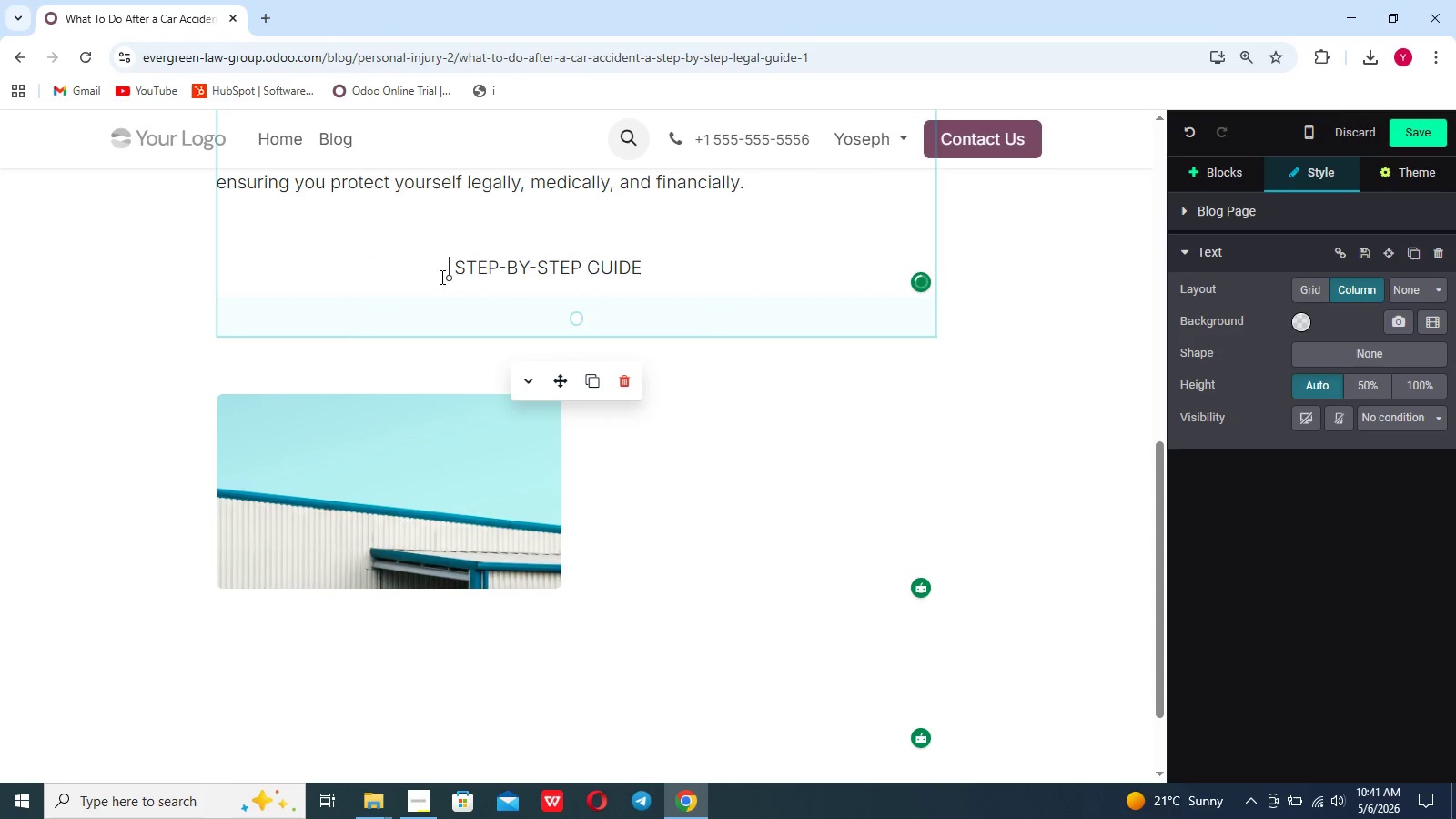 
left_click_drag(start_coordinate=[456, 263], to_coordinate=[667, 259])
 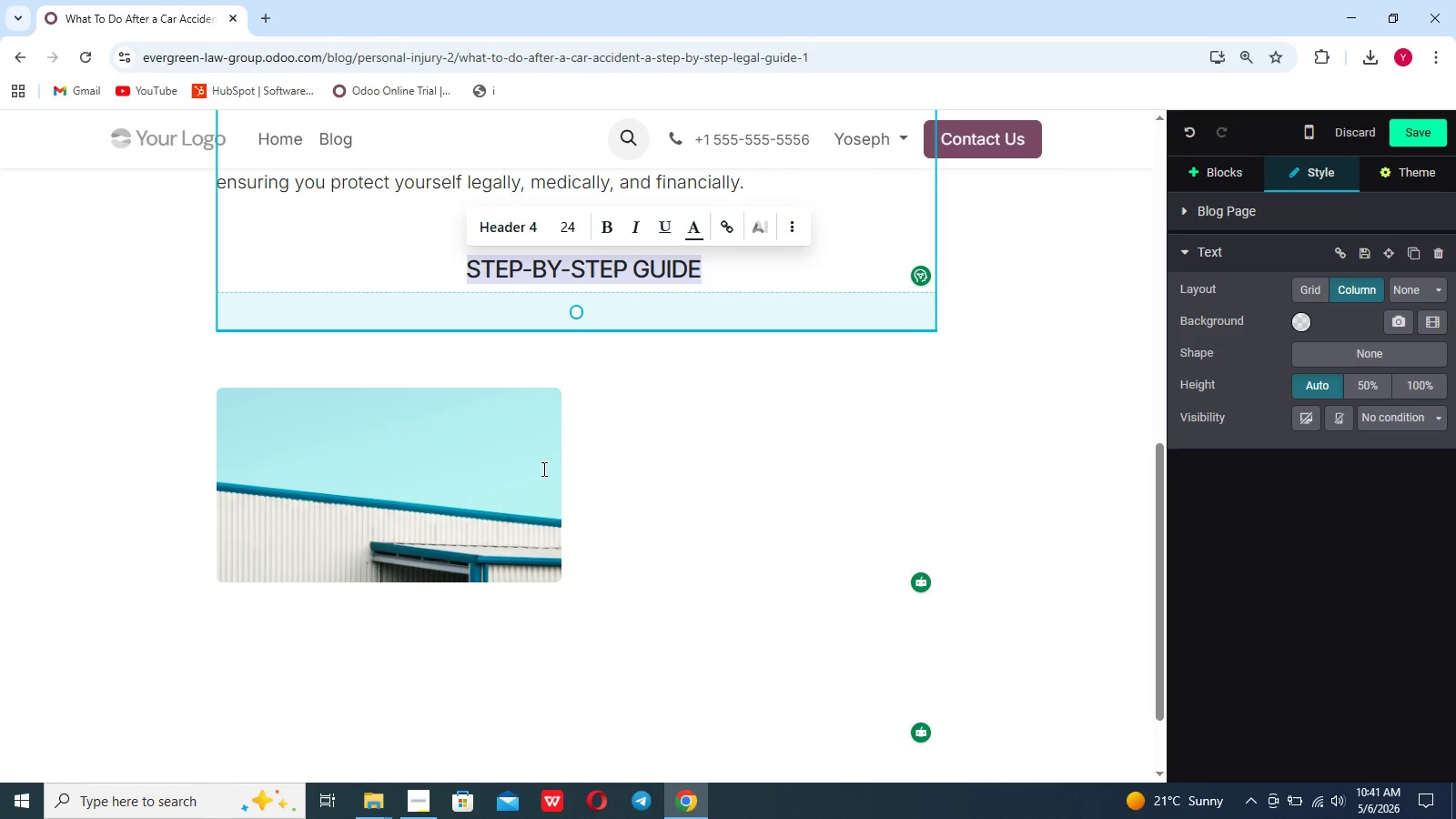 
wait(6.91)
 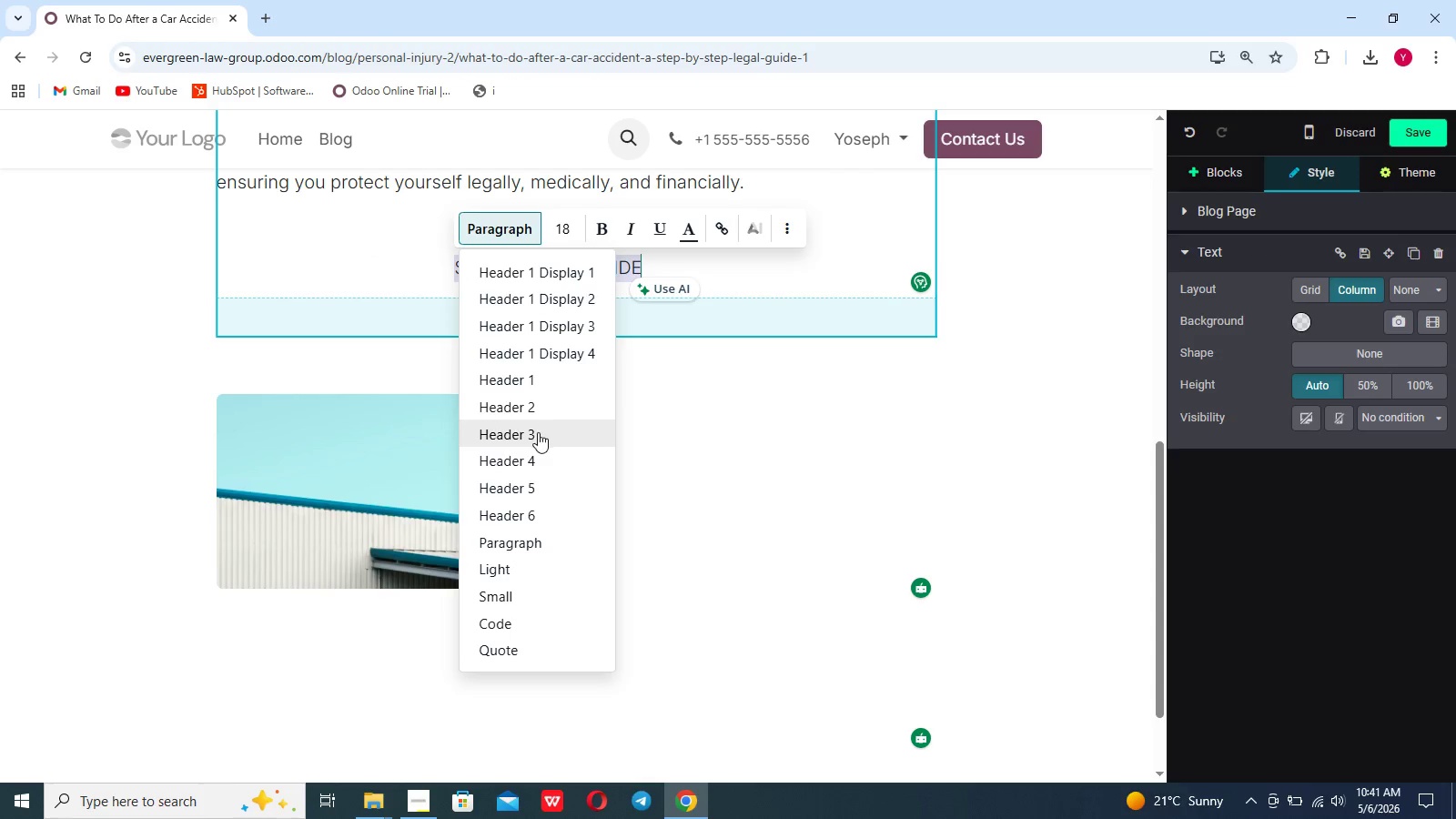 
left_click([605, 234])
 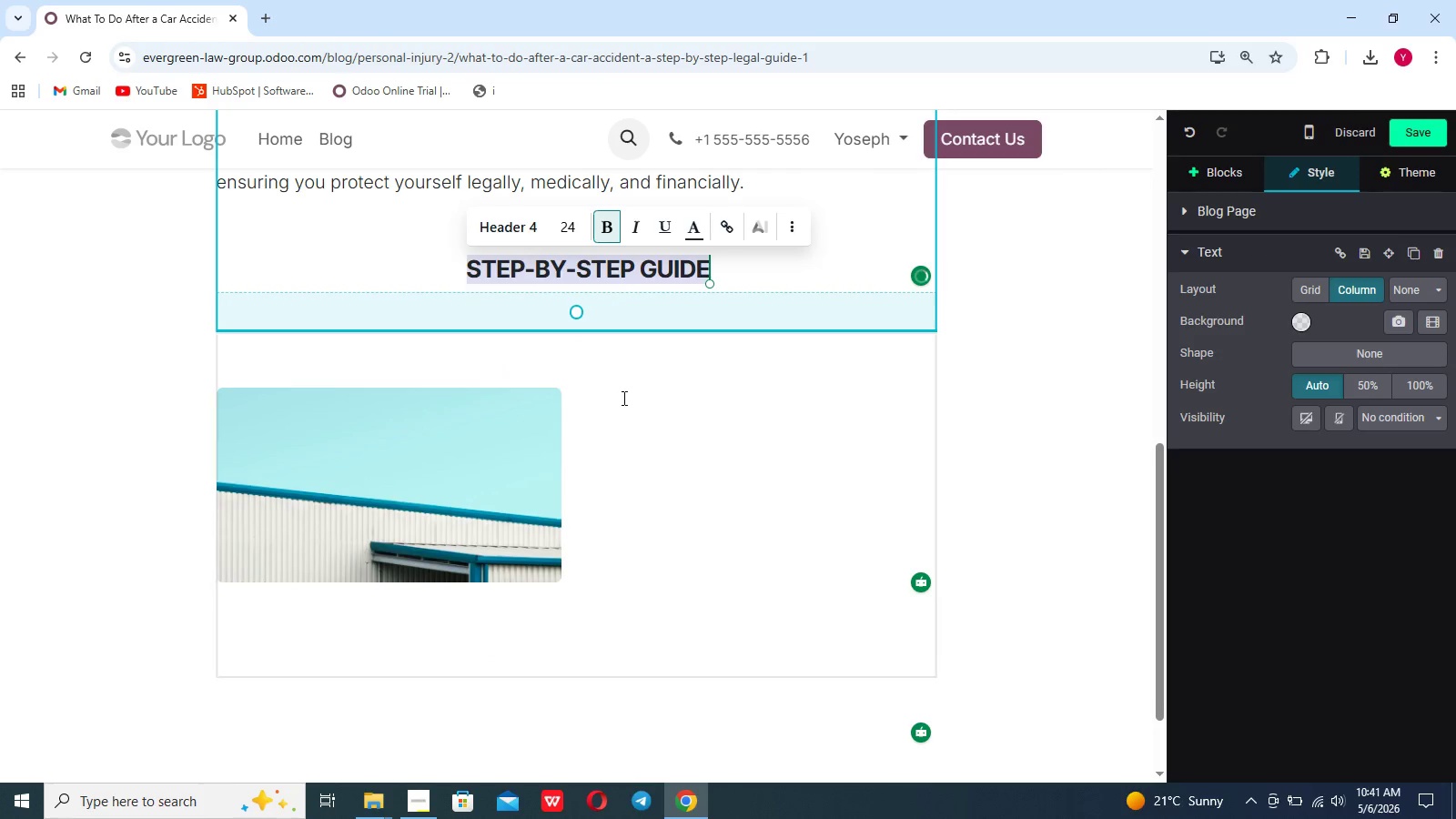 
left_click([622, 399])
 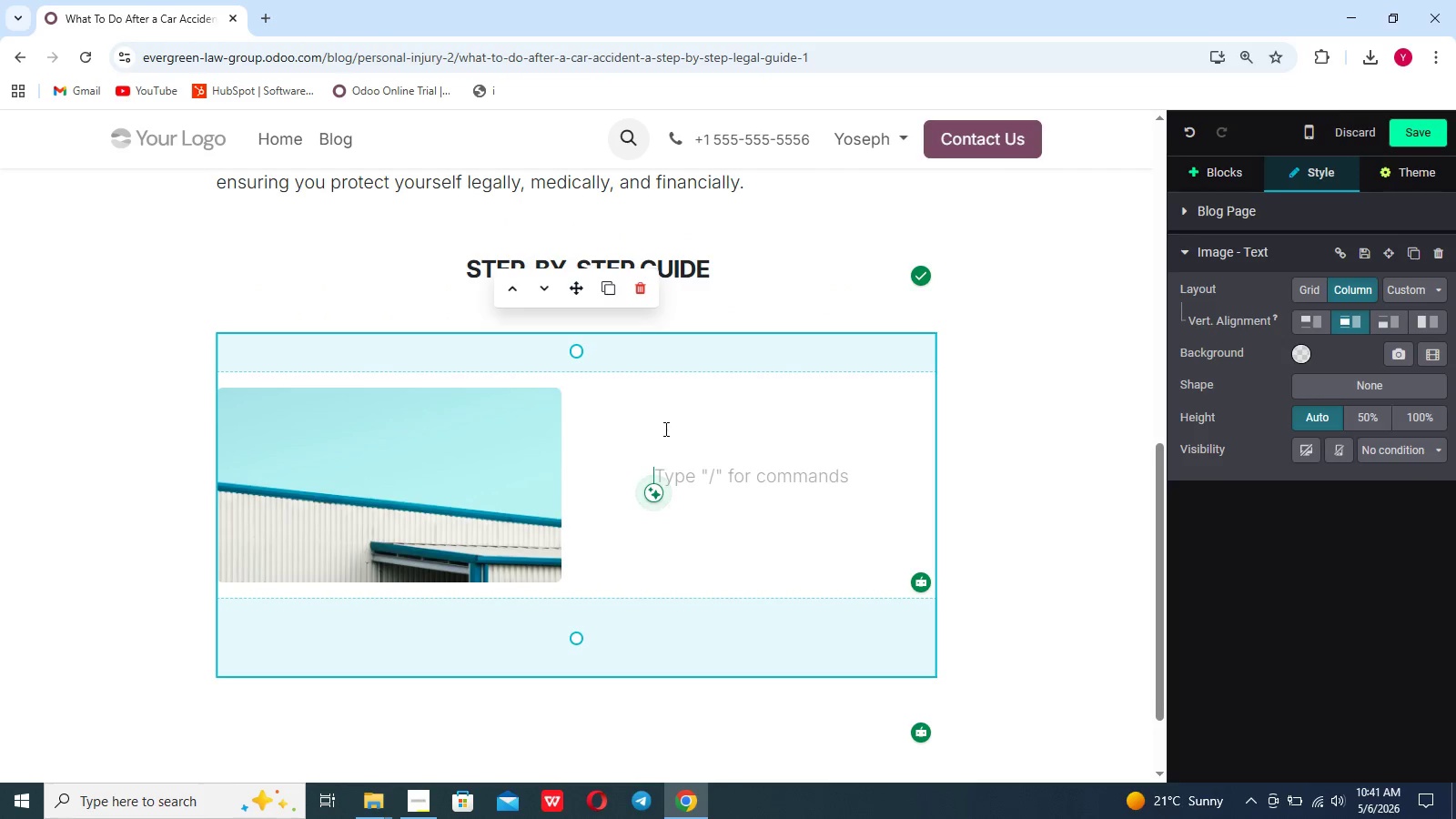 
key(Slash)
 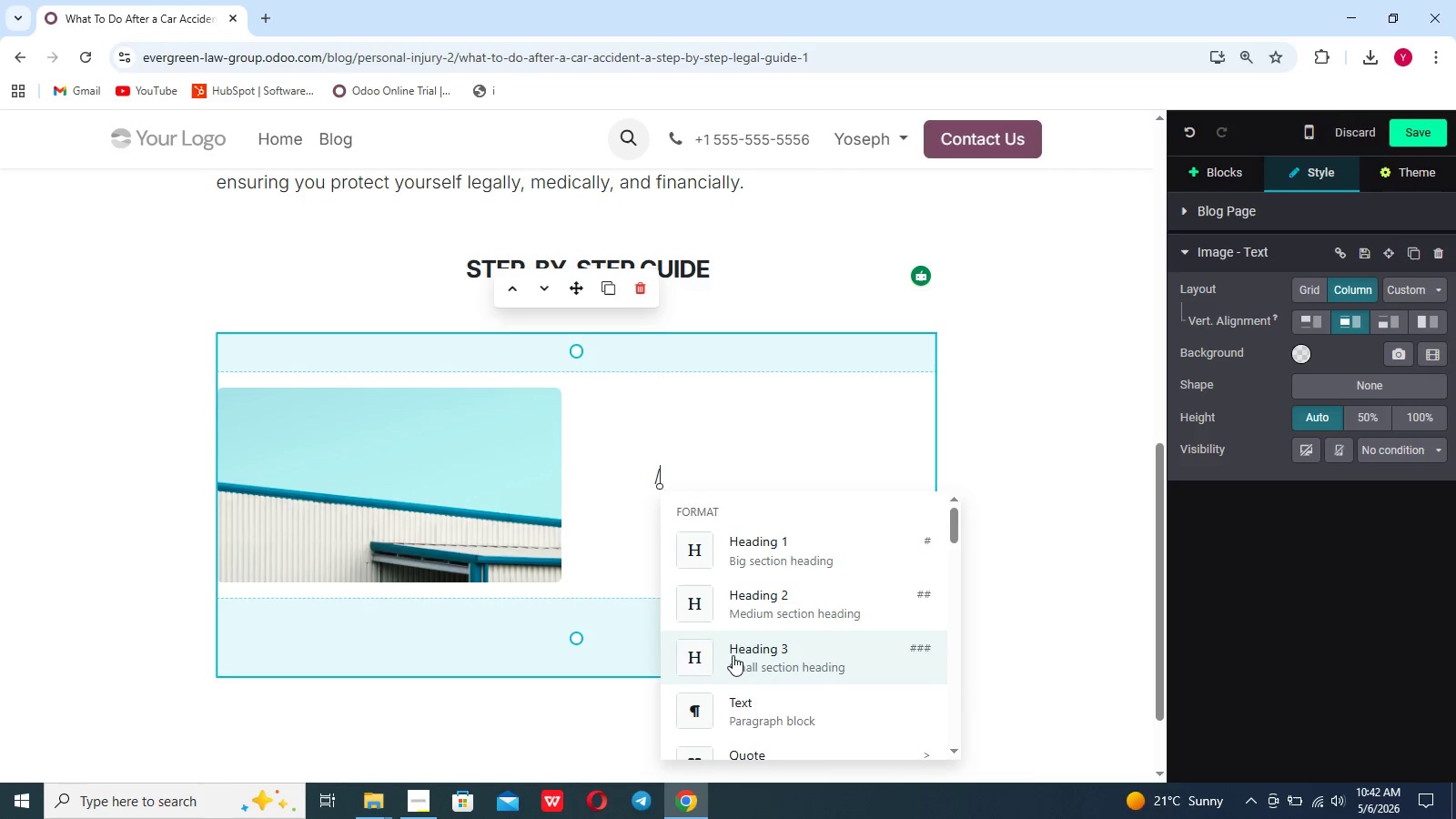 
left_click([733, 653])
 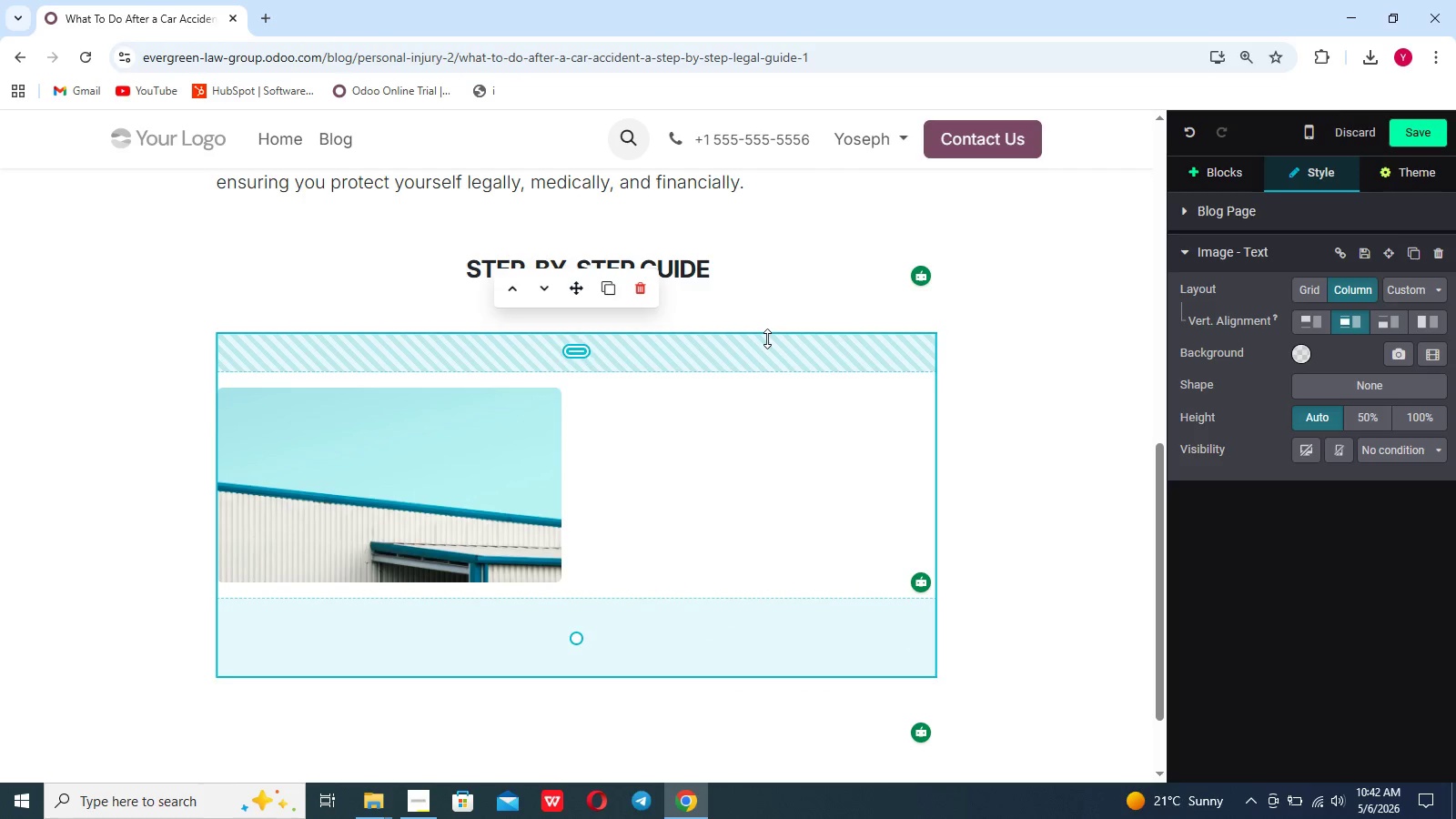 
key(N)
 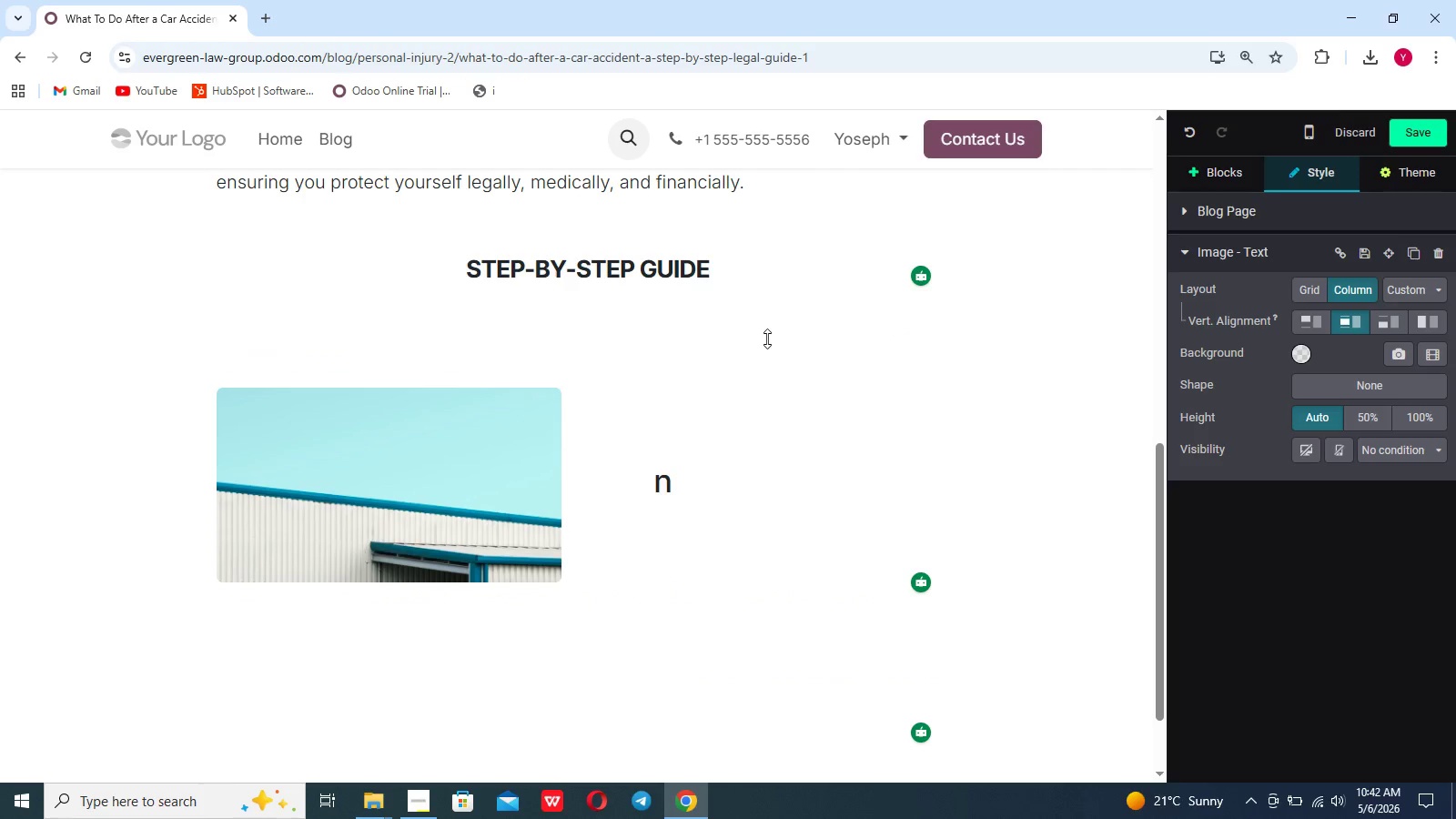 
key(Backspace)
 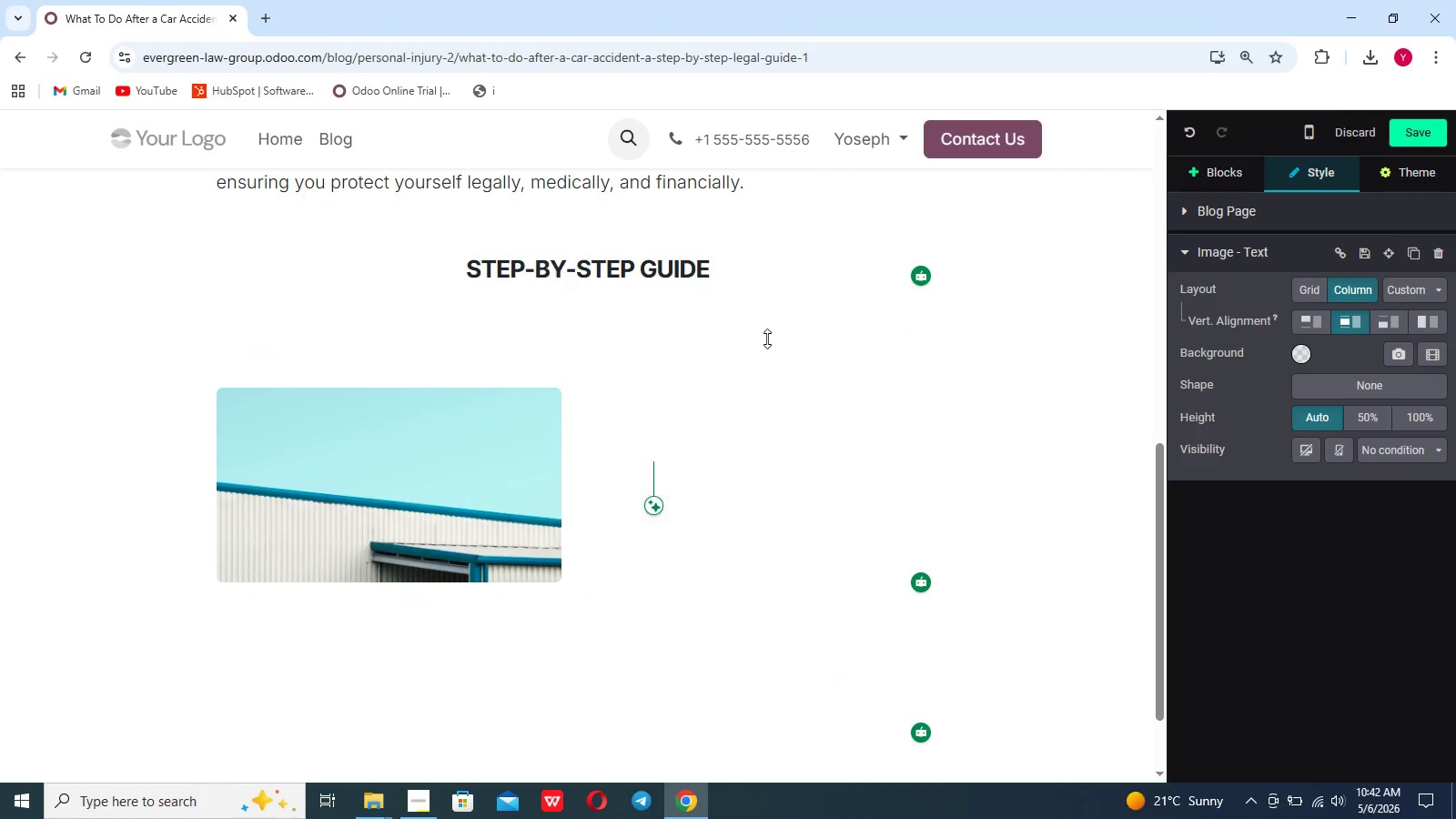 
wait(5.23)
 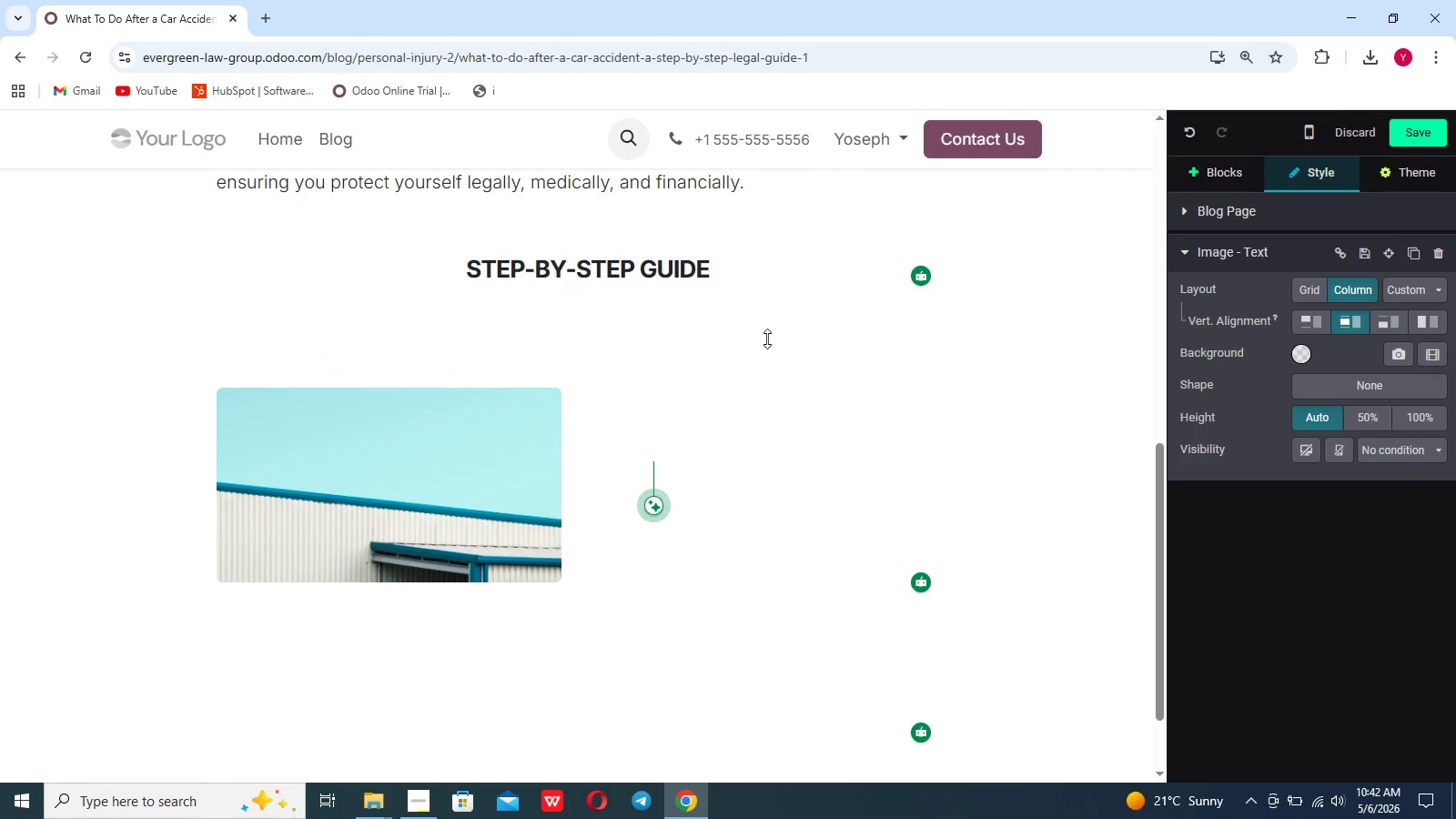 
key(1)
 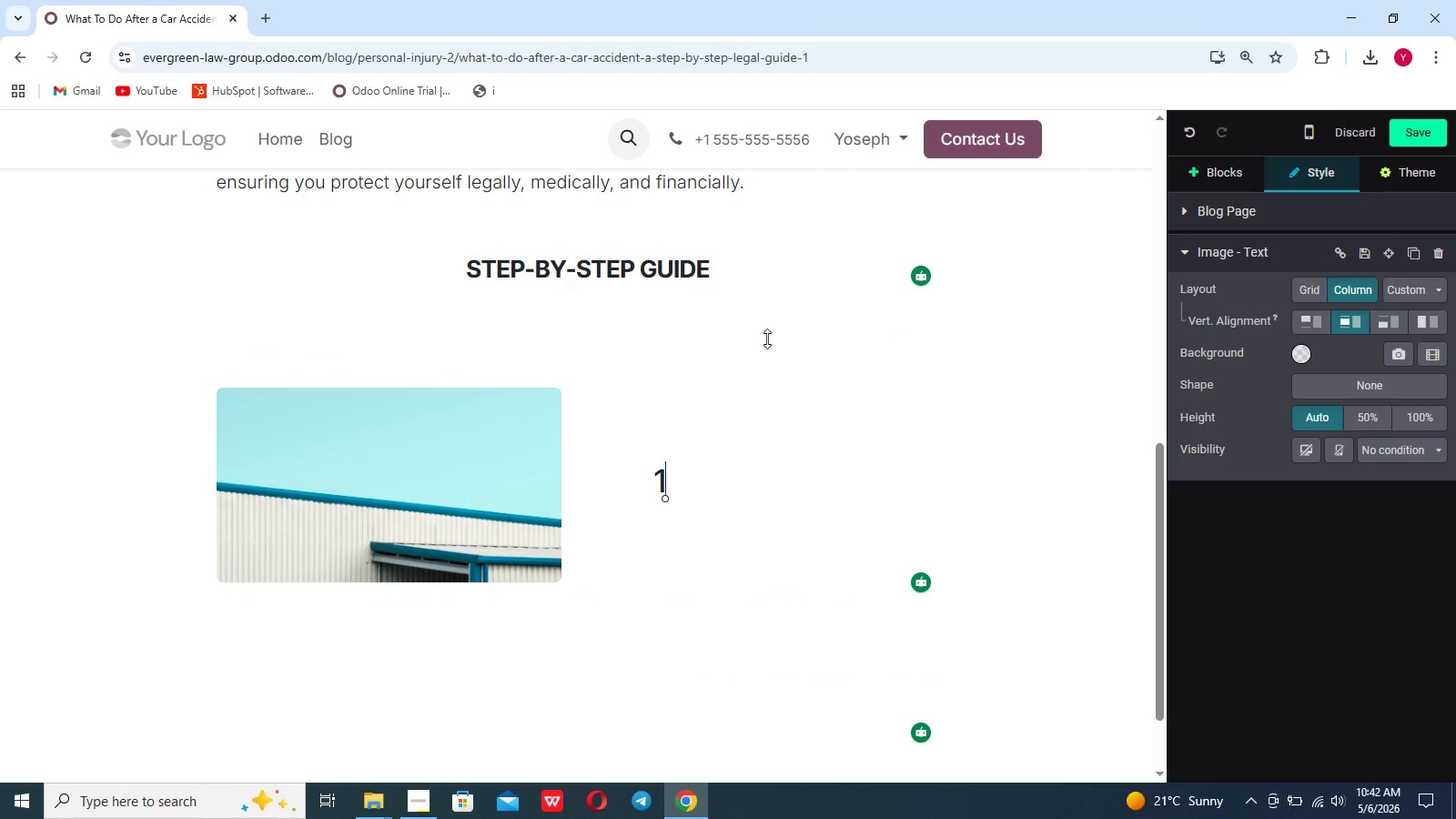 
key(Period)
 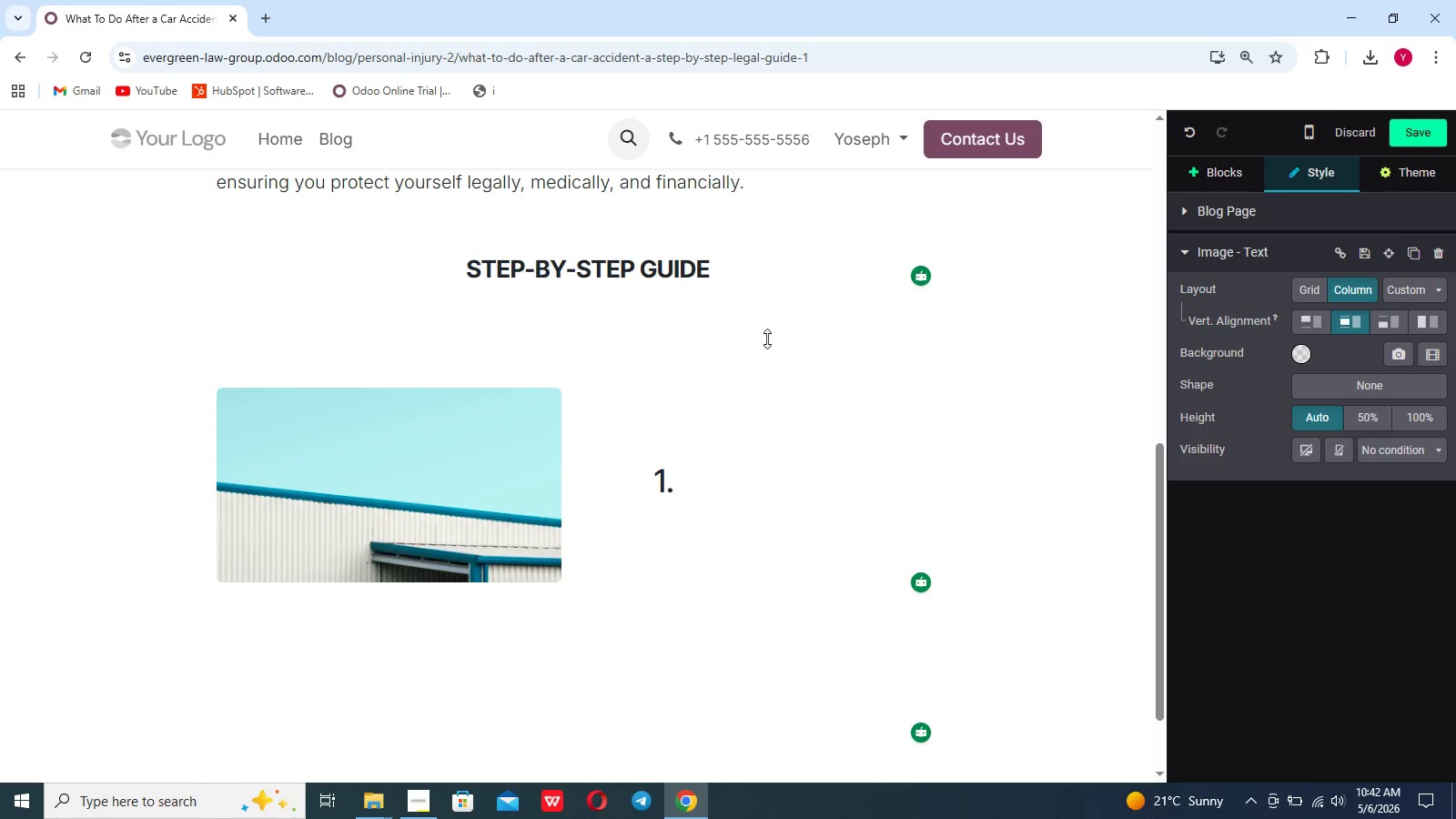 
type( Prop)
key(Backspace)
key(Backspace)
type(iotize Saftey and Call Emergency Services)
 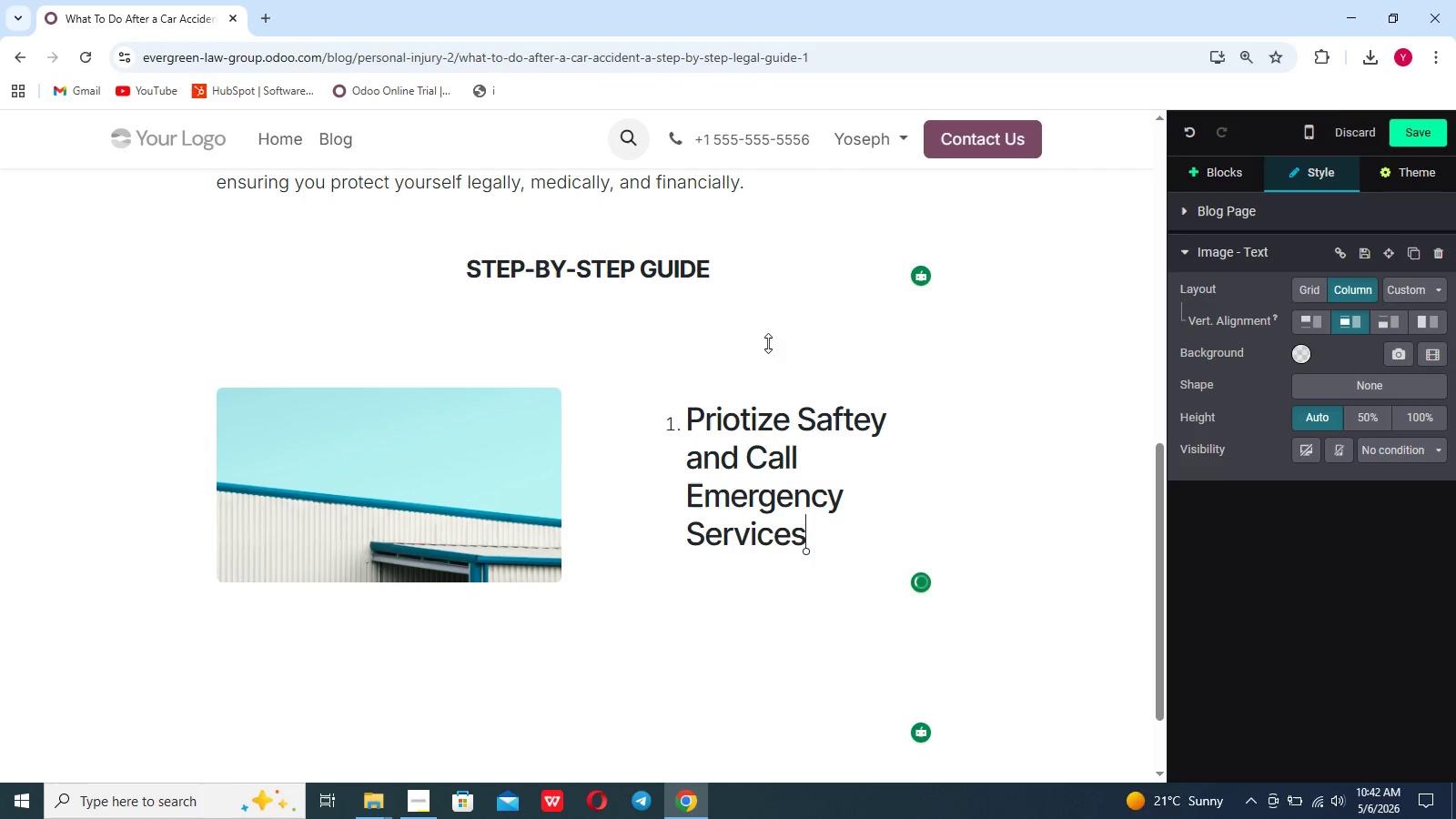 
left_click_drag(start_coordinate=[815, 537], to_coordinate=[681, 421])
 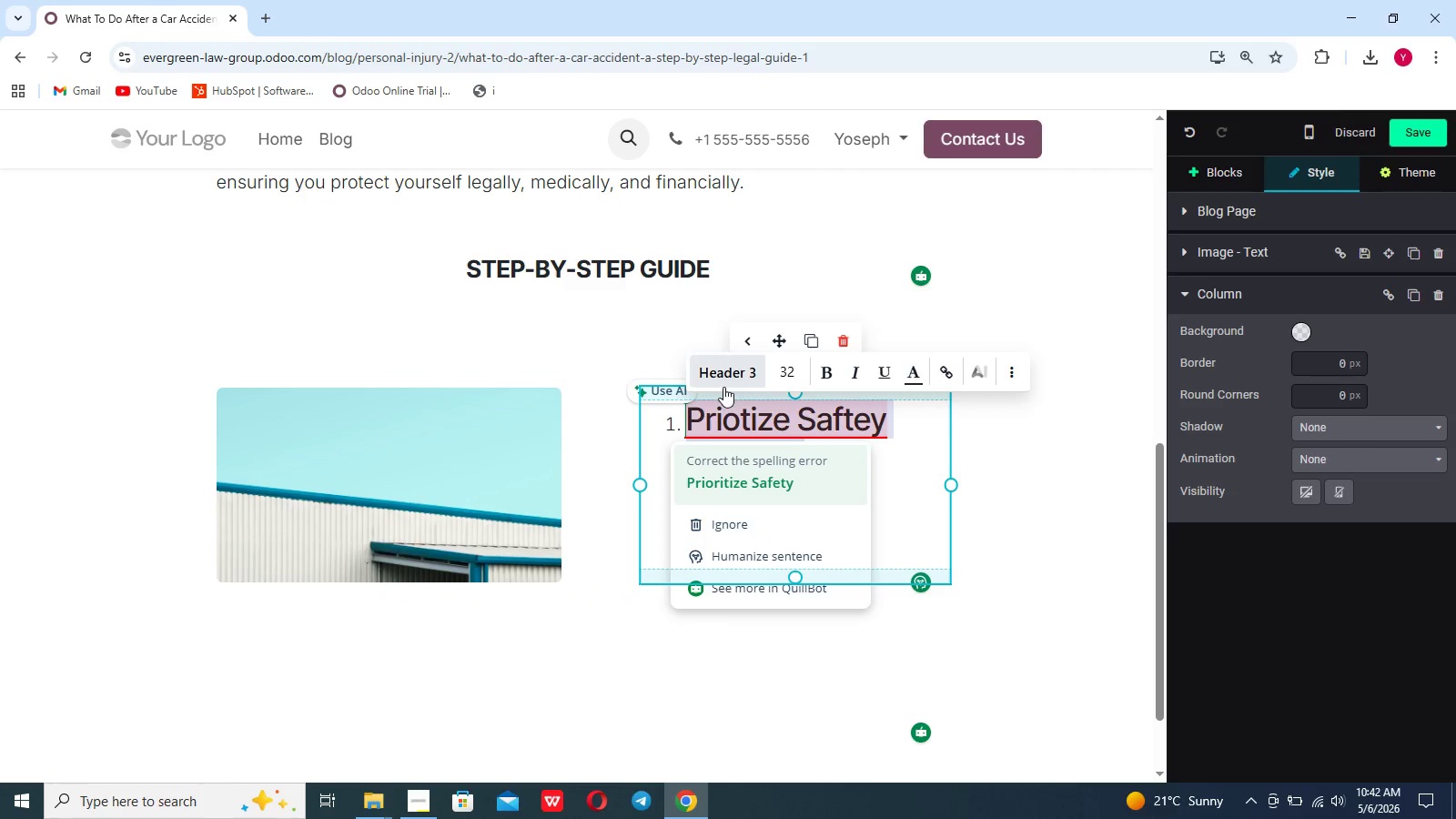 
left_click([733, 371])
 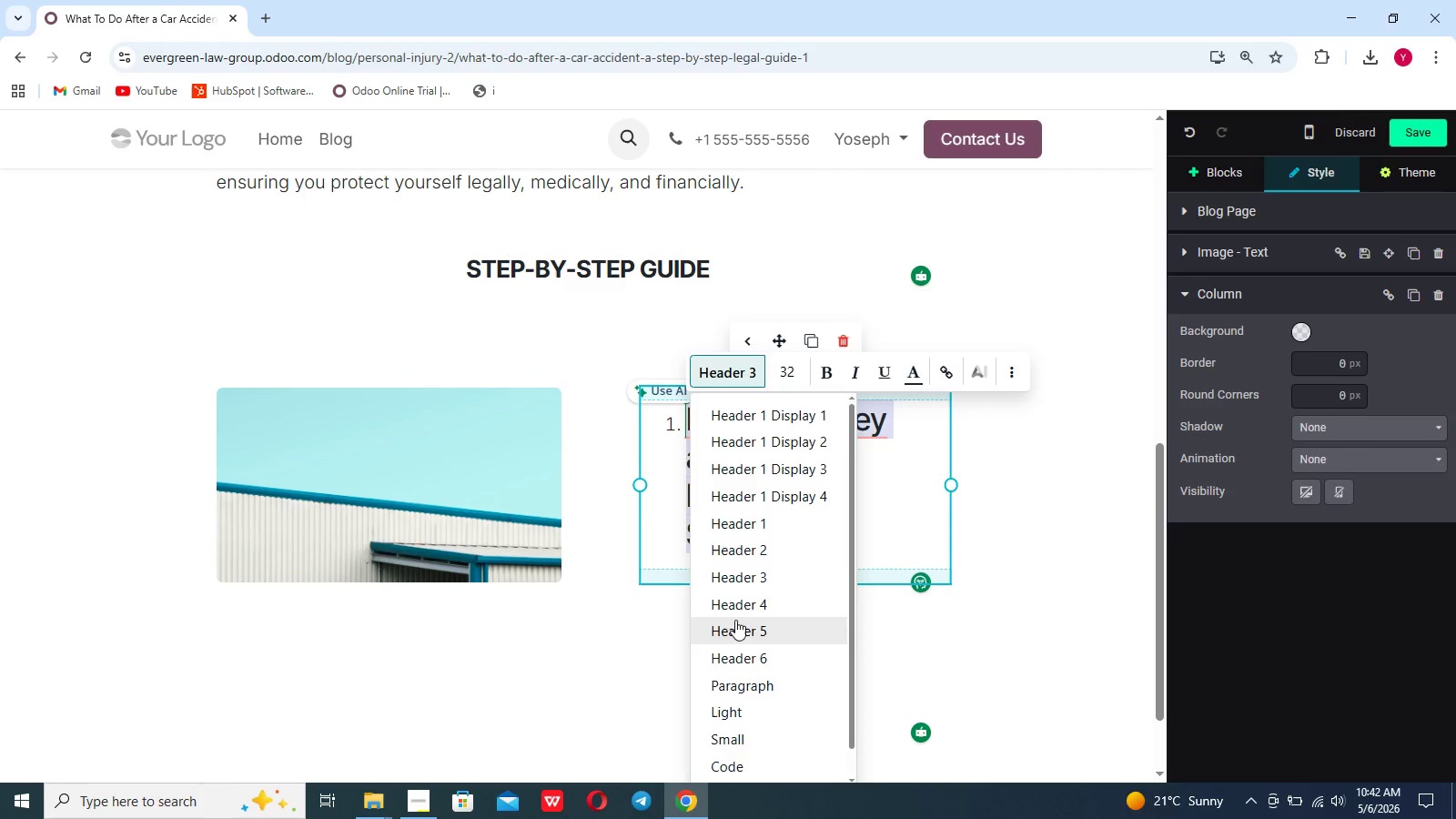 
left_click([737, 627])
 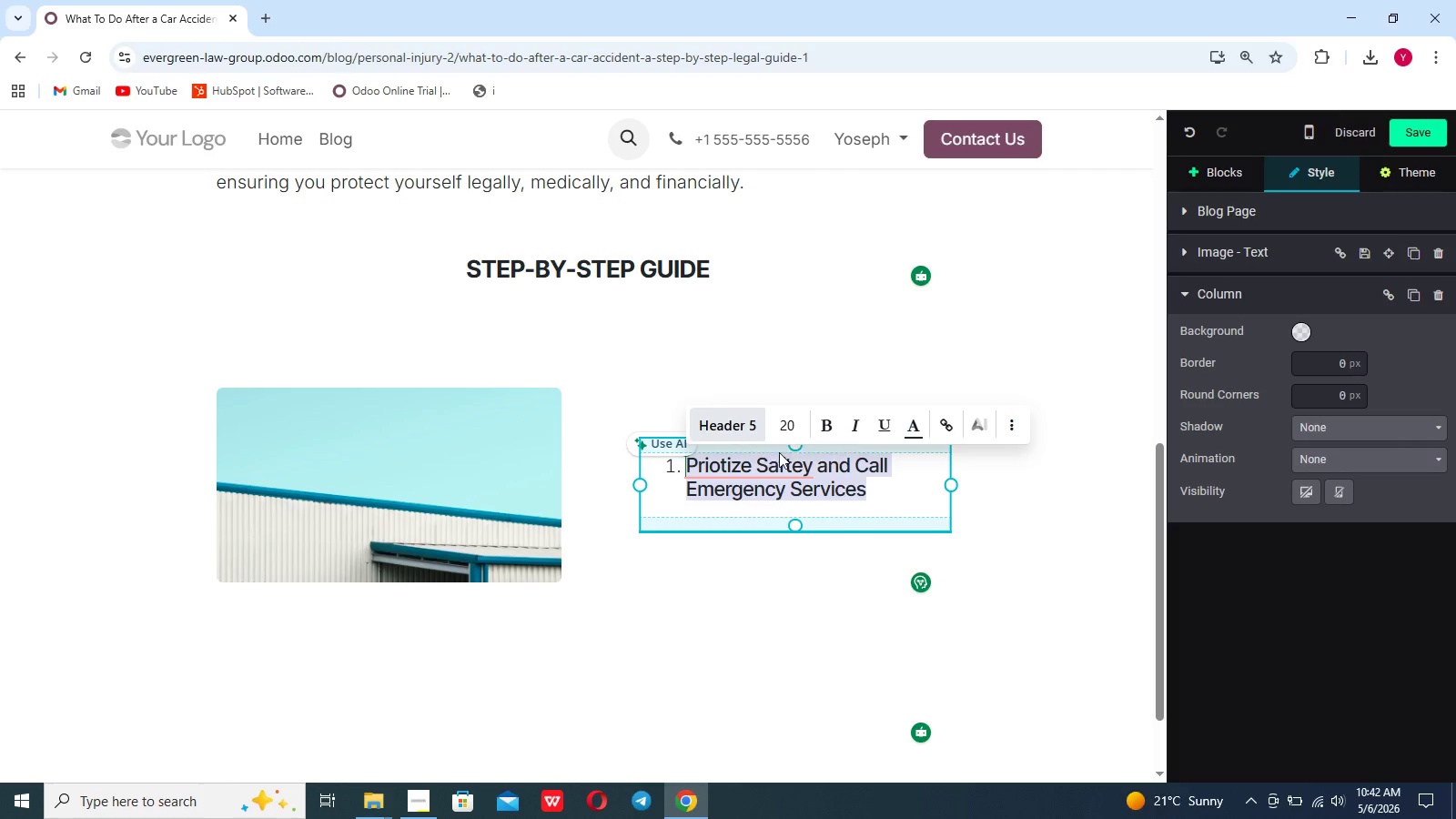 
wait(5.12)
 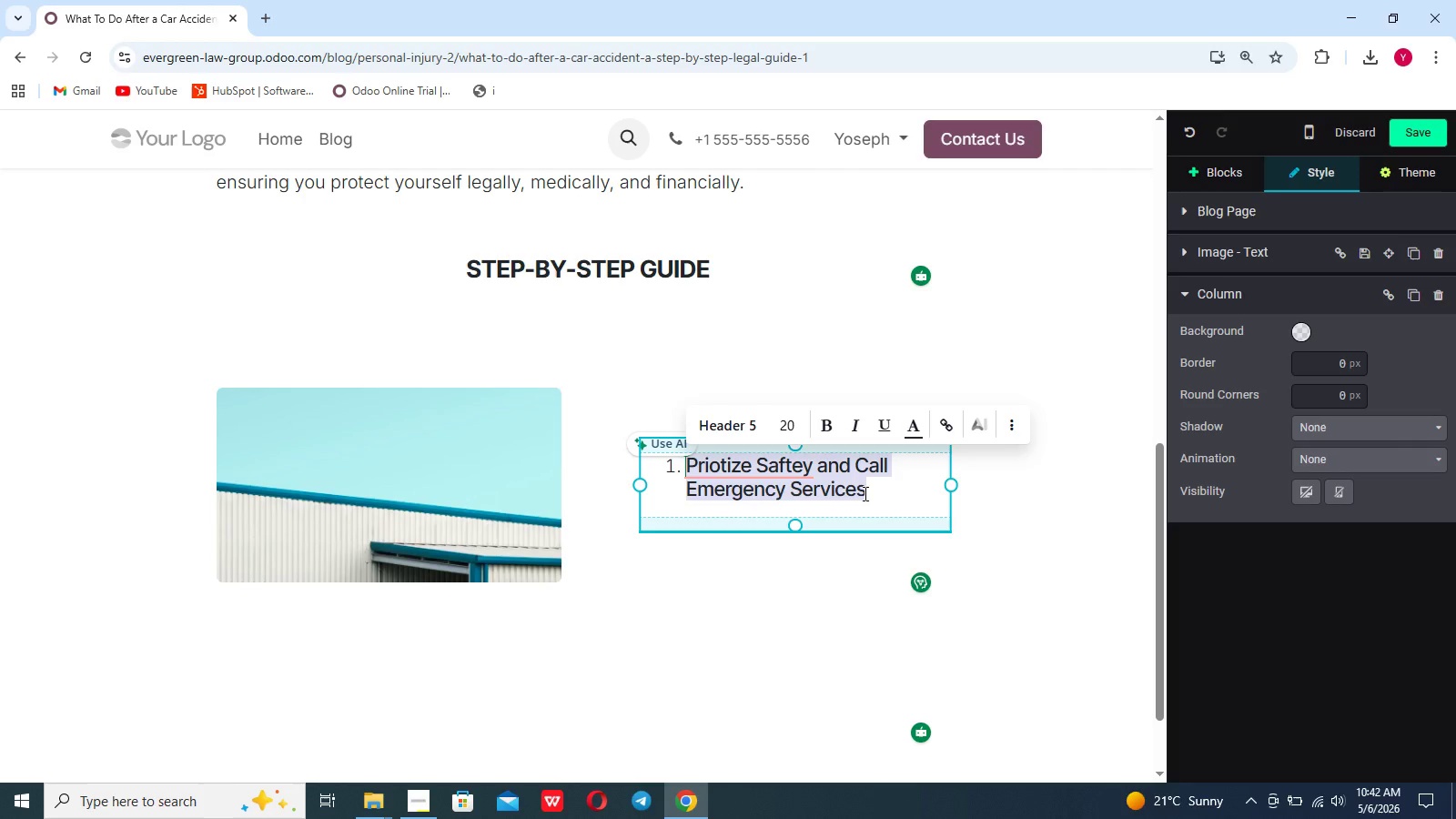 
left_click([681, 480])
 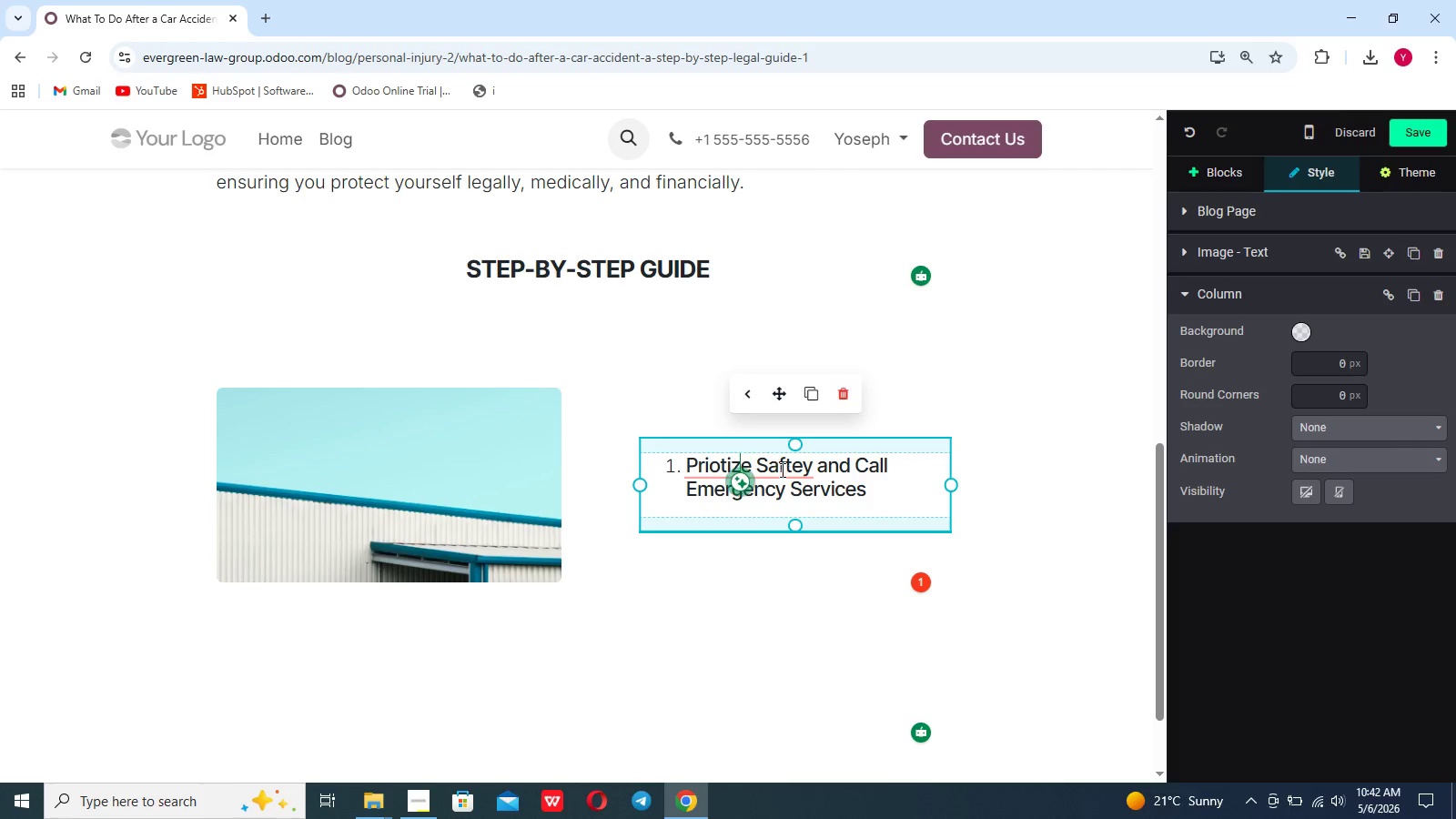 
left_click([774, 462])
 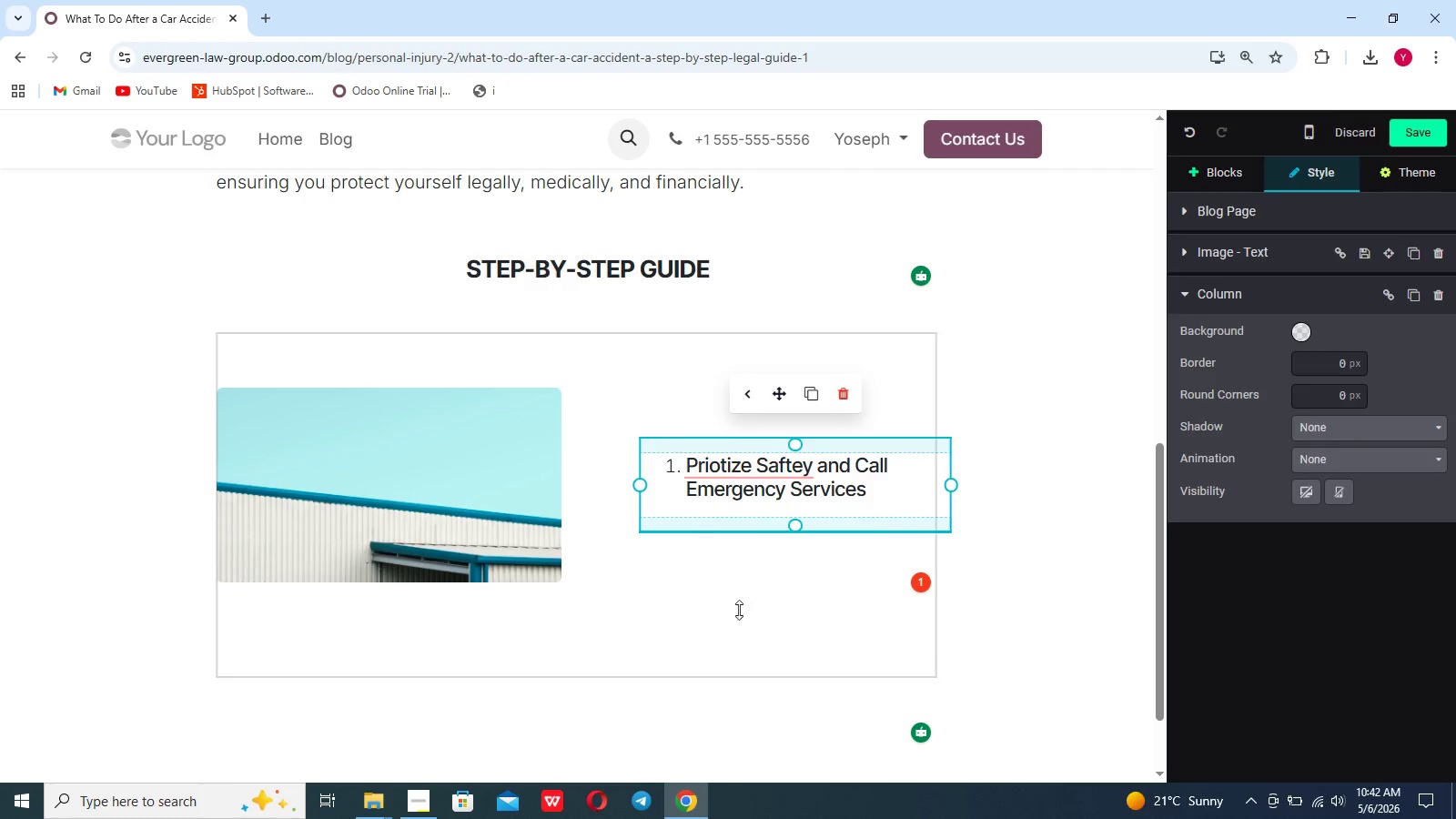 
mouse_move([742, 504])
 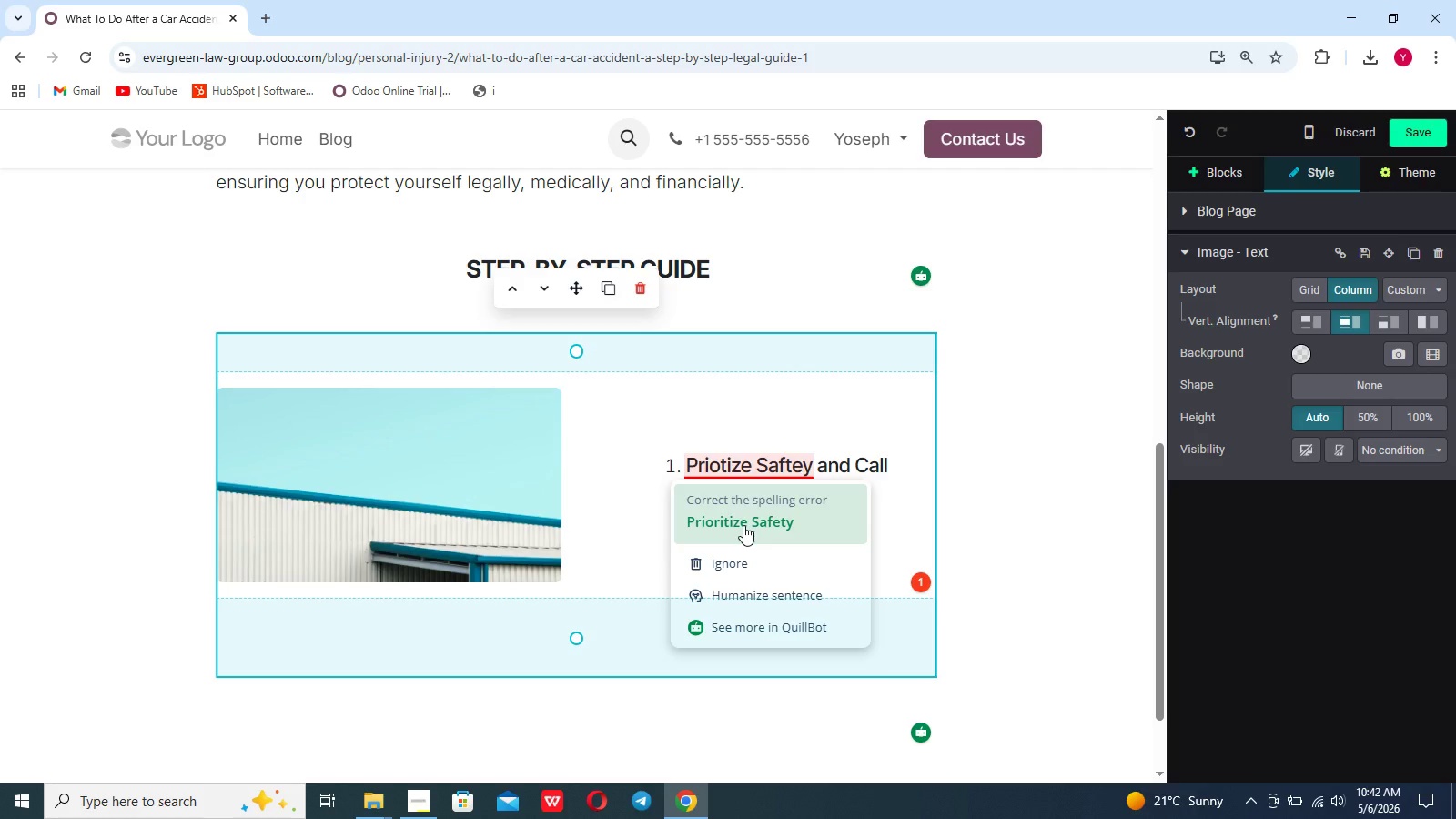 
left_click([743, 525])
 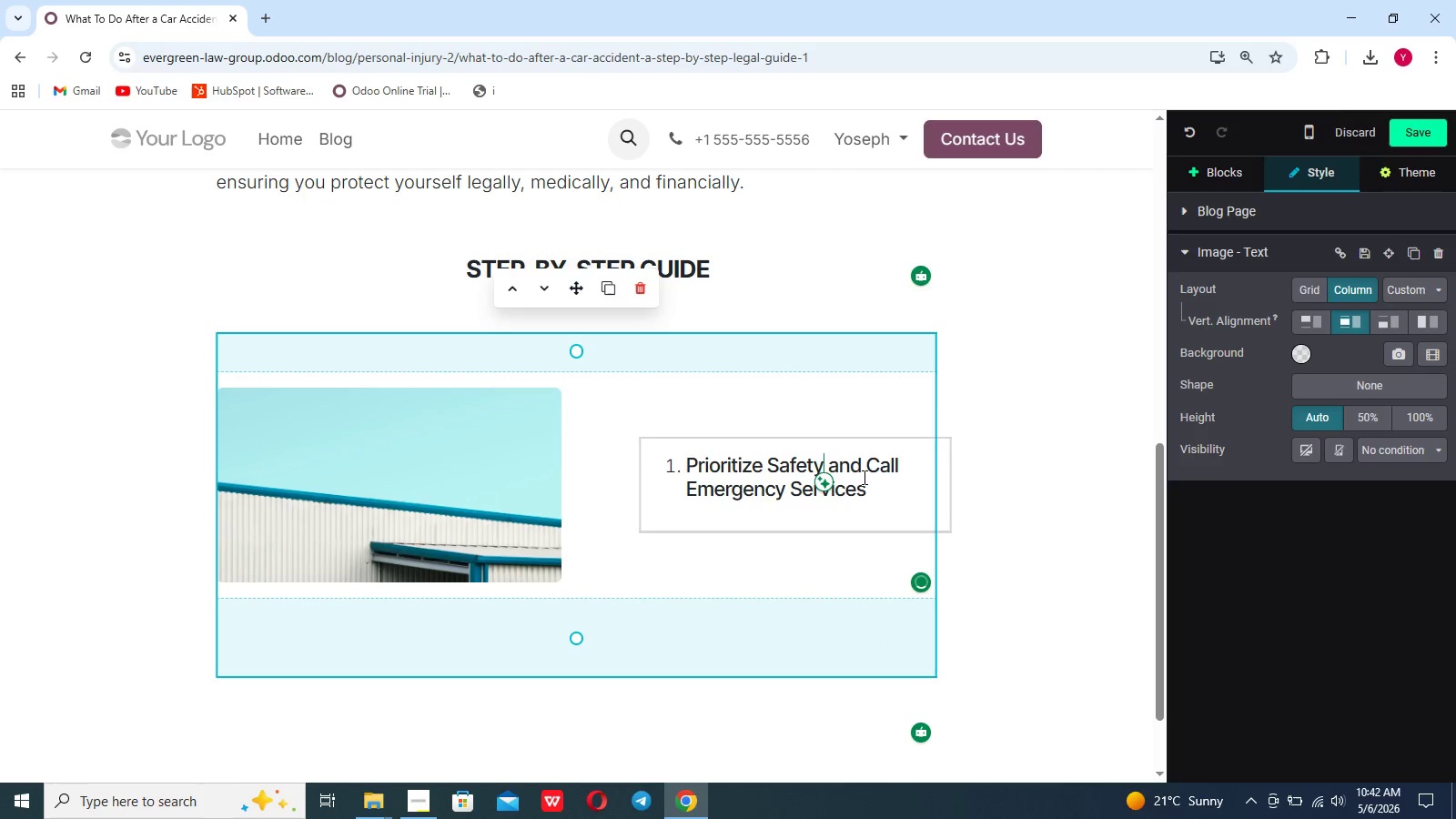 
left_click([869, 484])
 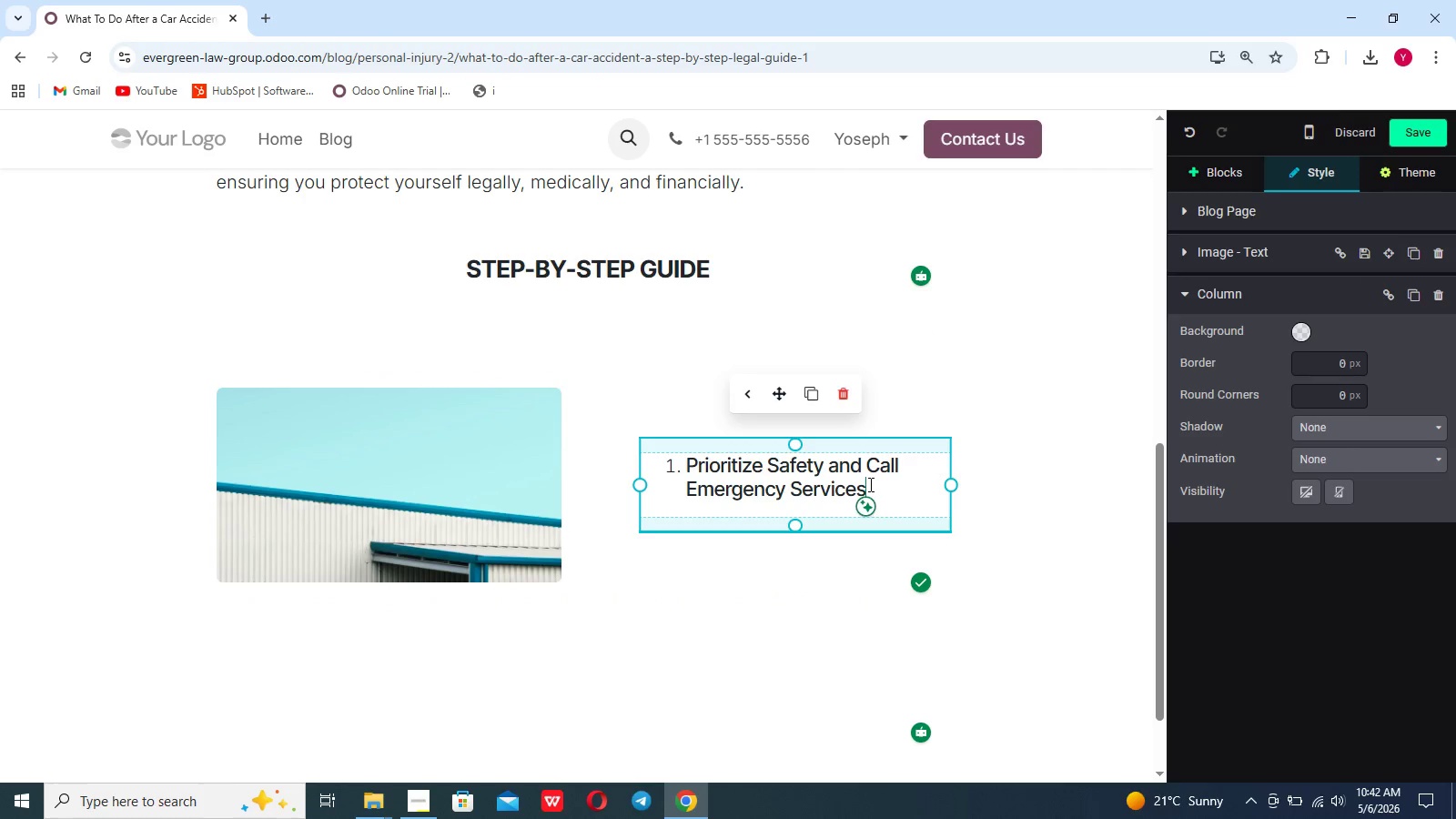 
key(Enter)
 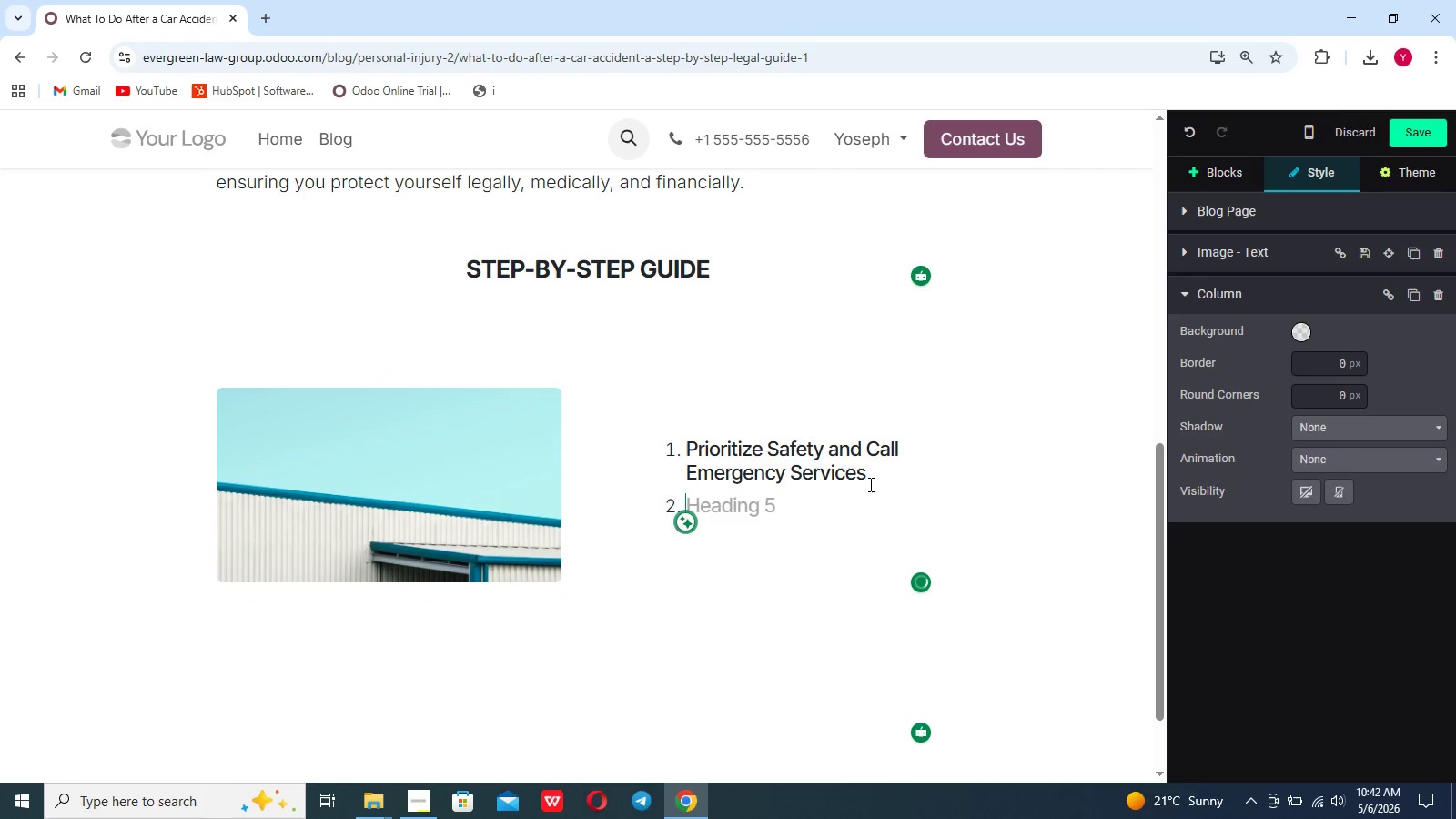 
key(Backspace)
 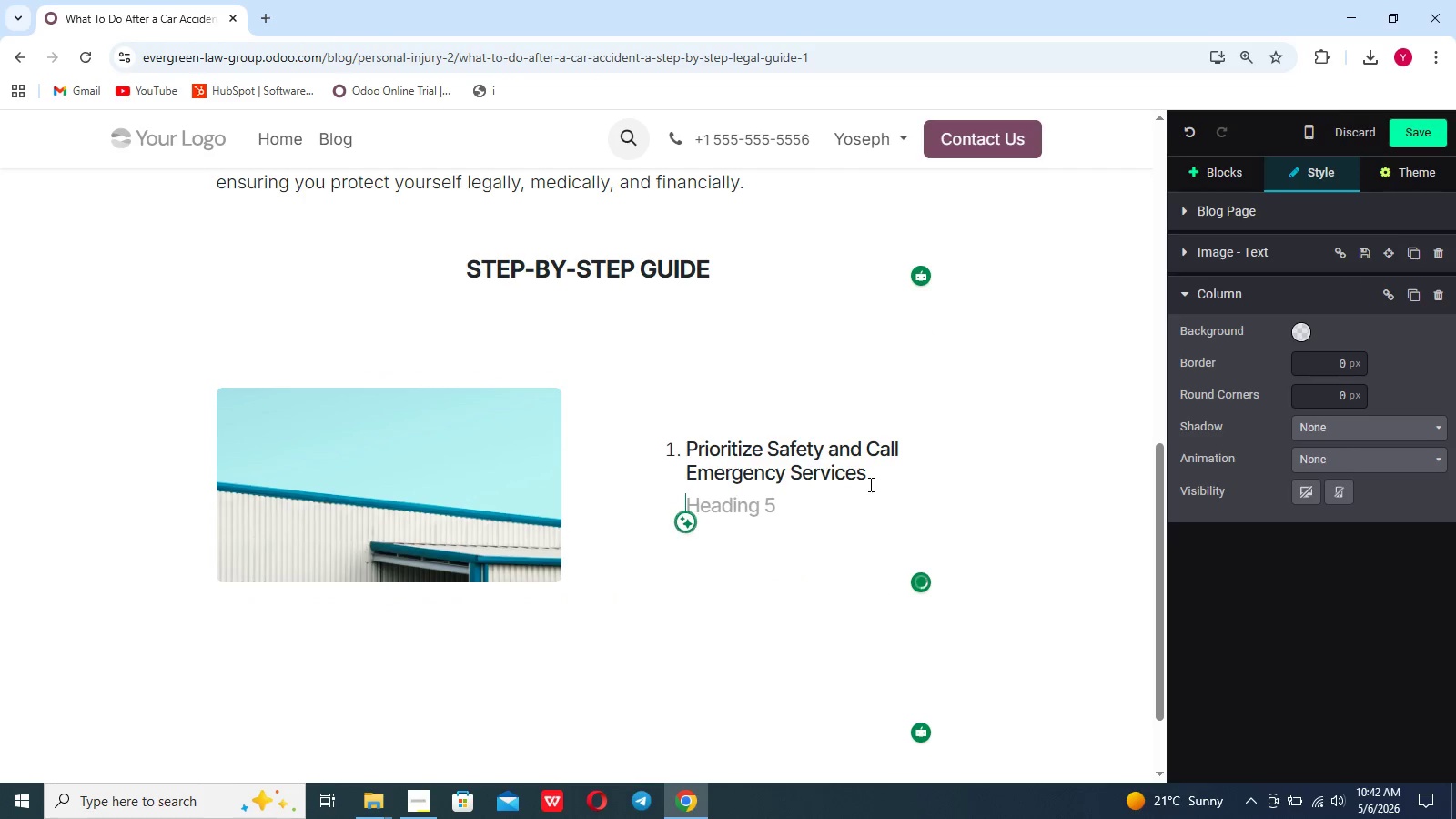 
key(Enter)
 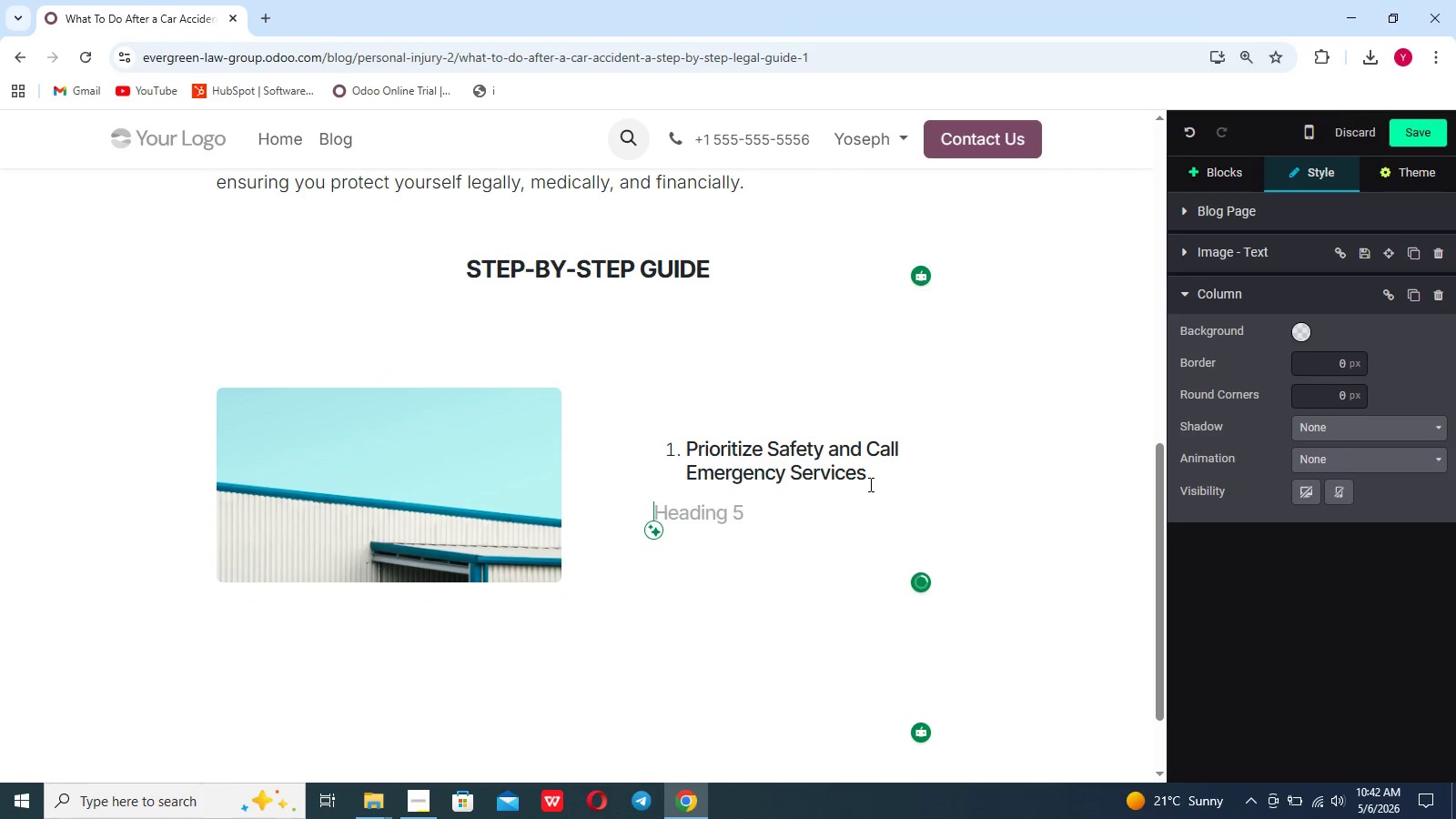 
key(Enter)
 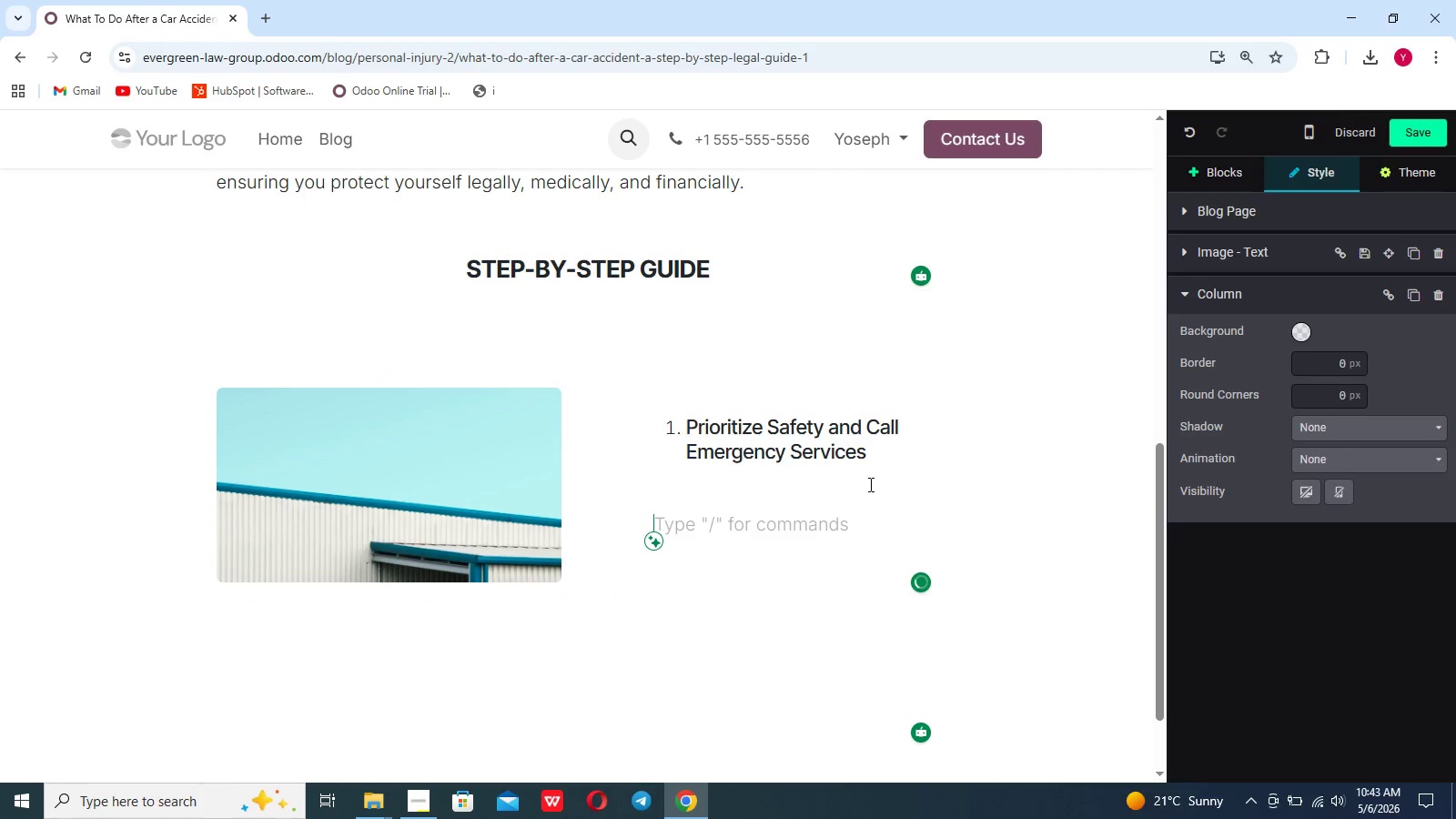 
key(Backspace)
 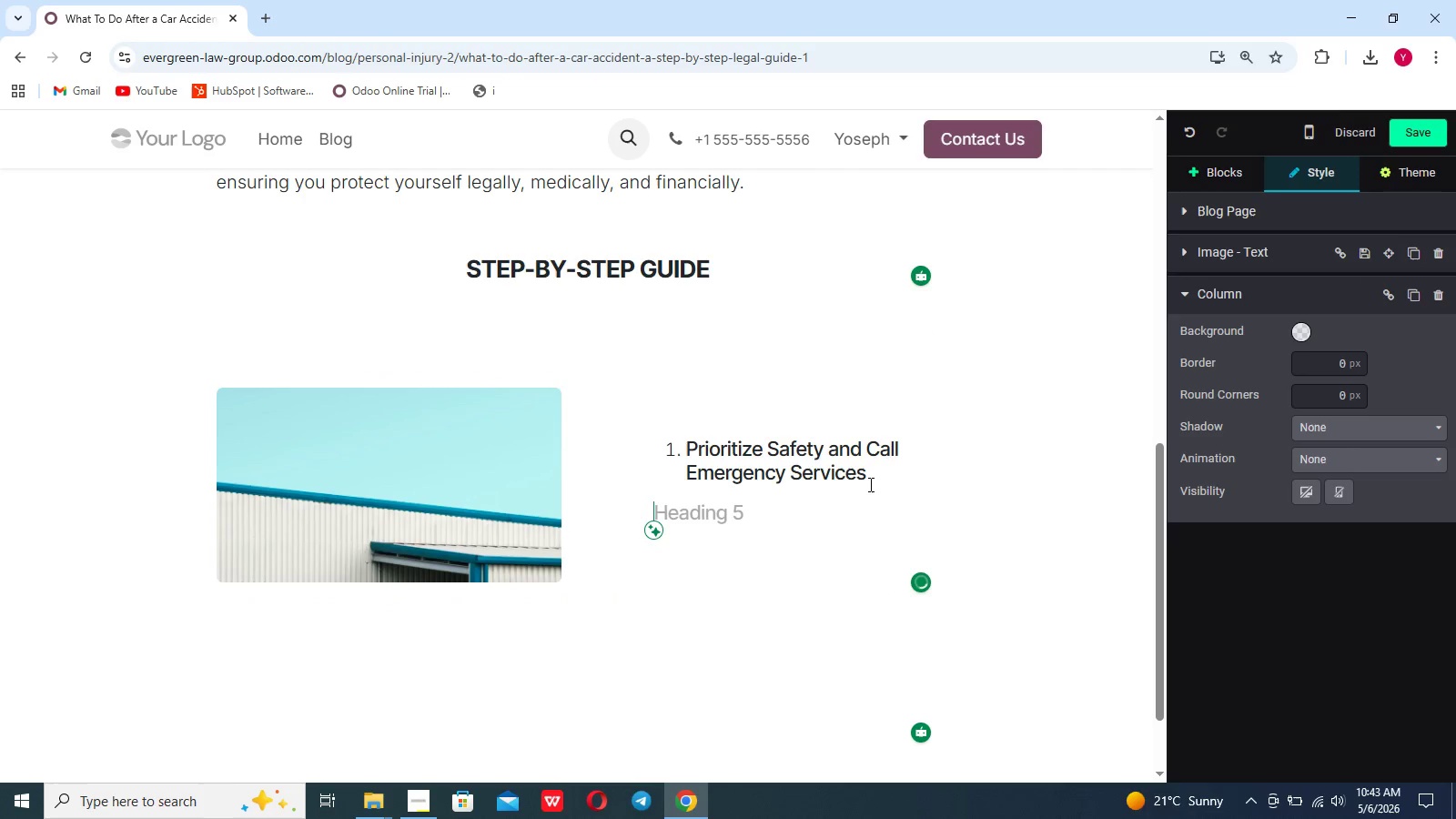 
key(Enter)
 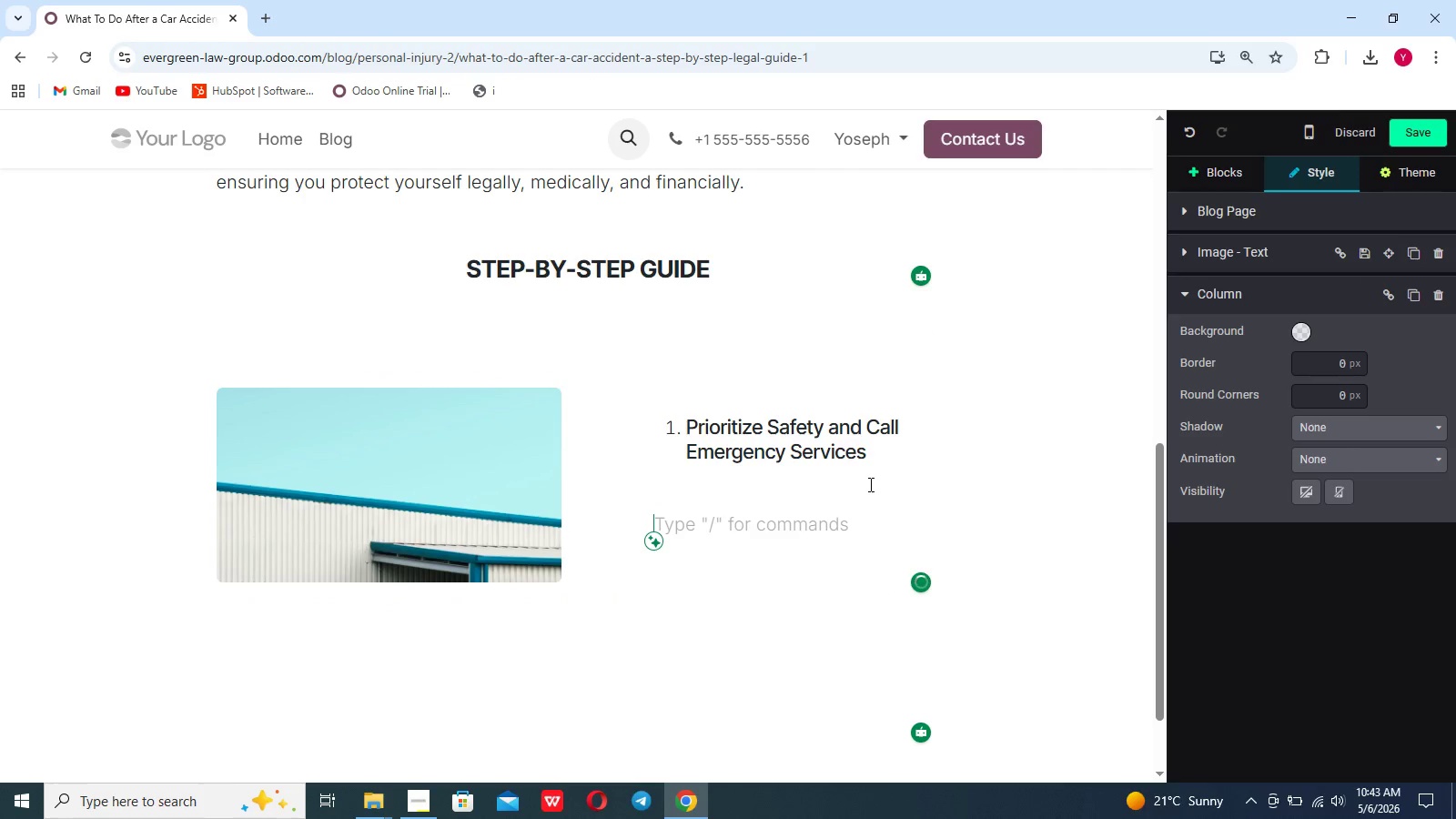 
key(Backspace)
 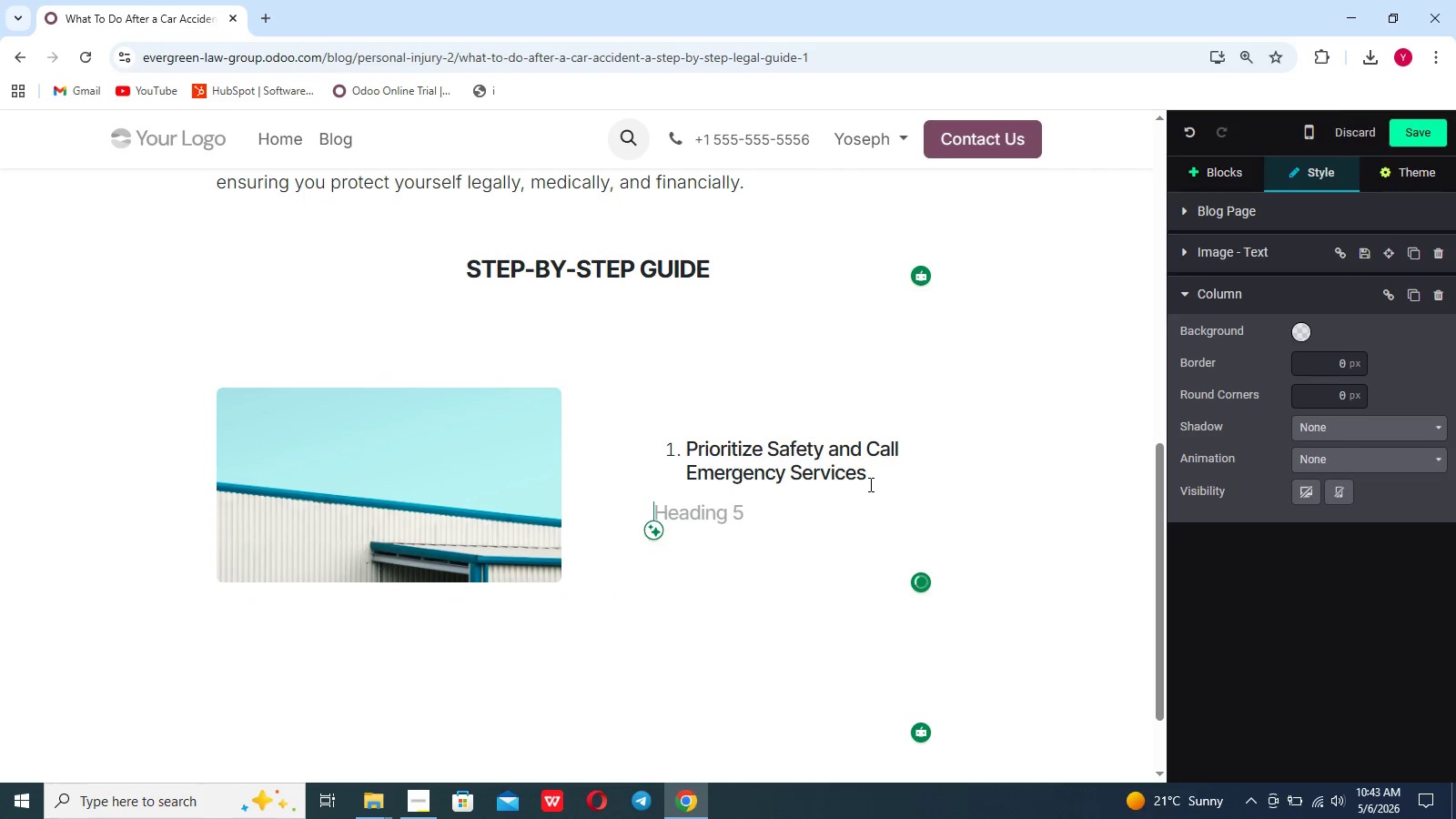 
hold_key(key=W, duration=0.34)
 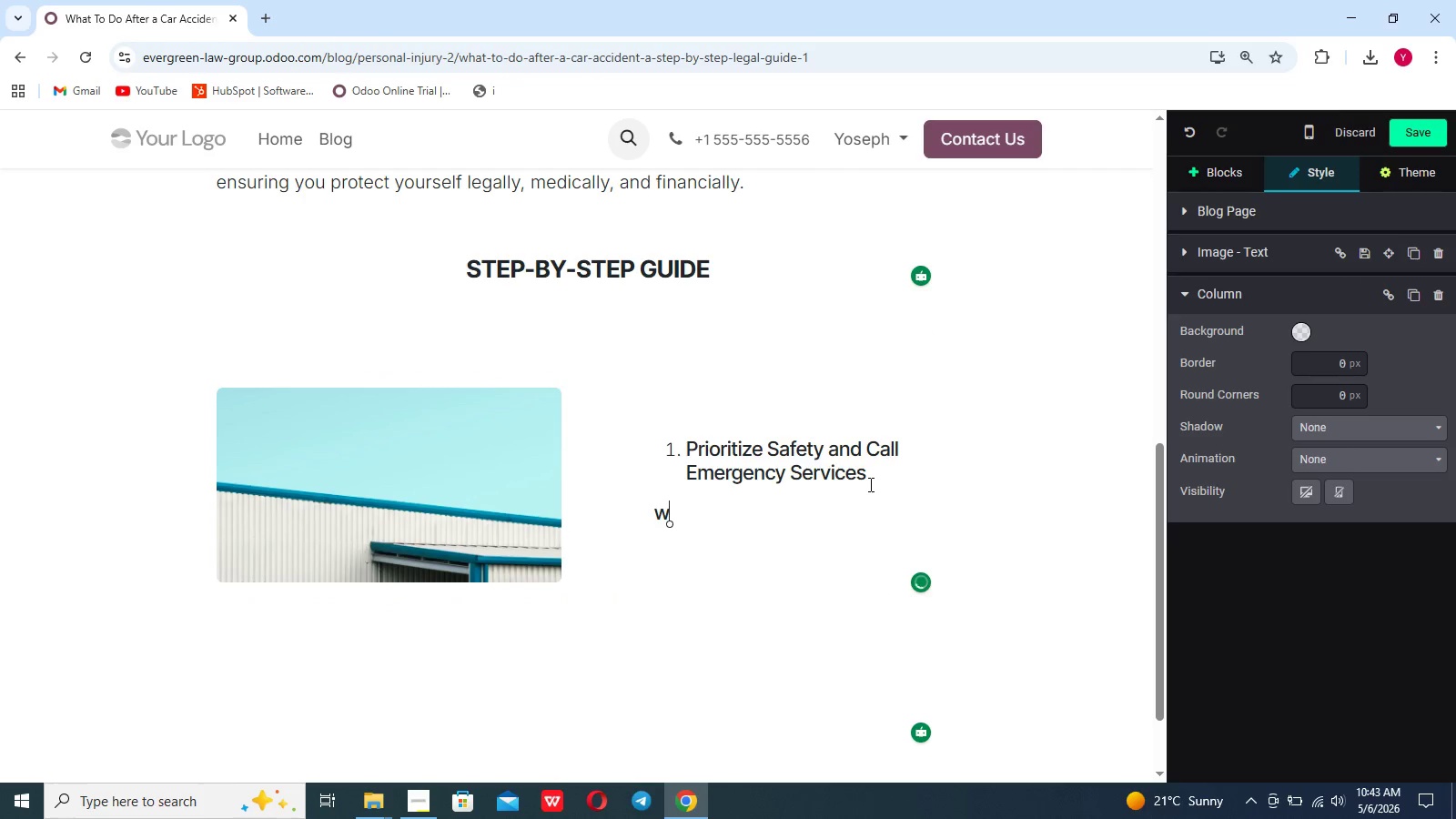 
key(Backspace)
 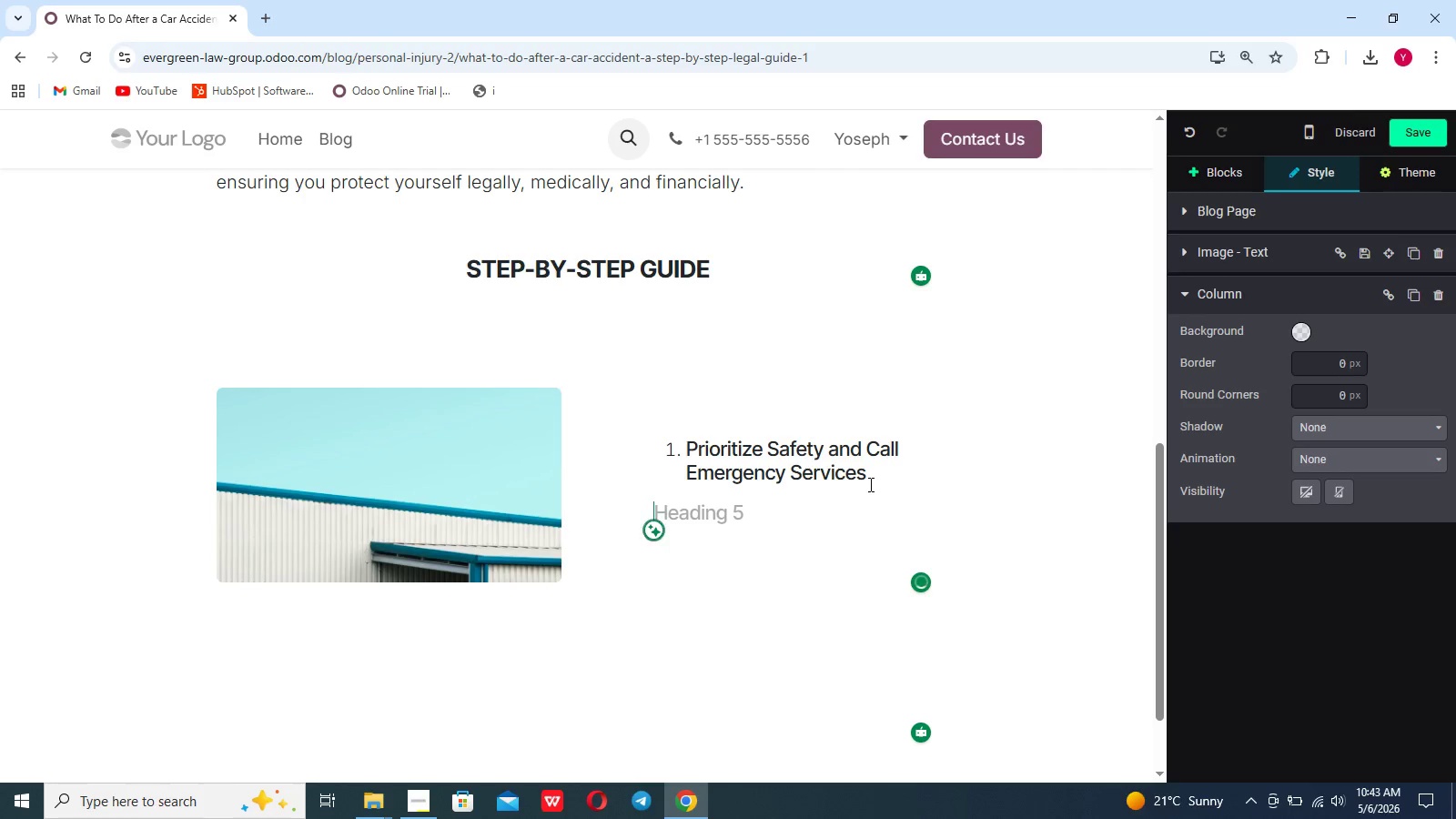 
key(Backspace)
 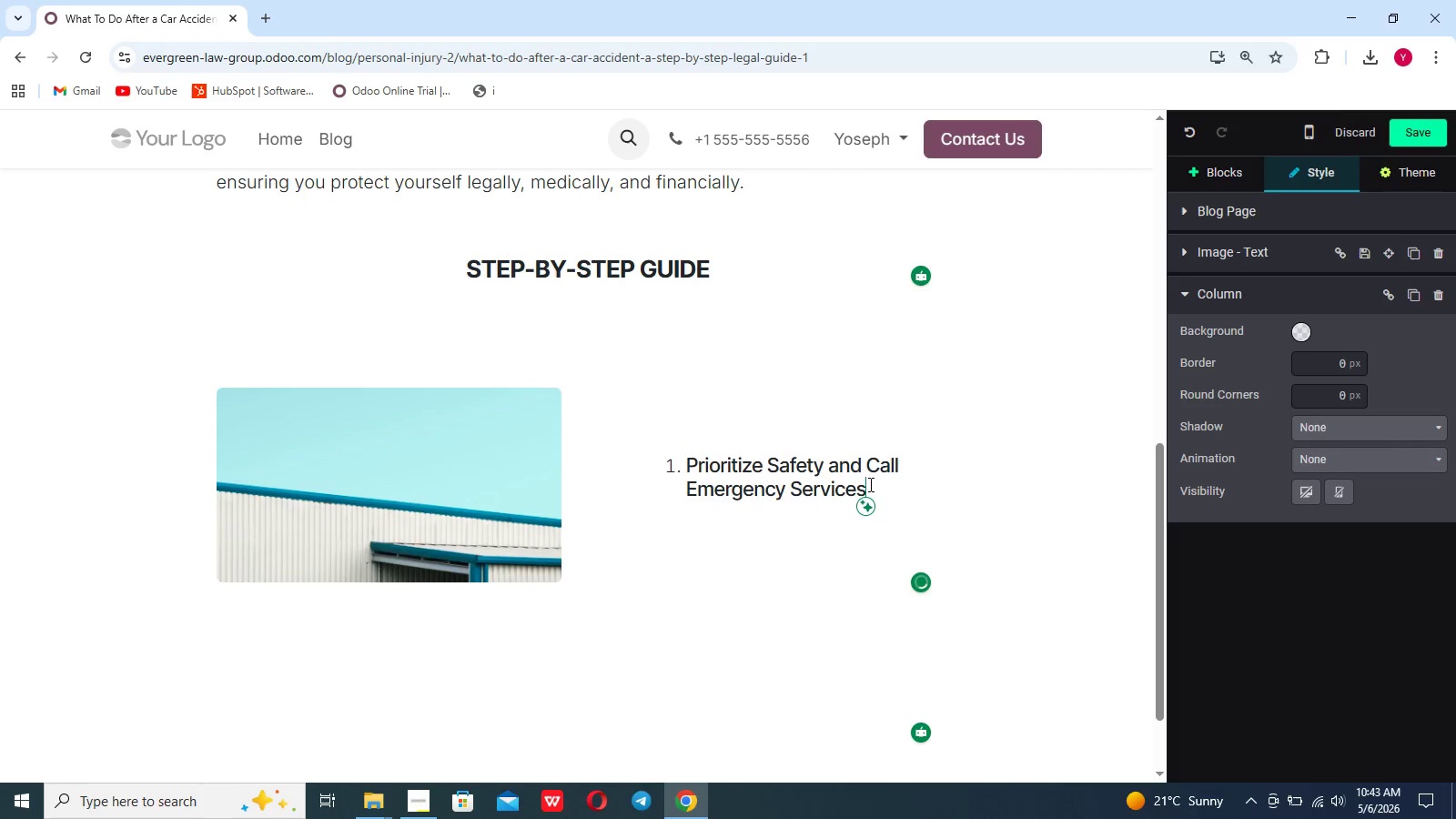 
key(Backspace)
 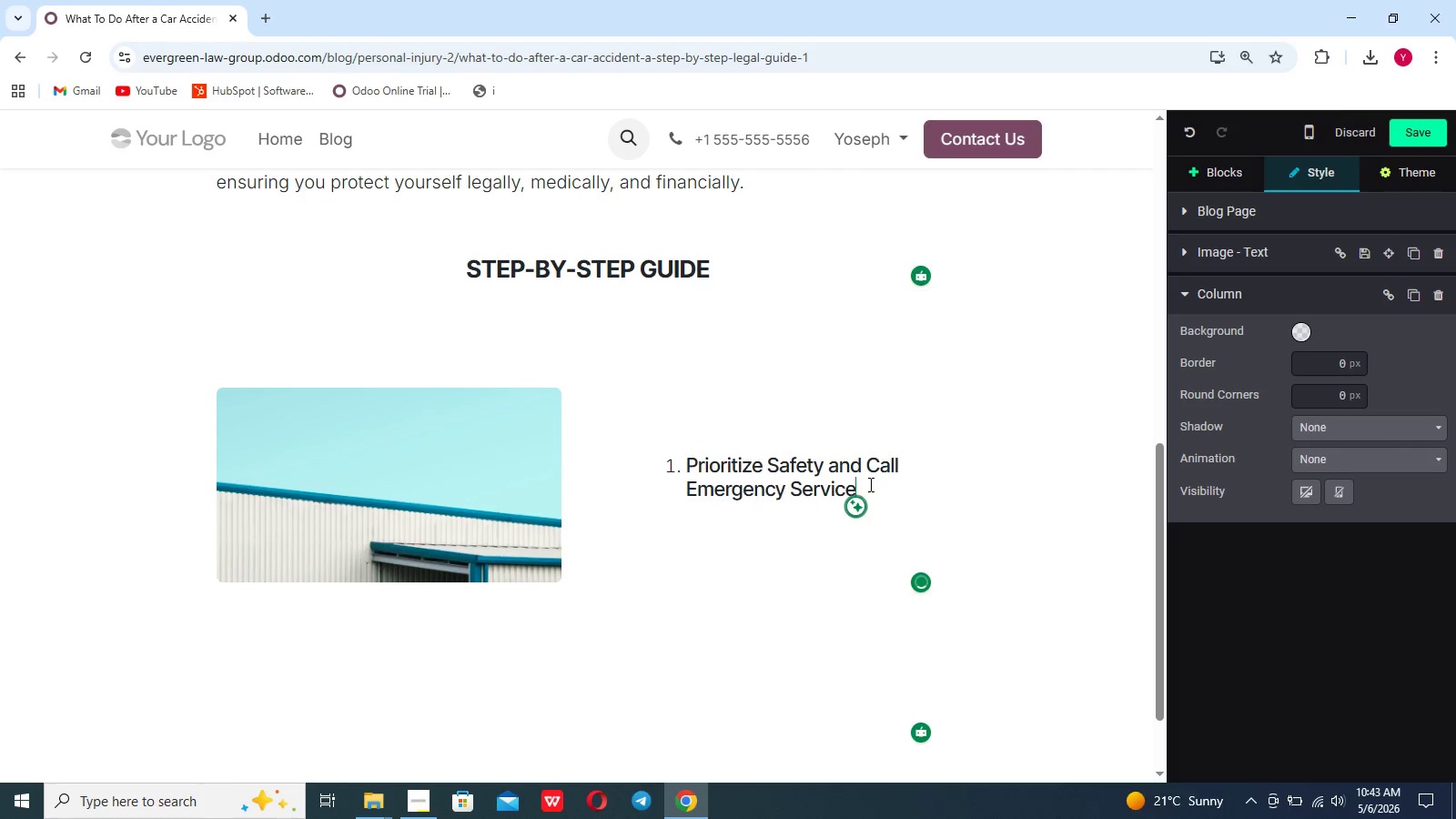 
key(S)
 